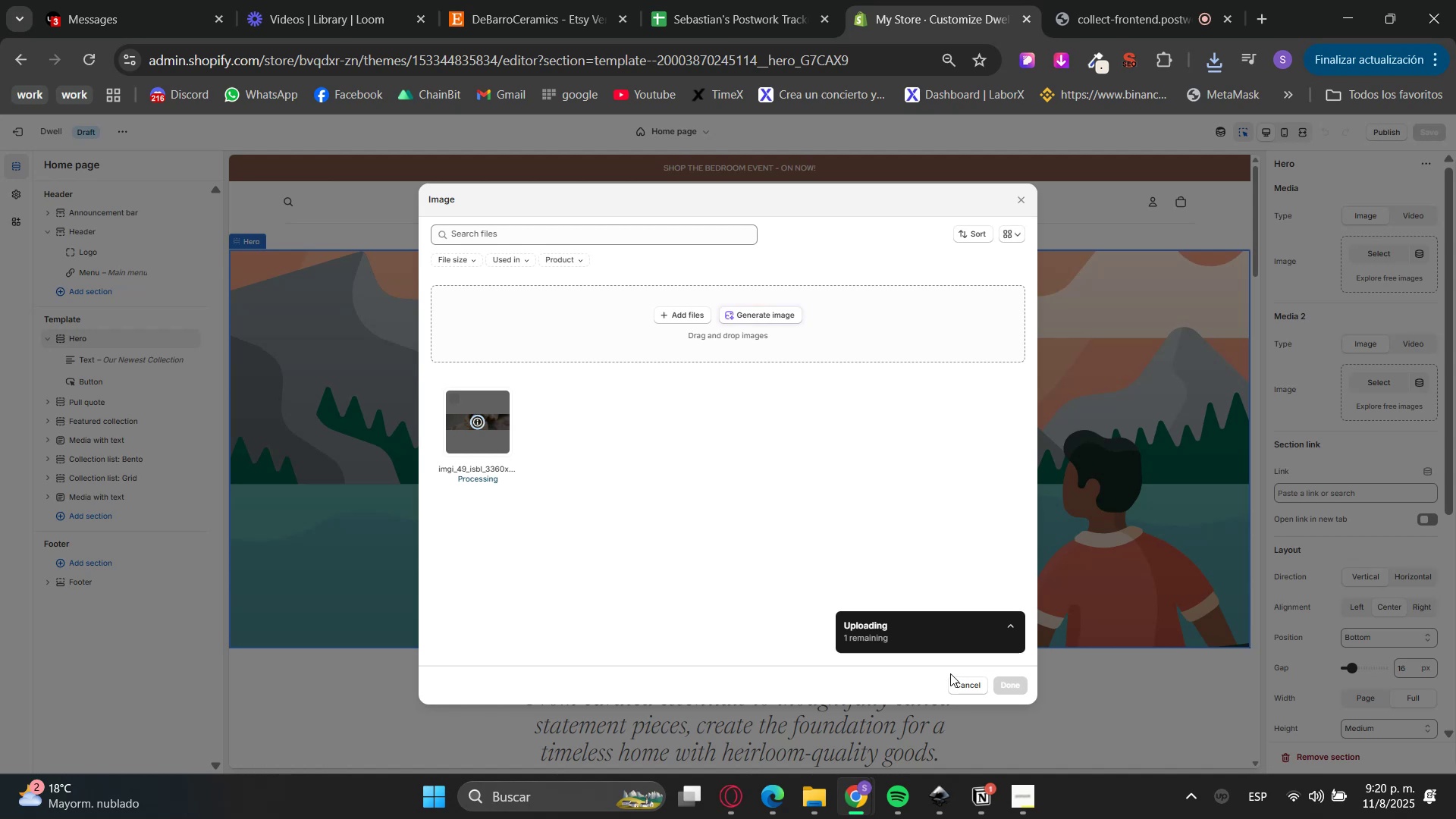 
wait(8.4)
 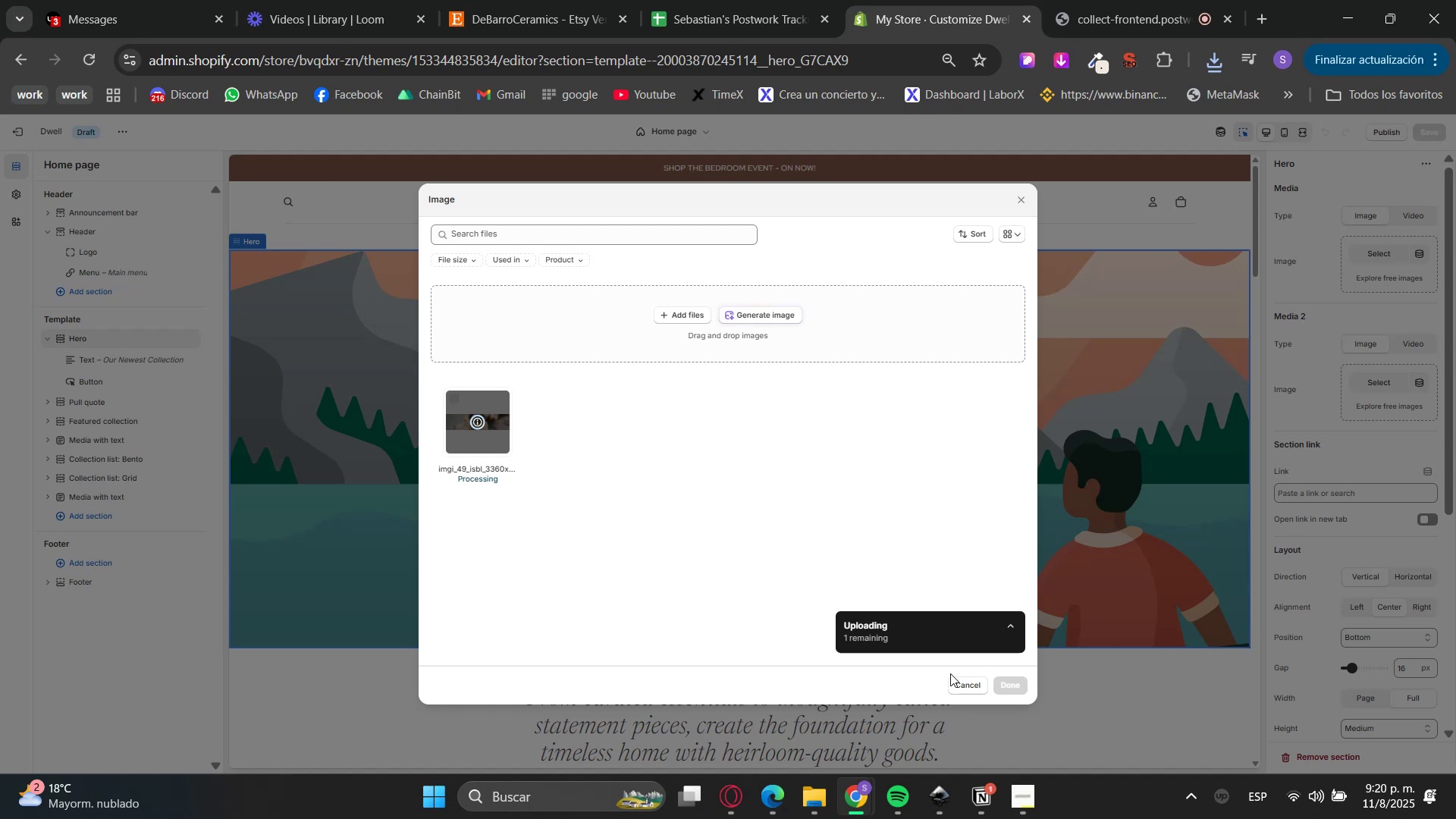 
left_click([1018, 204])
 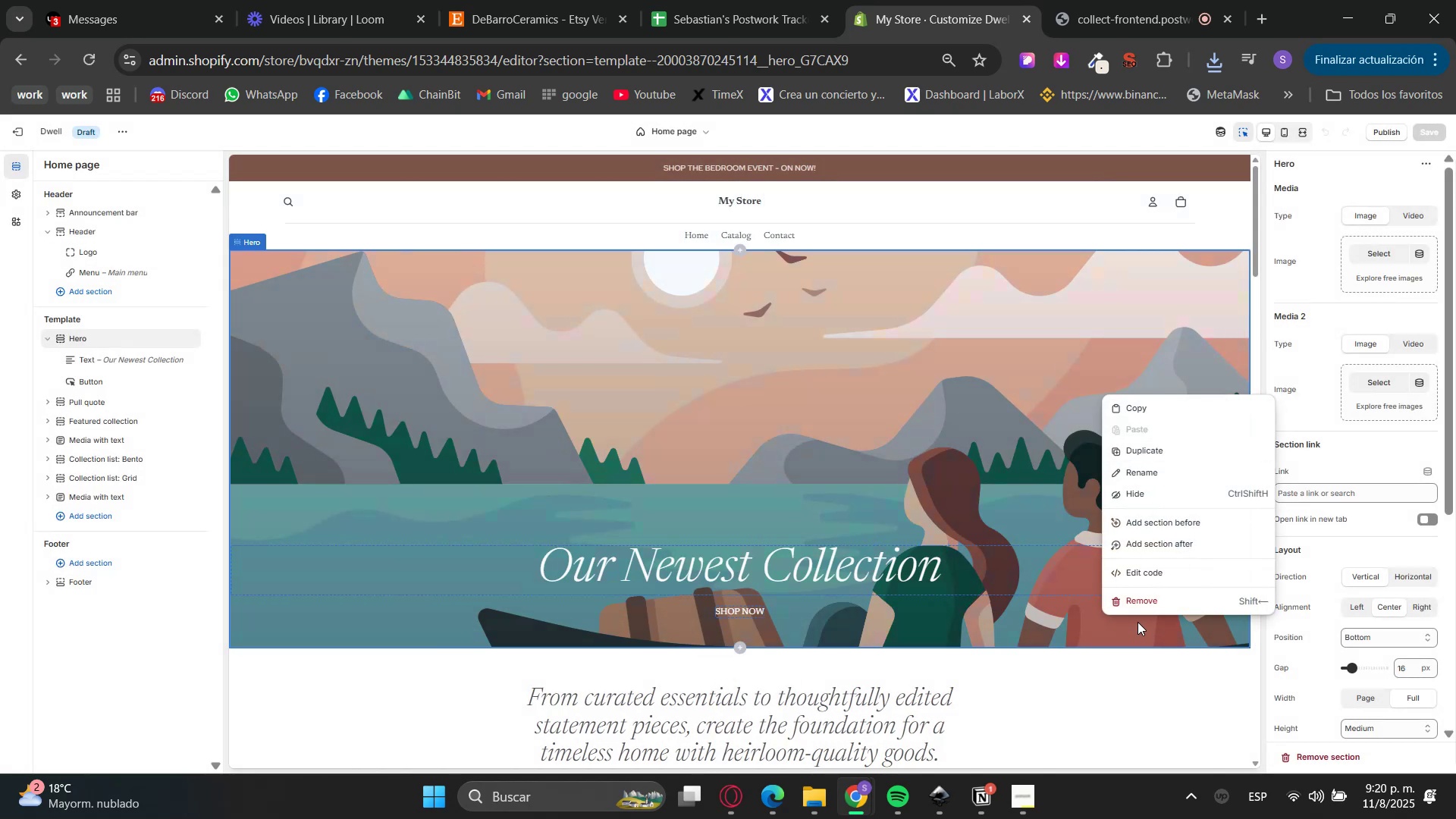 
left_click([1156, 602])
 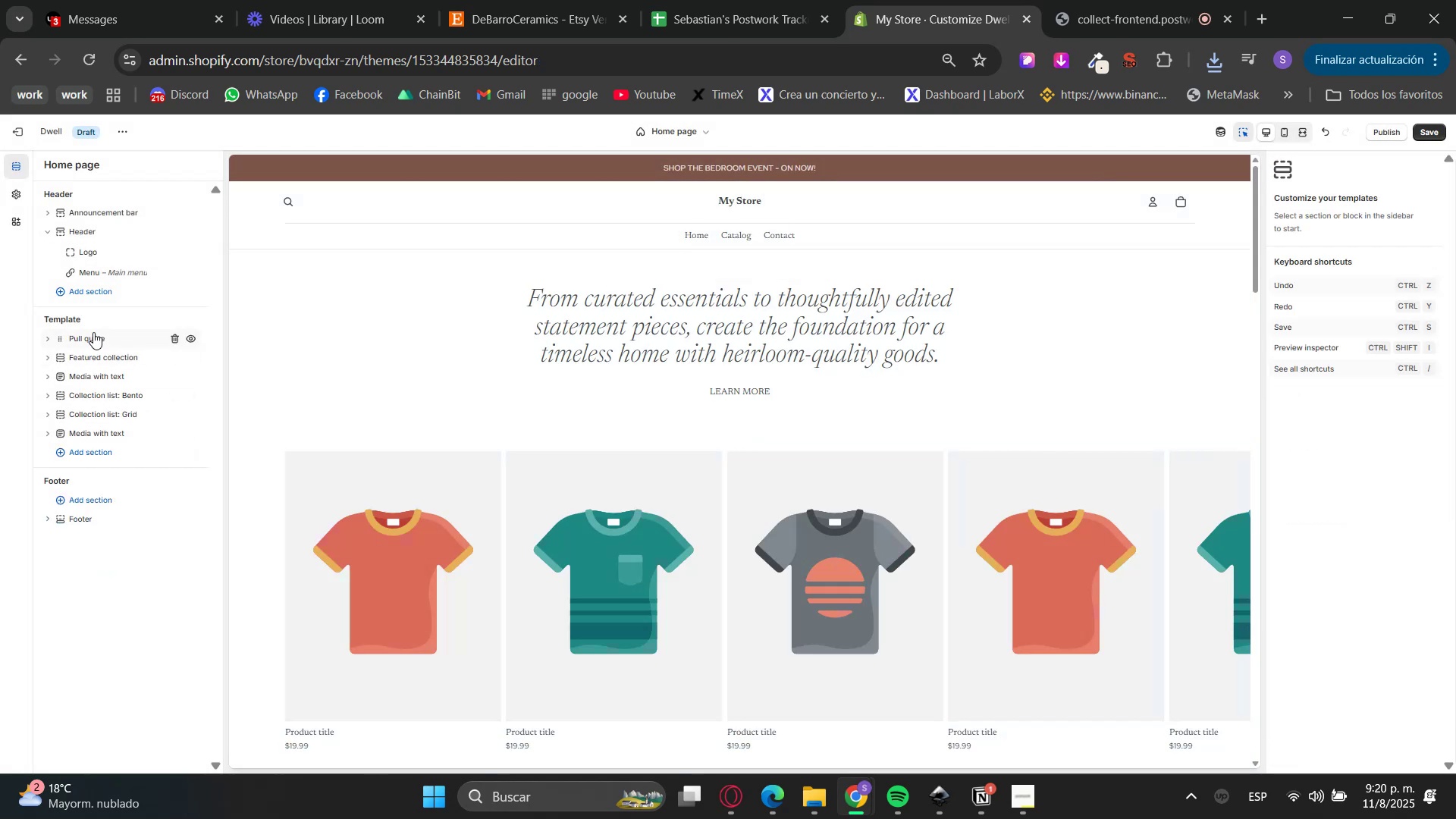 
double_click([87, 332])
 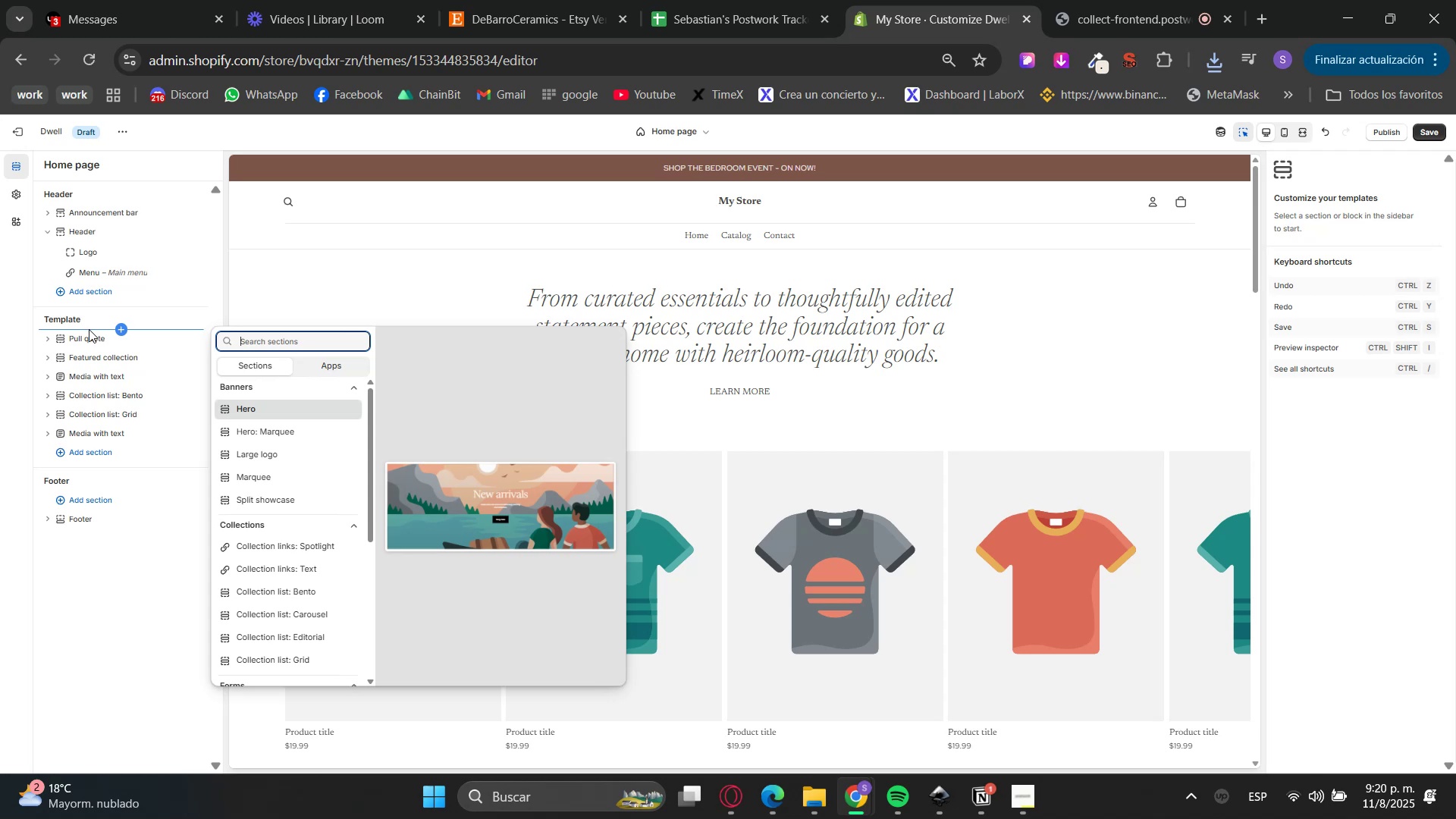 
type(ima)
 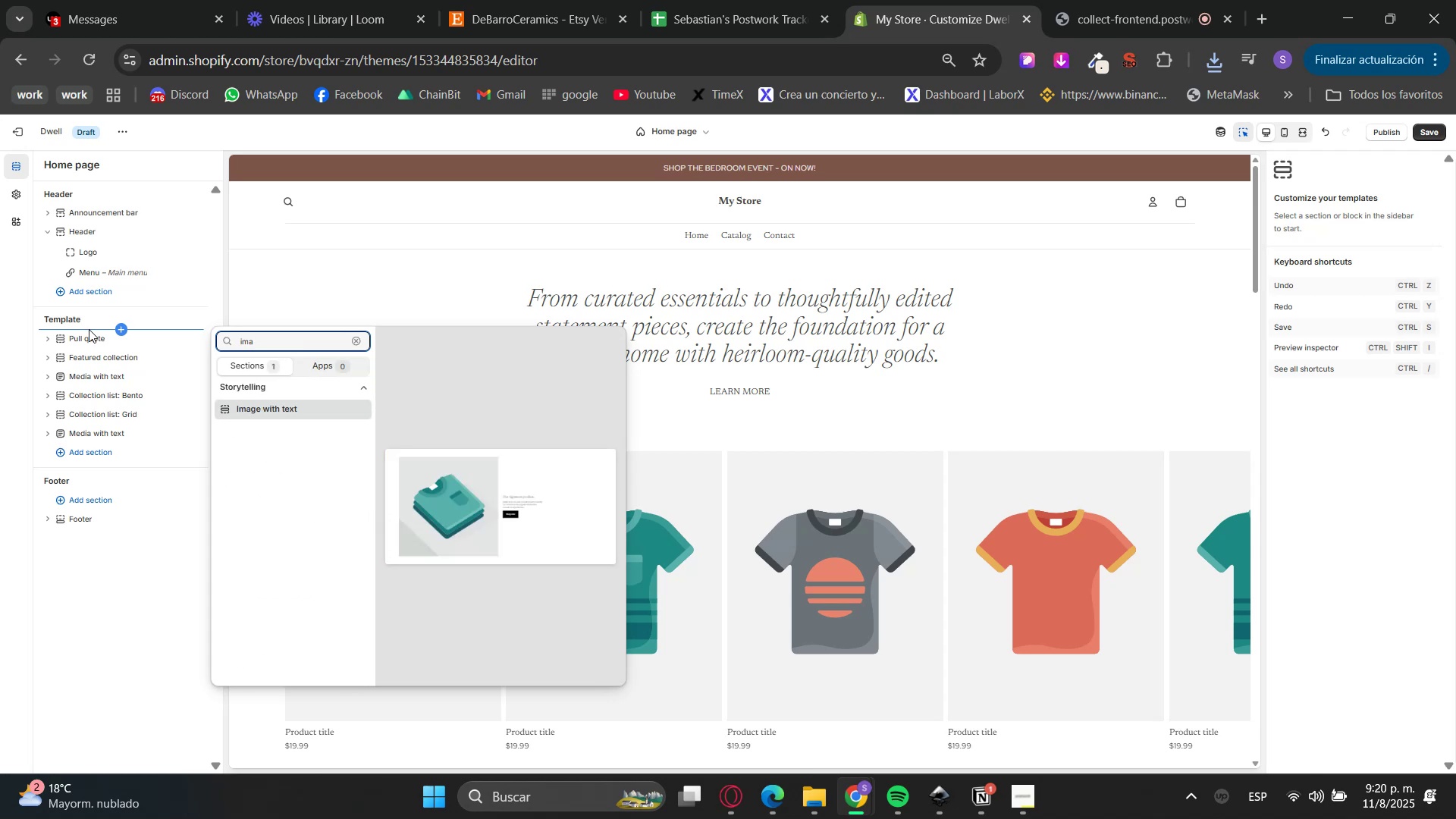 
key(Enter)
 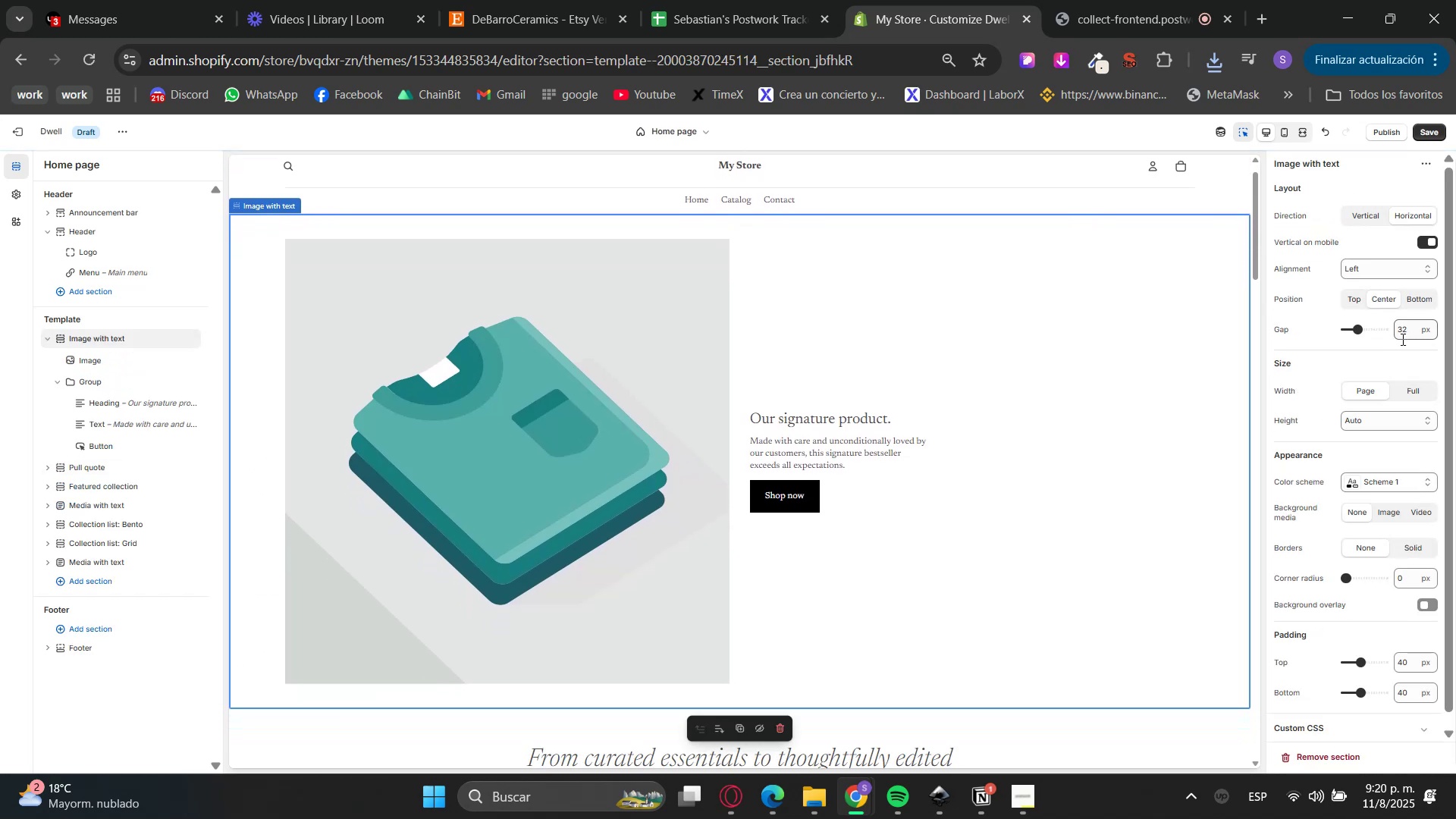 
left_click([1362, 220])
 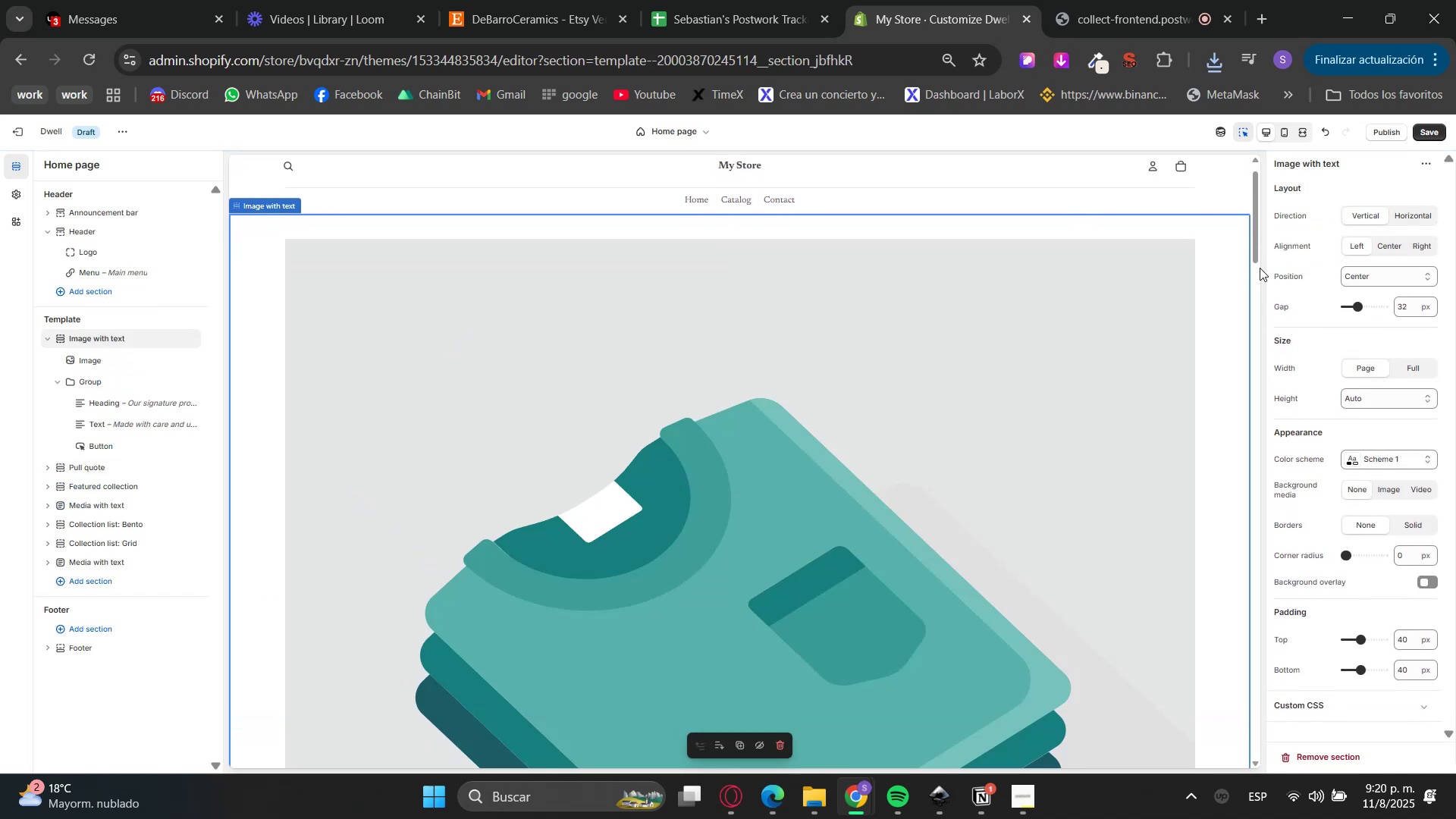 
scroll: coordinate [814, 490], scroll_direction: up, amount: 3.0
 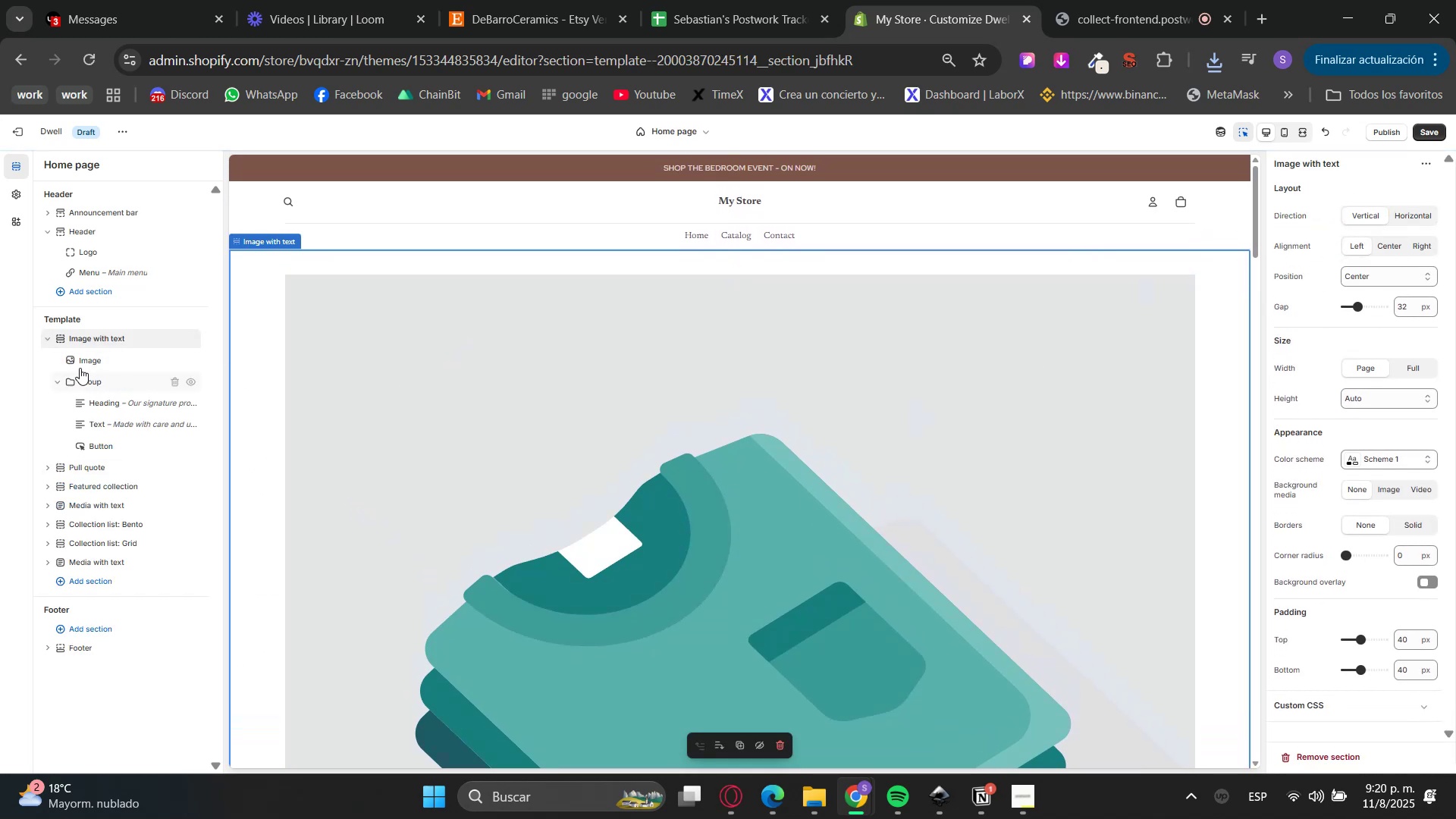 
left_click([58, 384])
 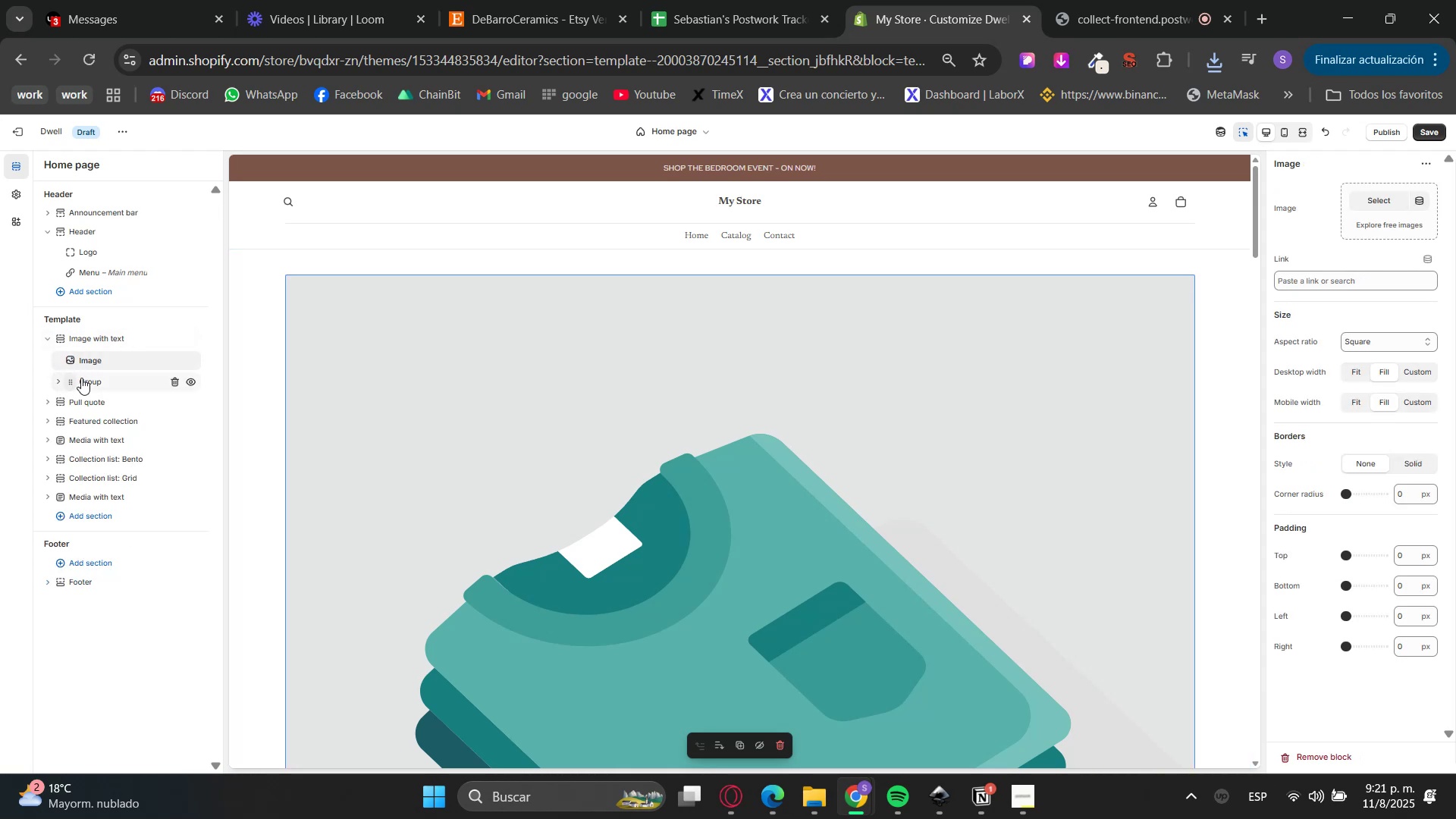 
left_click_drag(start_coordinate=[90, 380], to_coordinate=[99, 356])
 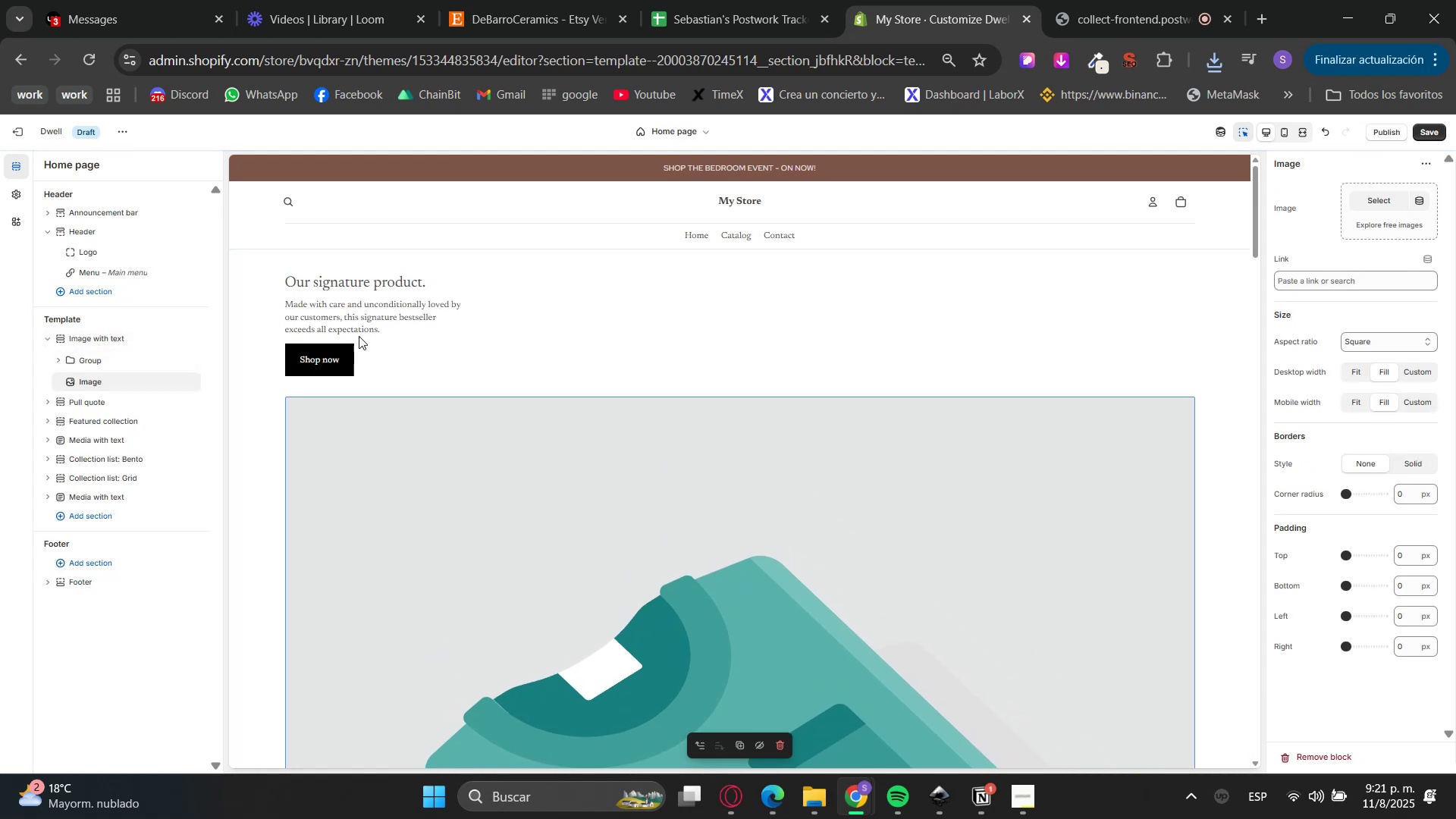 
left_click([635, 500])
 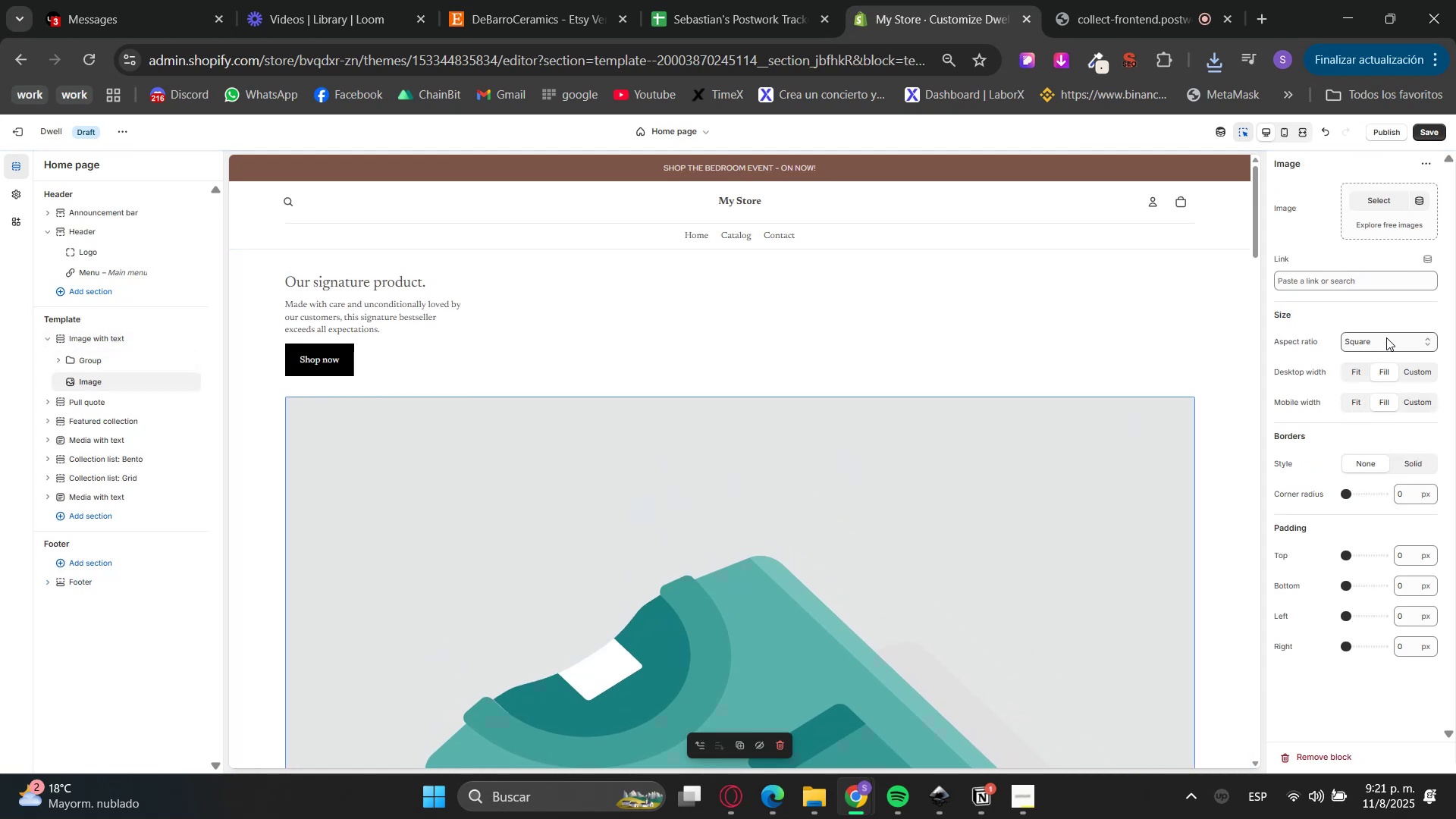 
left_click([1384, 344])
 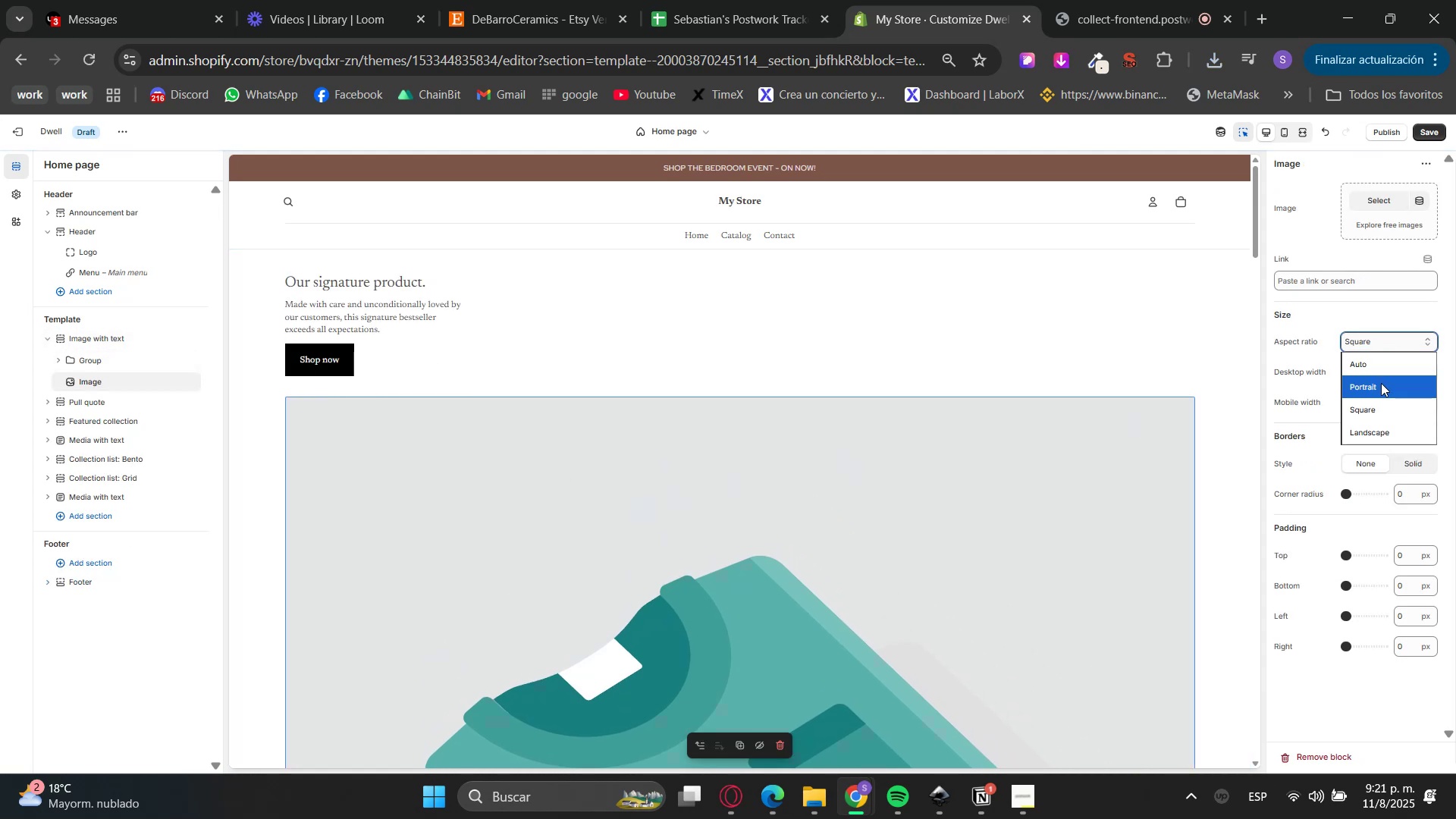 
left_click([1381, 384])
 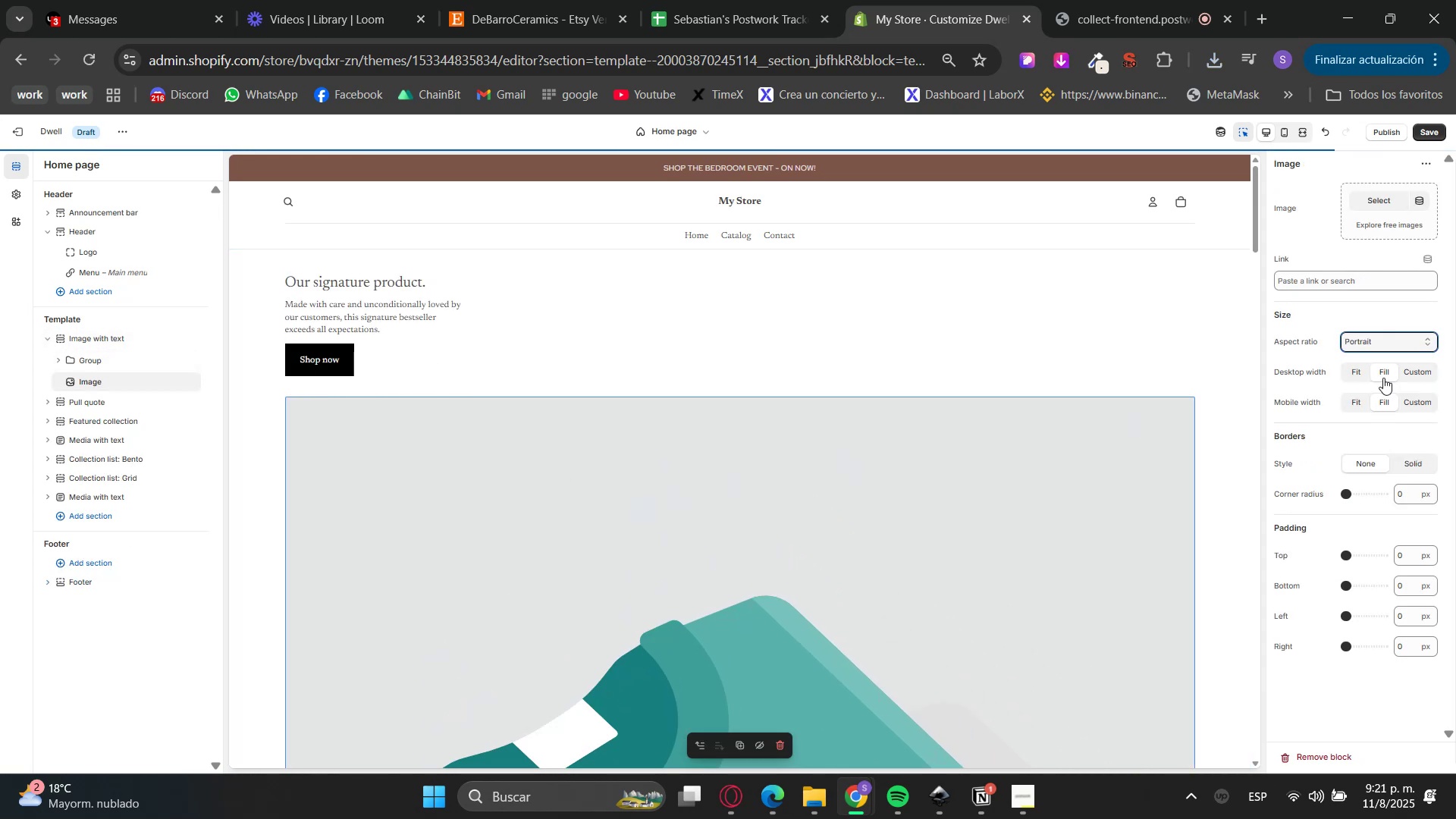 
left_click([1385, 347])
 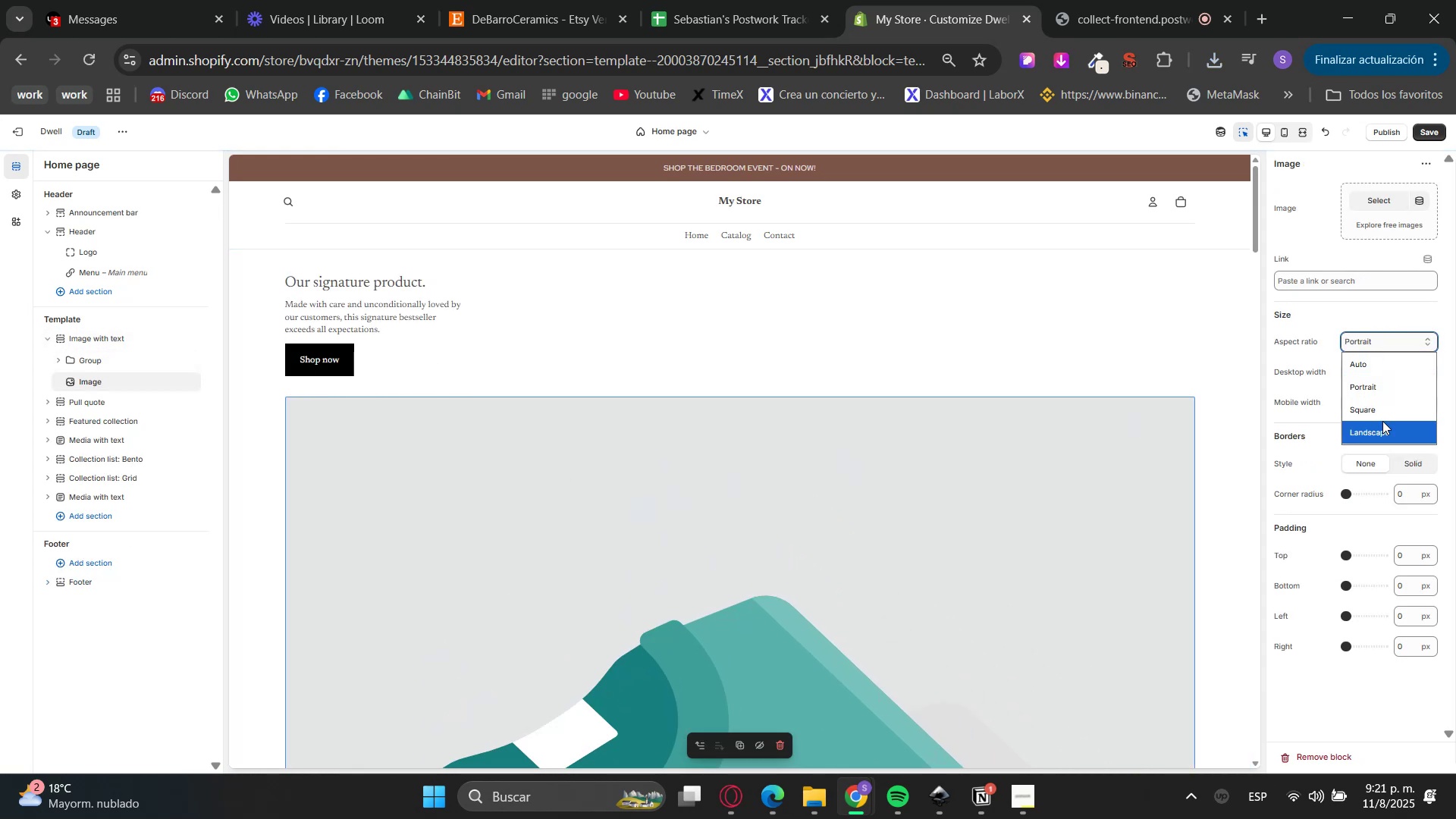 
left_click([1382, 426])
 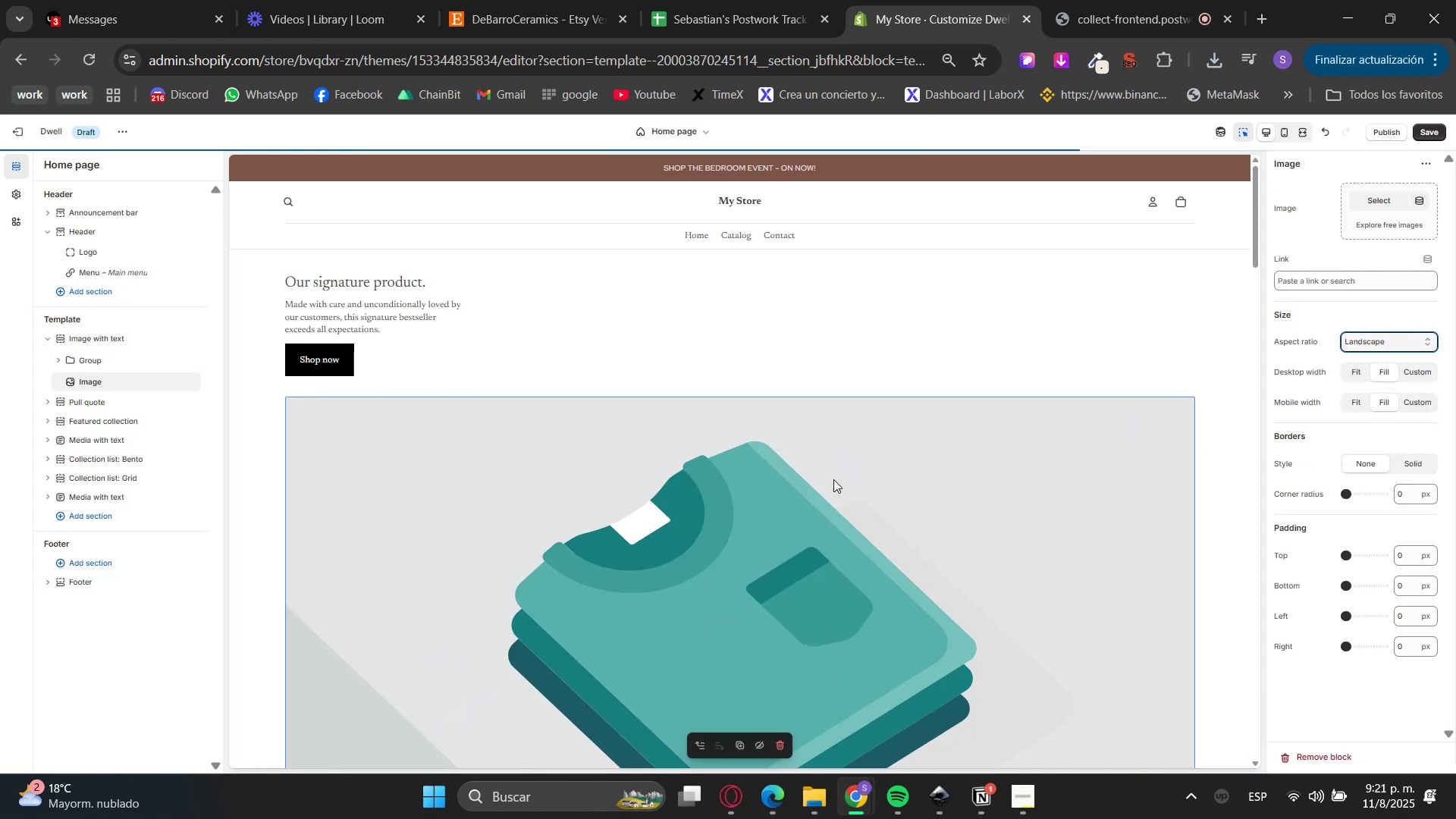 
scroll: coordinate [712, 523], scroll_direction: up, amount: 2.0
 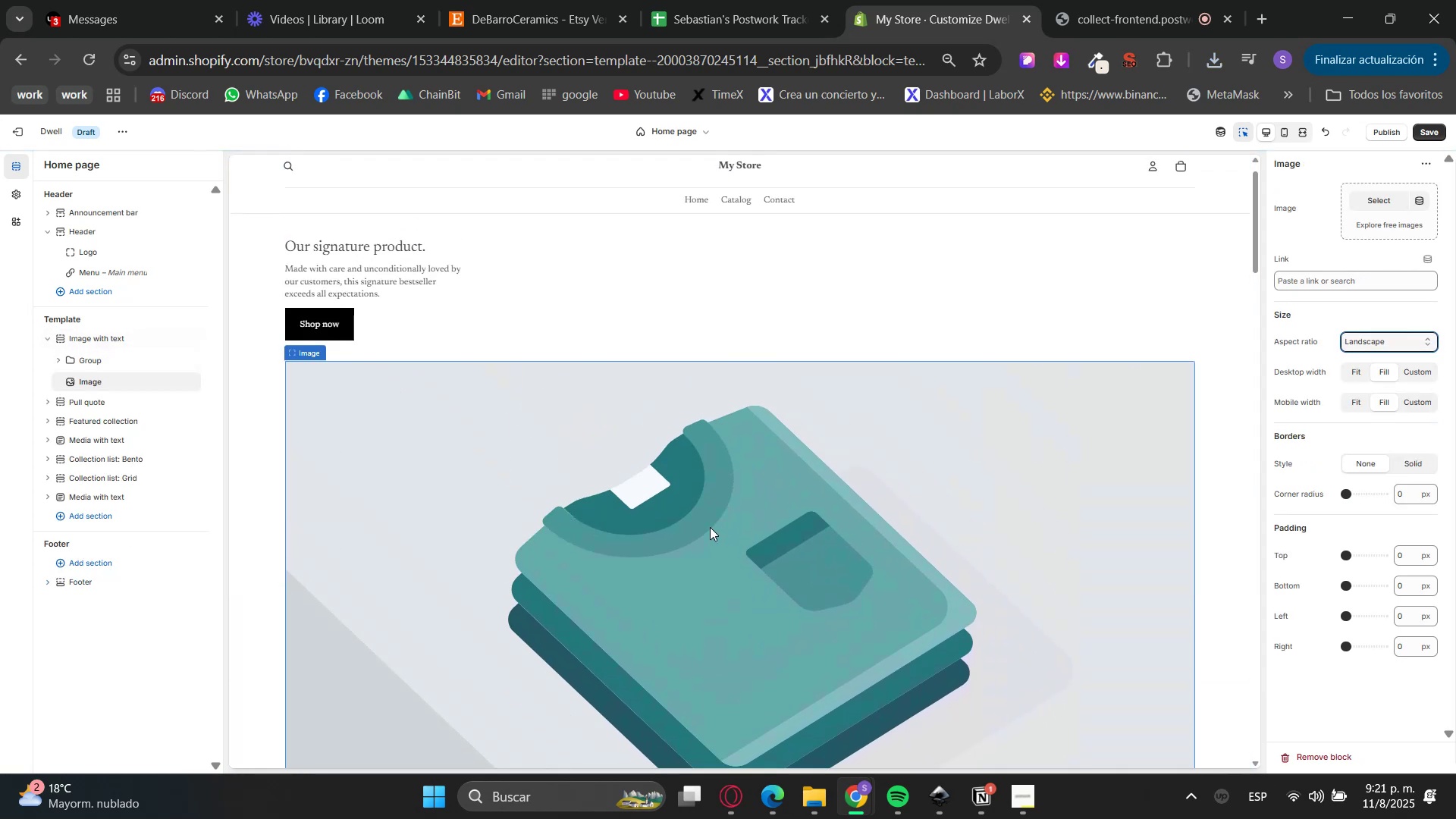 
left_click([710, 527])
 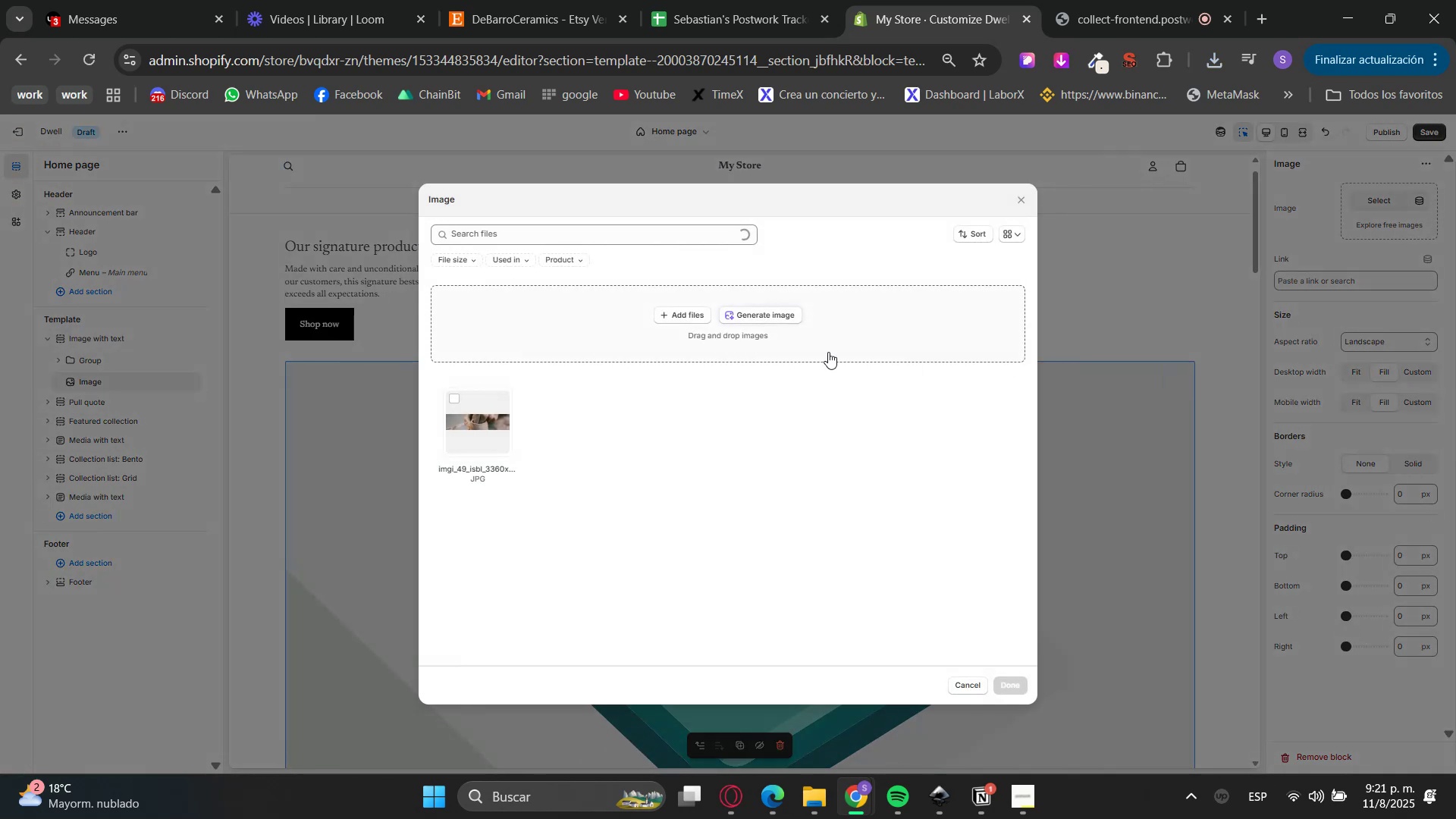 
left_click([495, 413])
 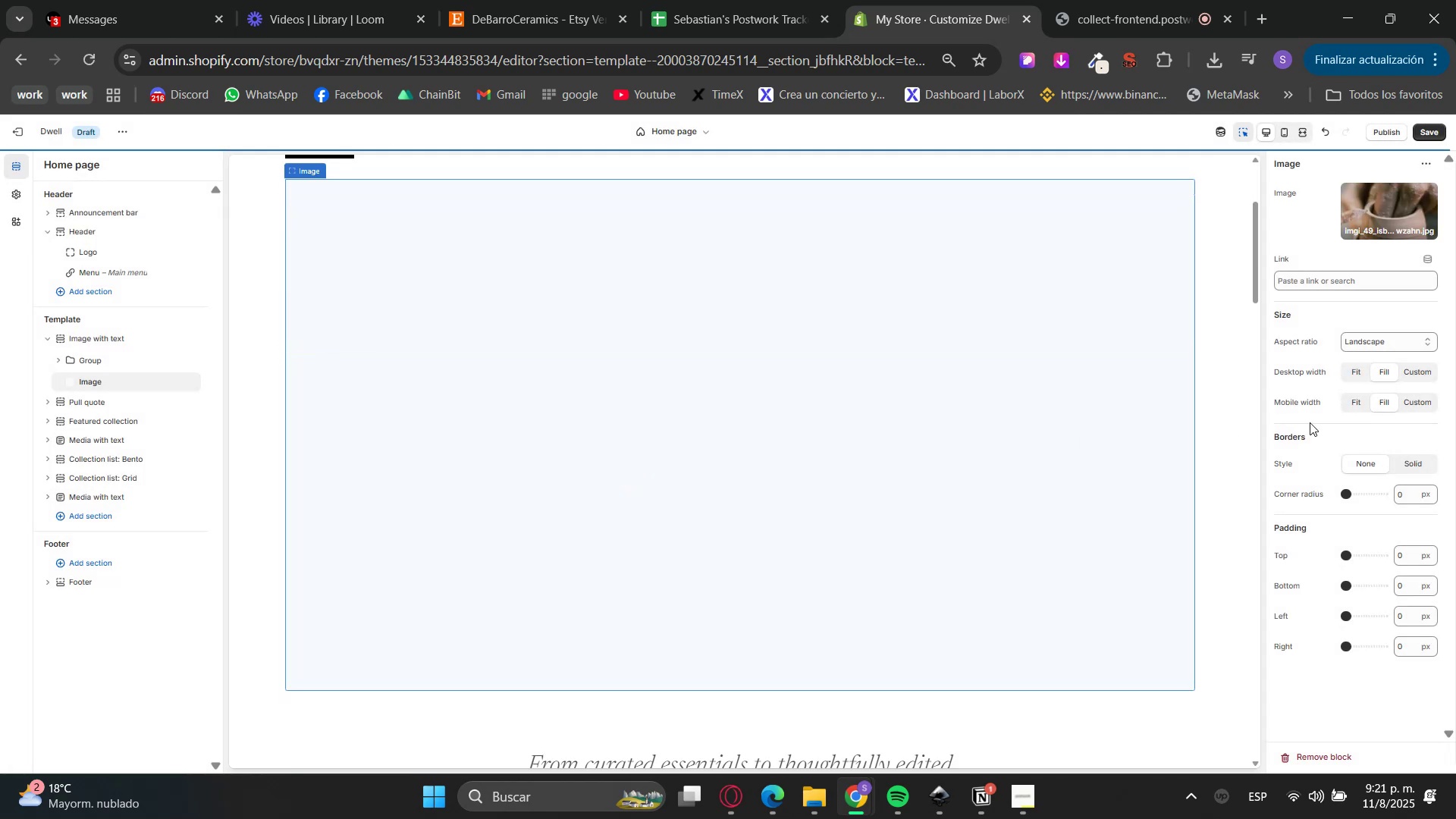 
scroll: coordinate [1148, 598], scroll_direction: up, amount: 3.0
 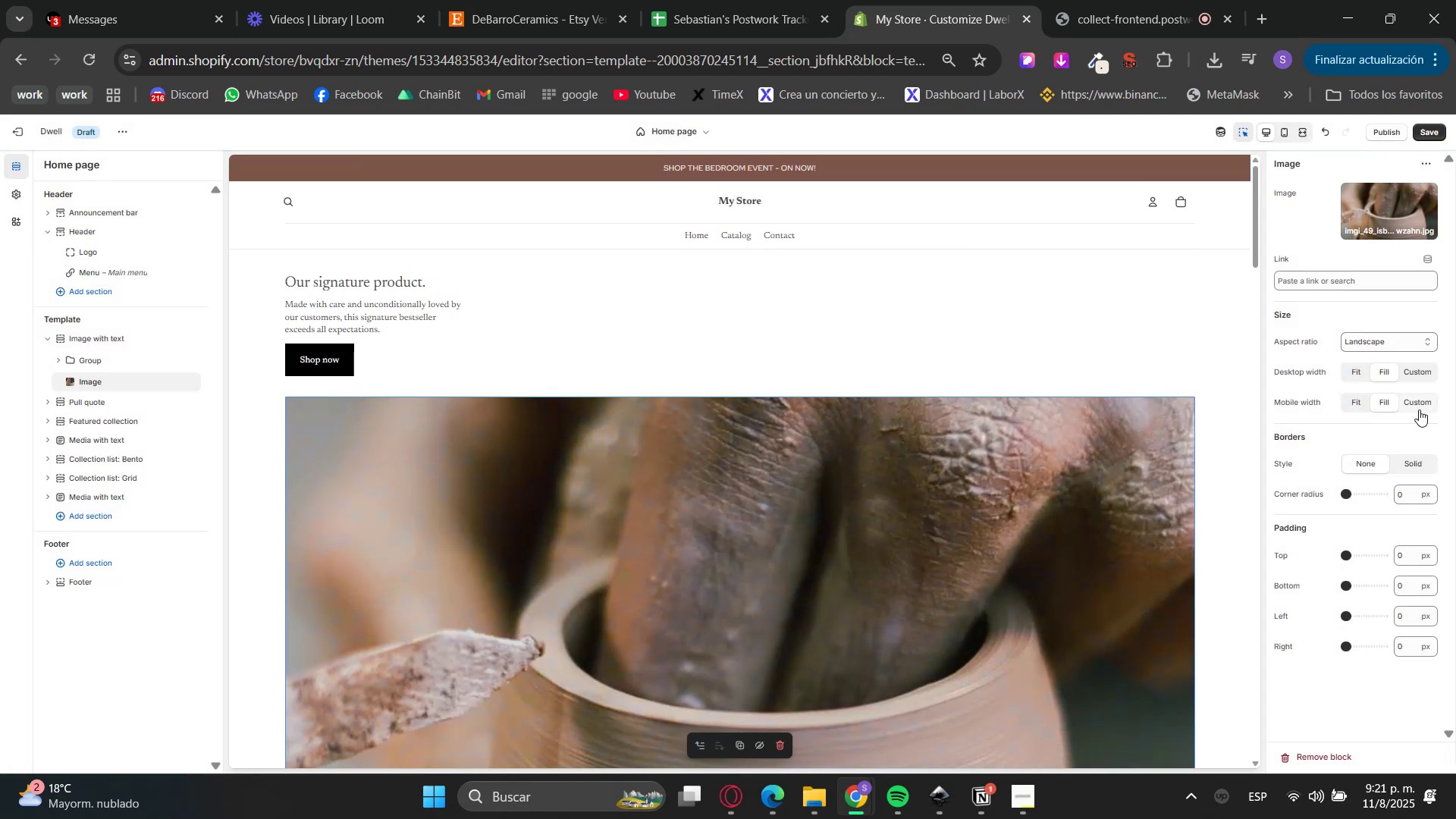 
left_click([1386, 346])
 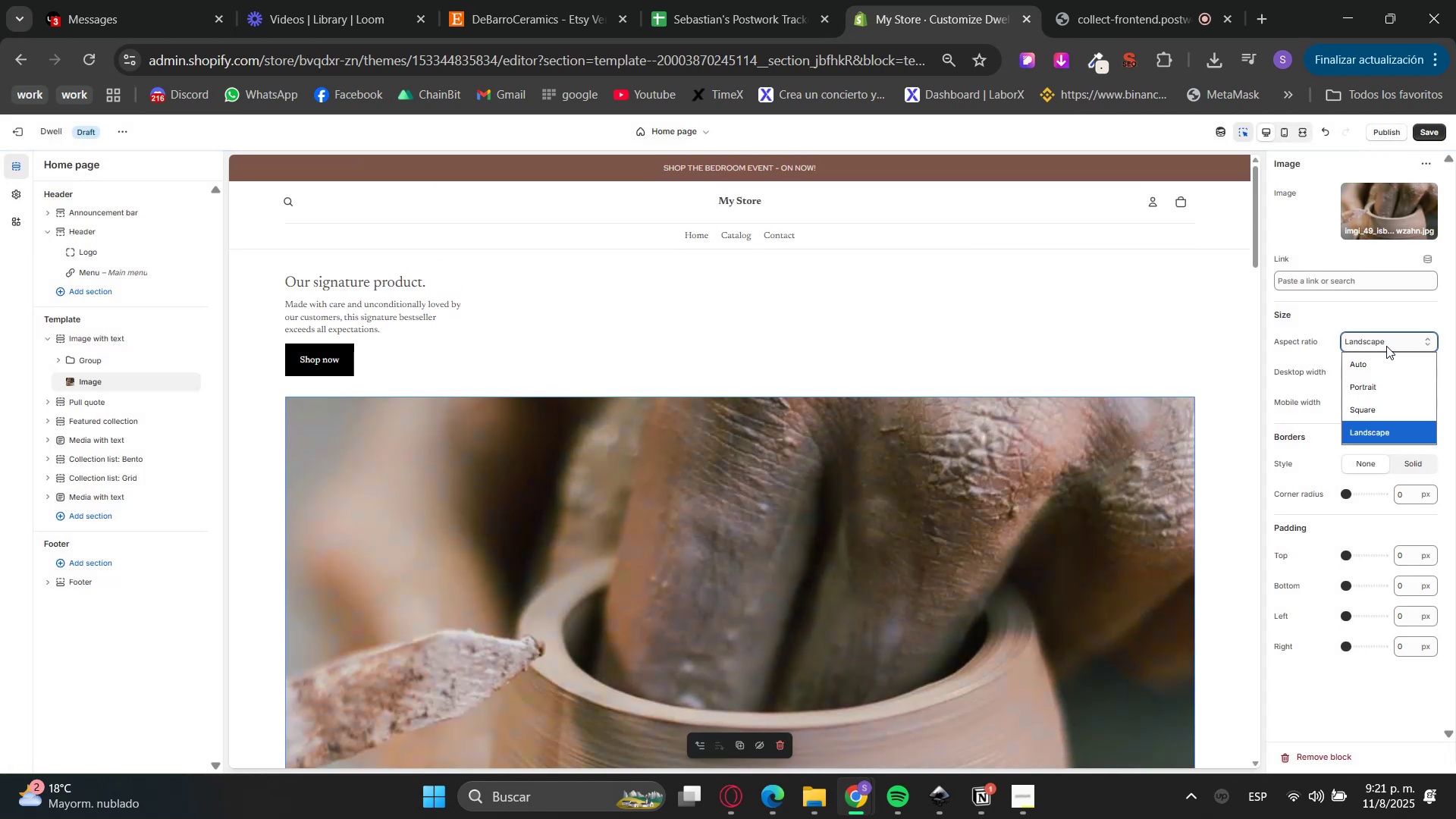 
left_click([1386, 346])
 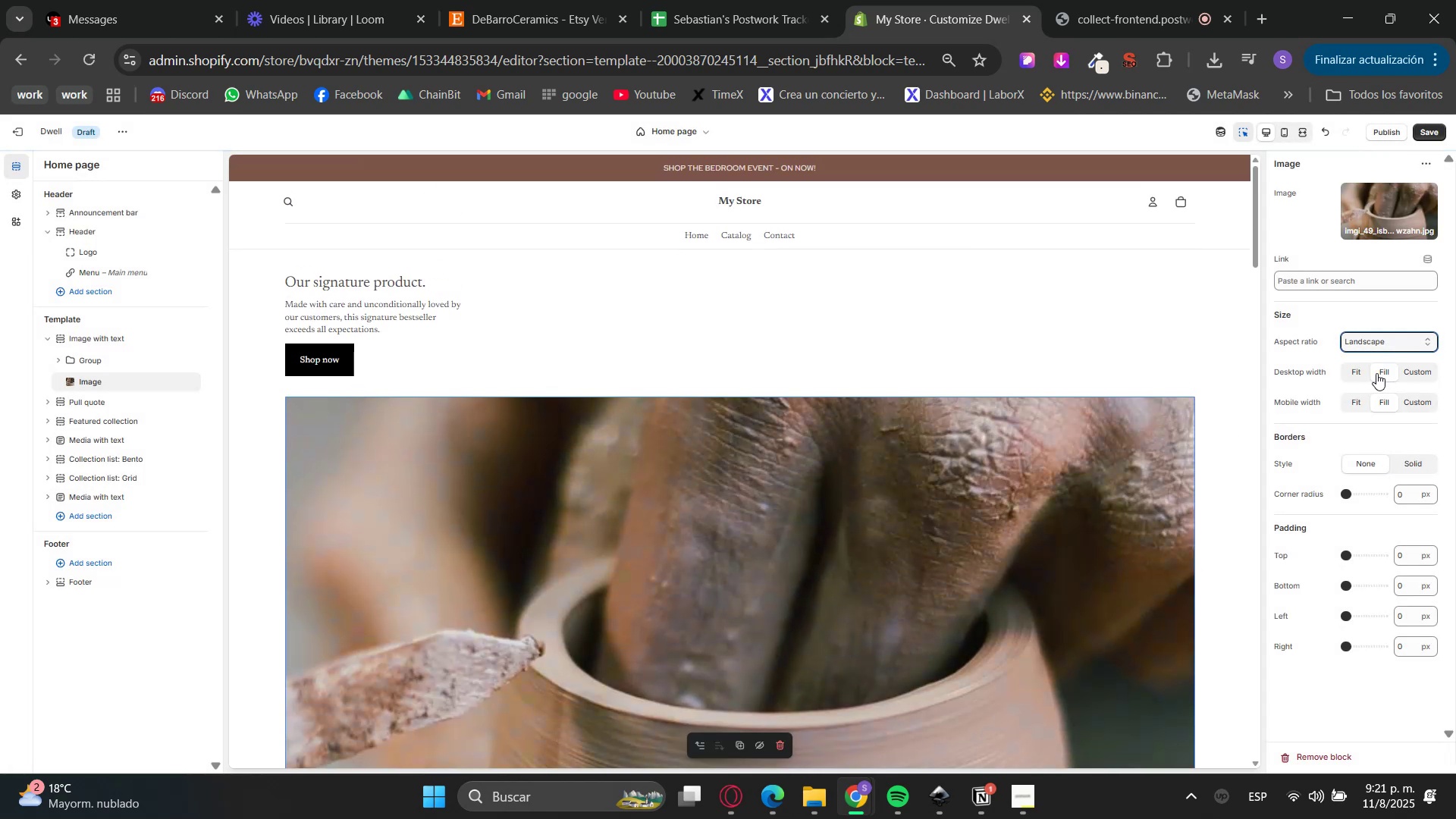 
left_click([1363, 373])
 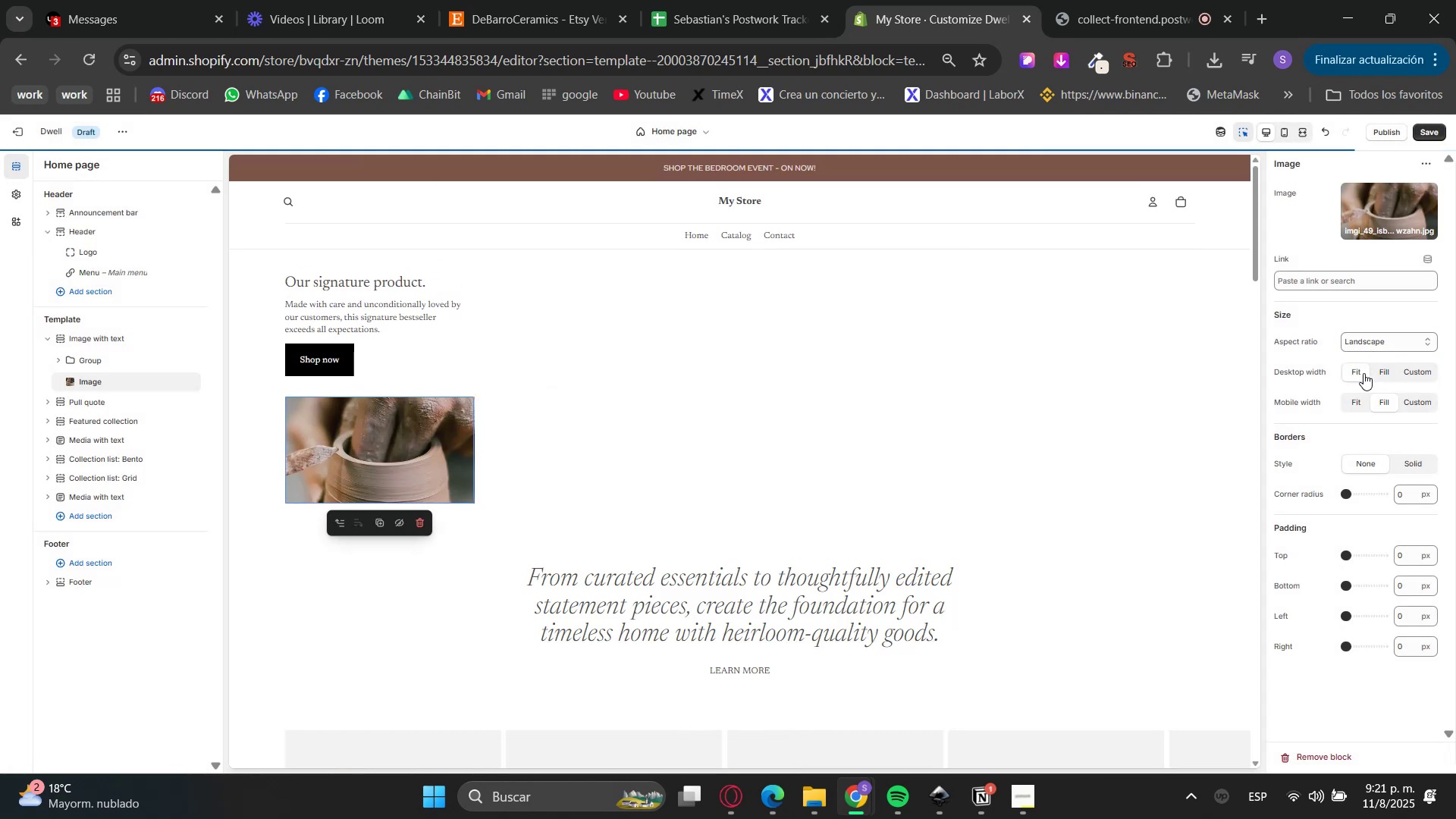 
left_click([1362, 373])
 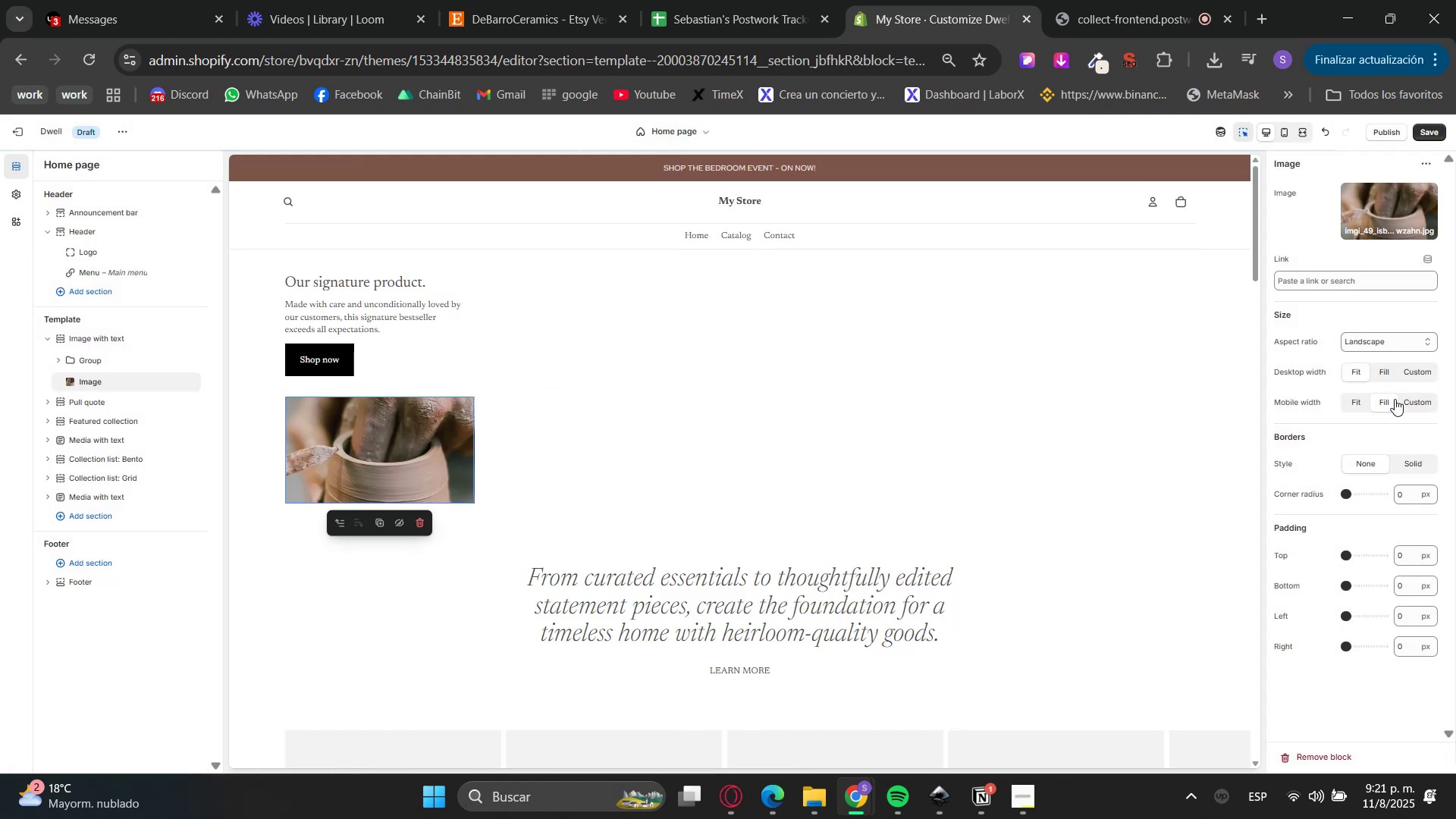 
left_click([1380, 378])
 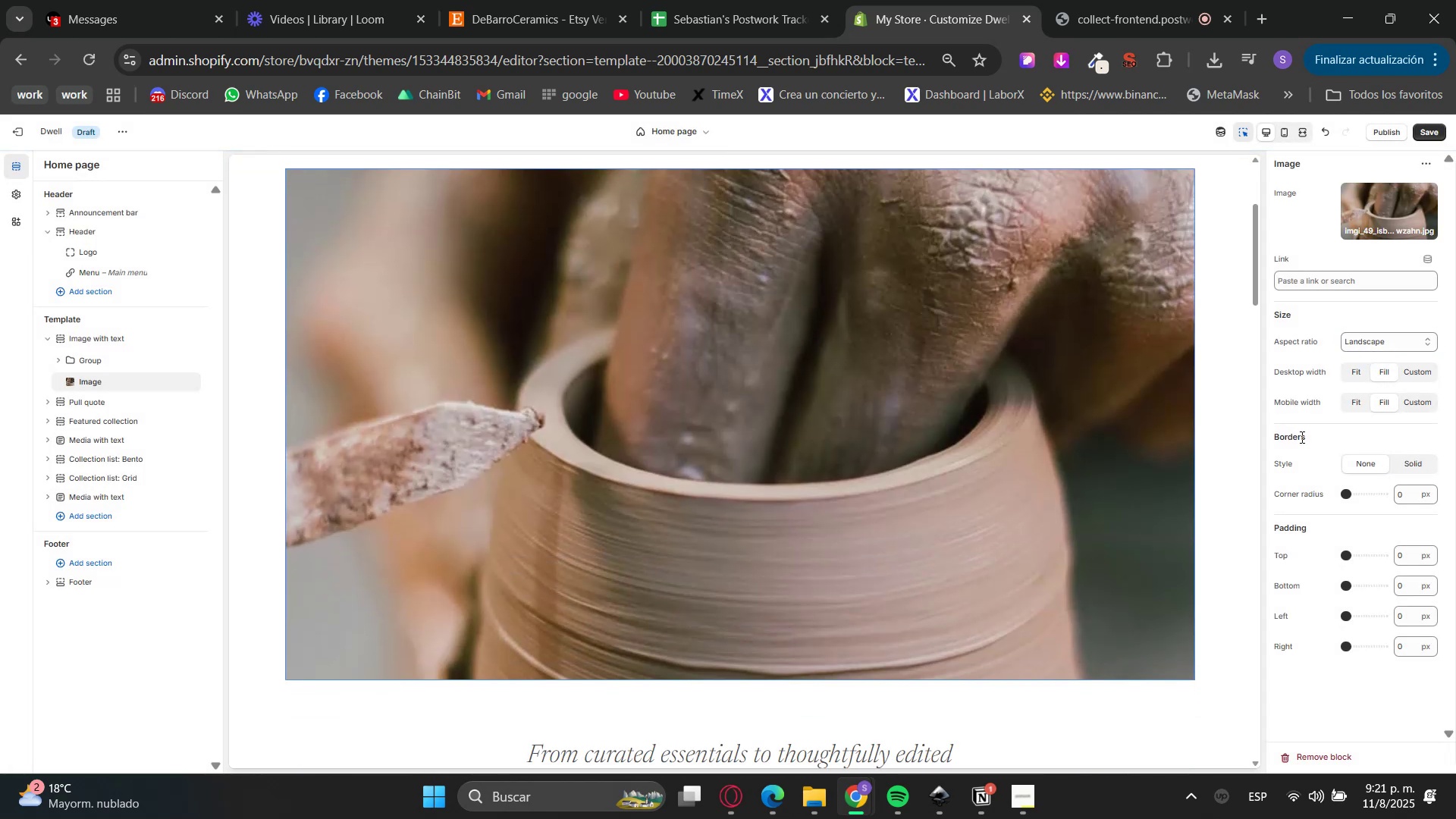 
scroll: coordinate [1225, 564], scroll_direction: up, amount: 4.0
 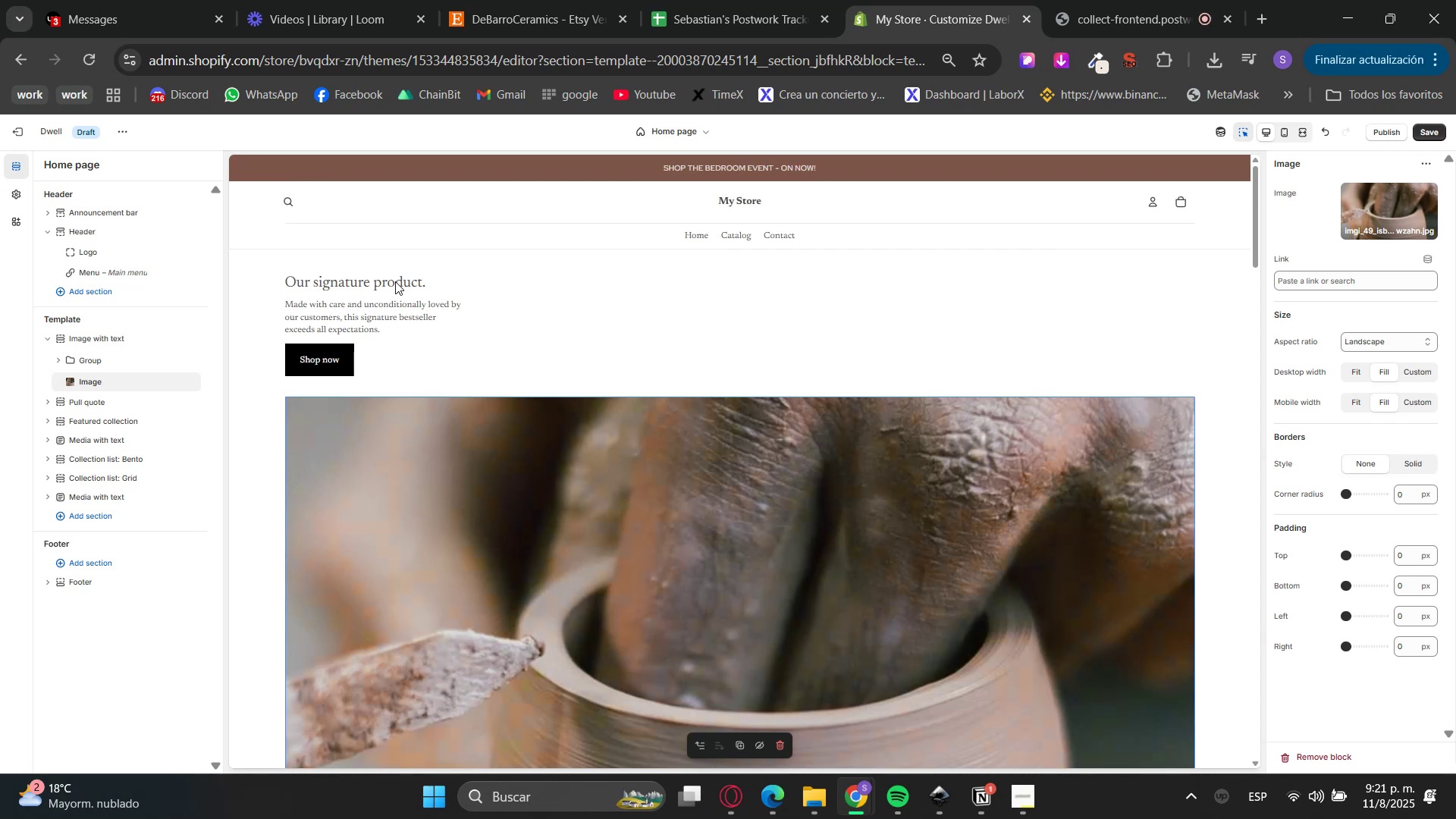 
left_click([395, 281])
 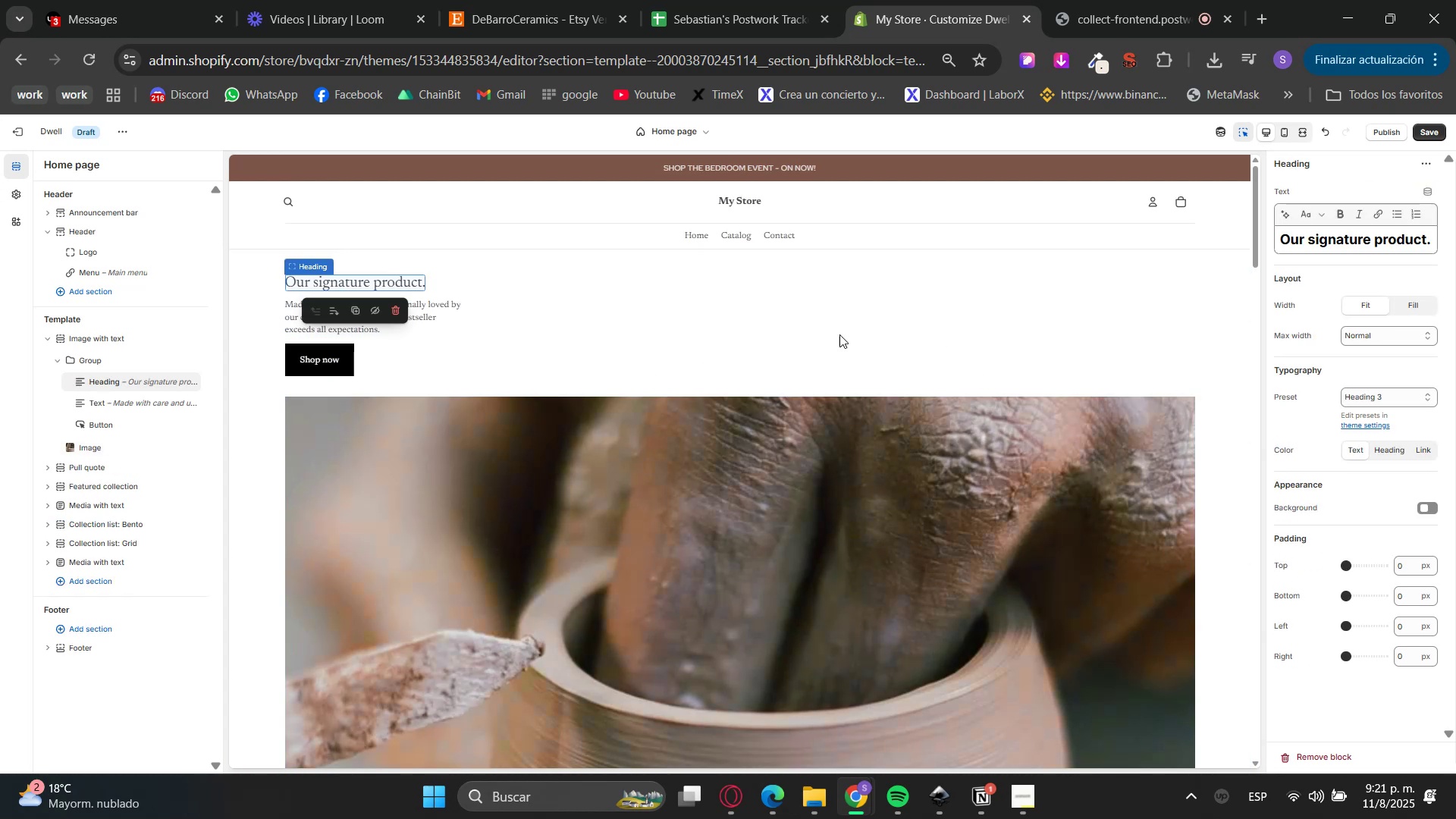 
left_click([657, 297])
 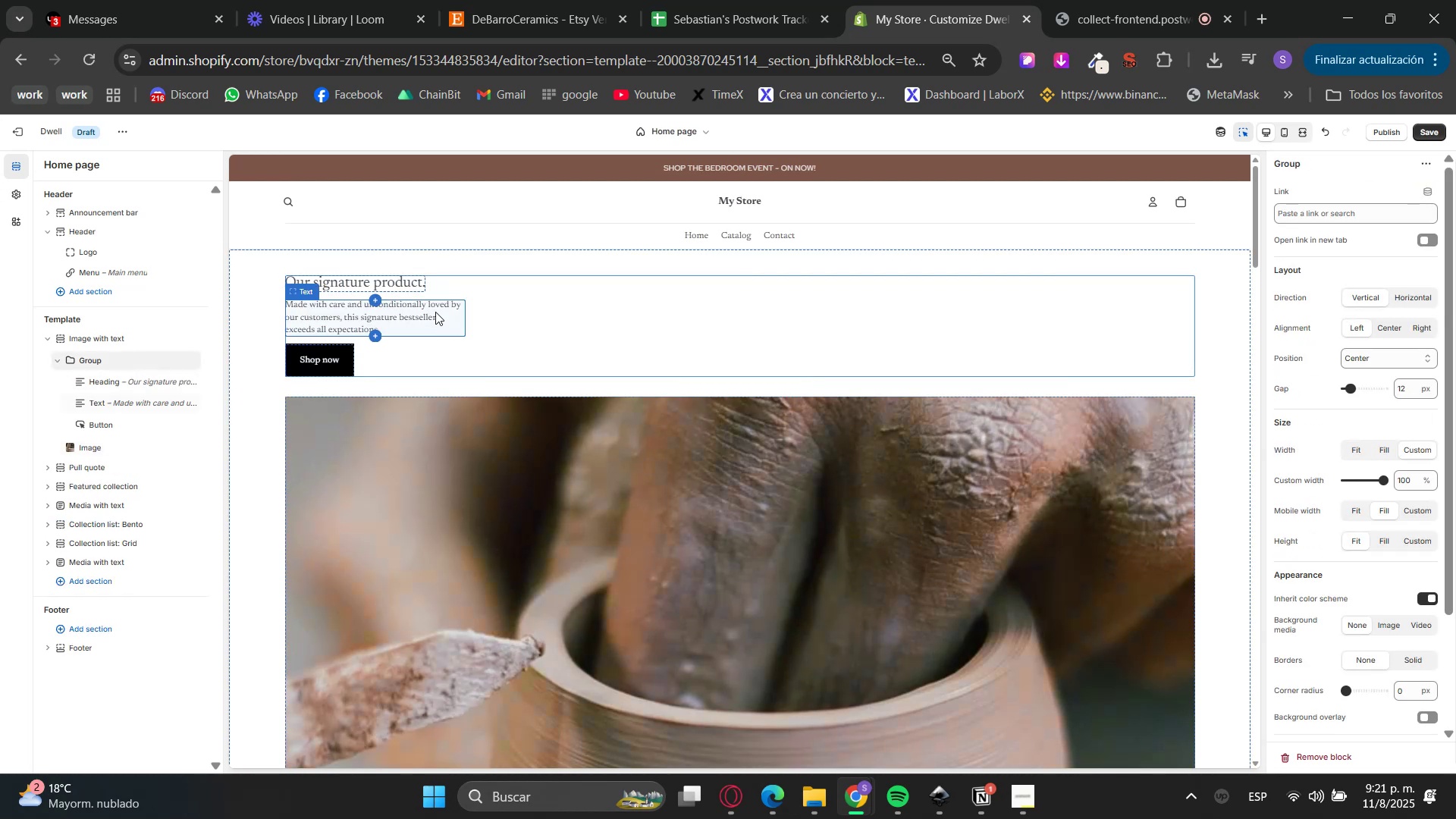 
left_click([407, 285])
 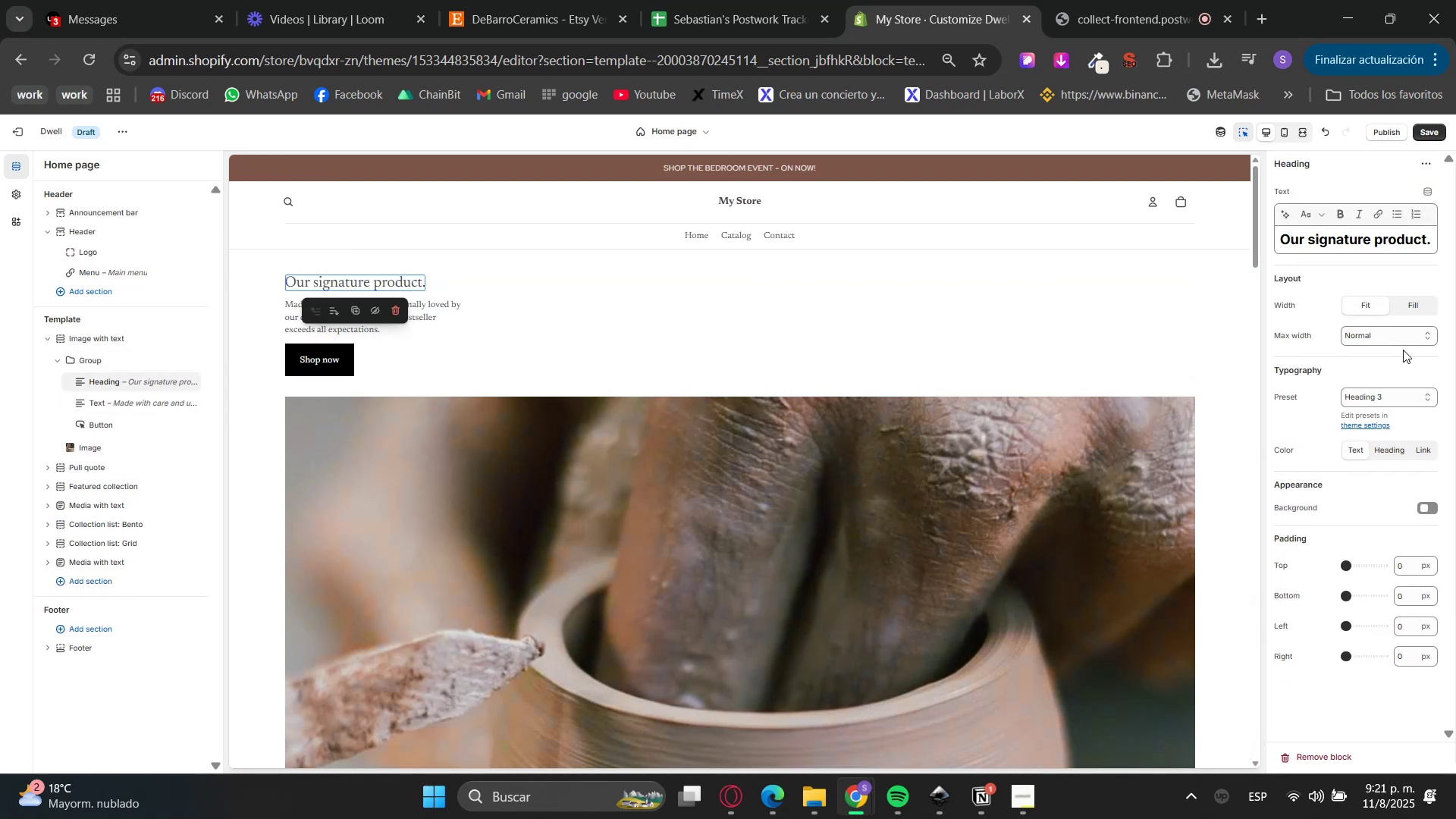 
left_click([1371, 344])
 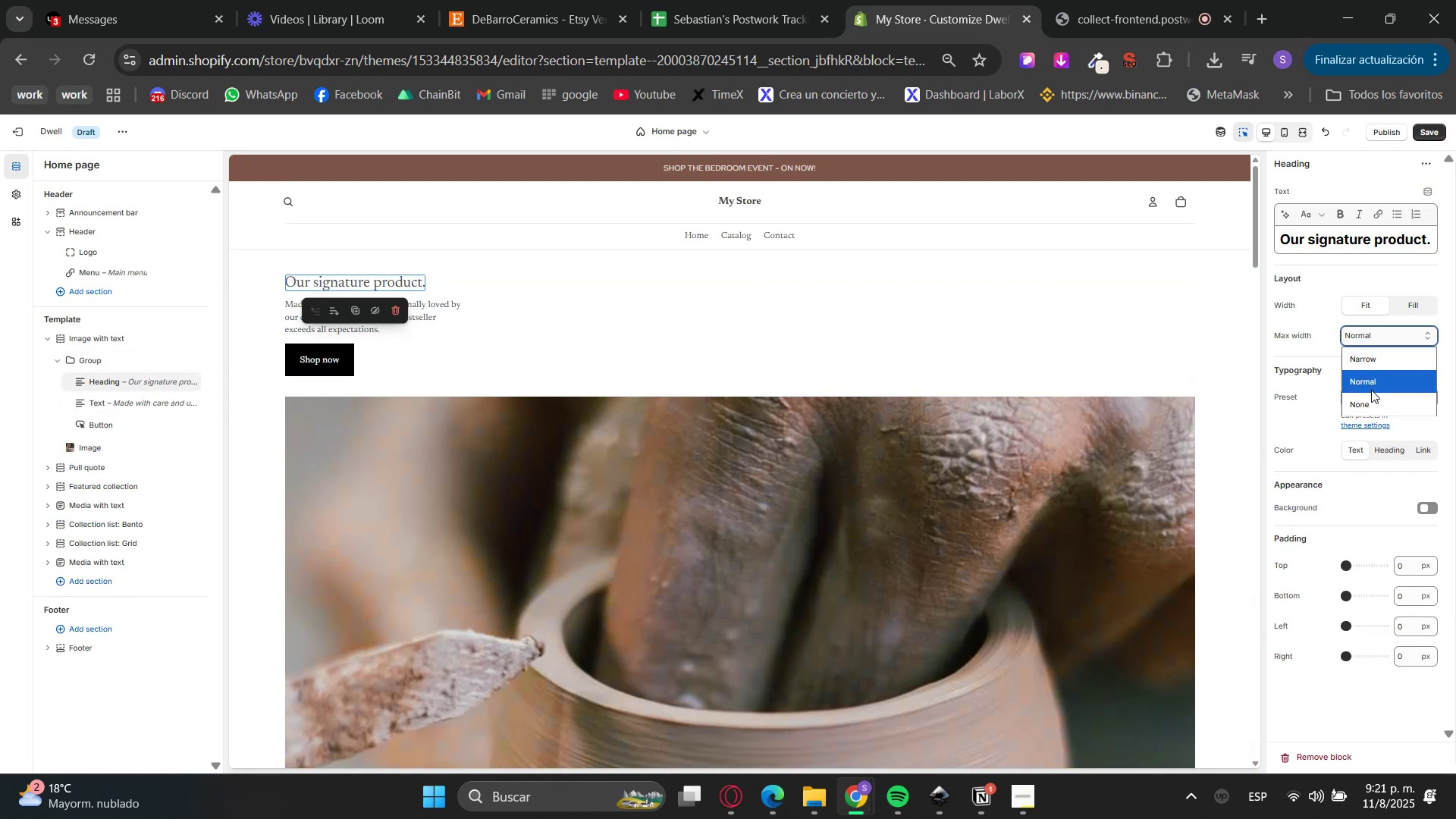 
left_click([1372, 399])
 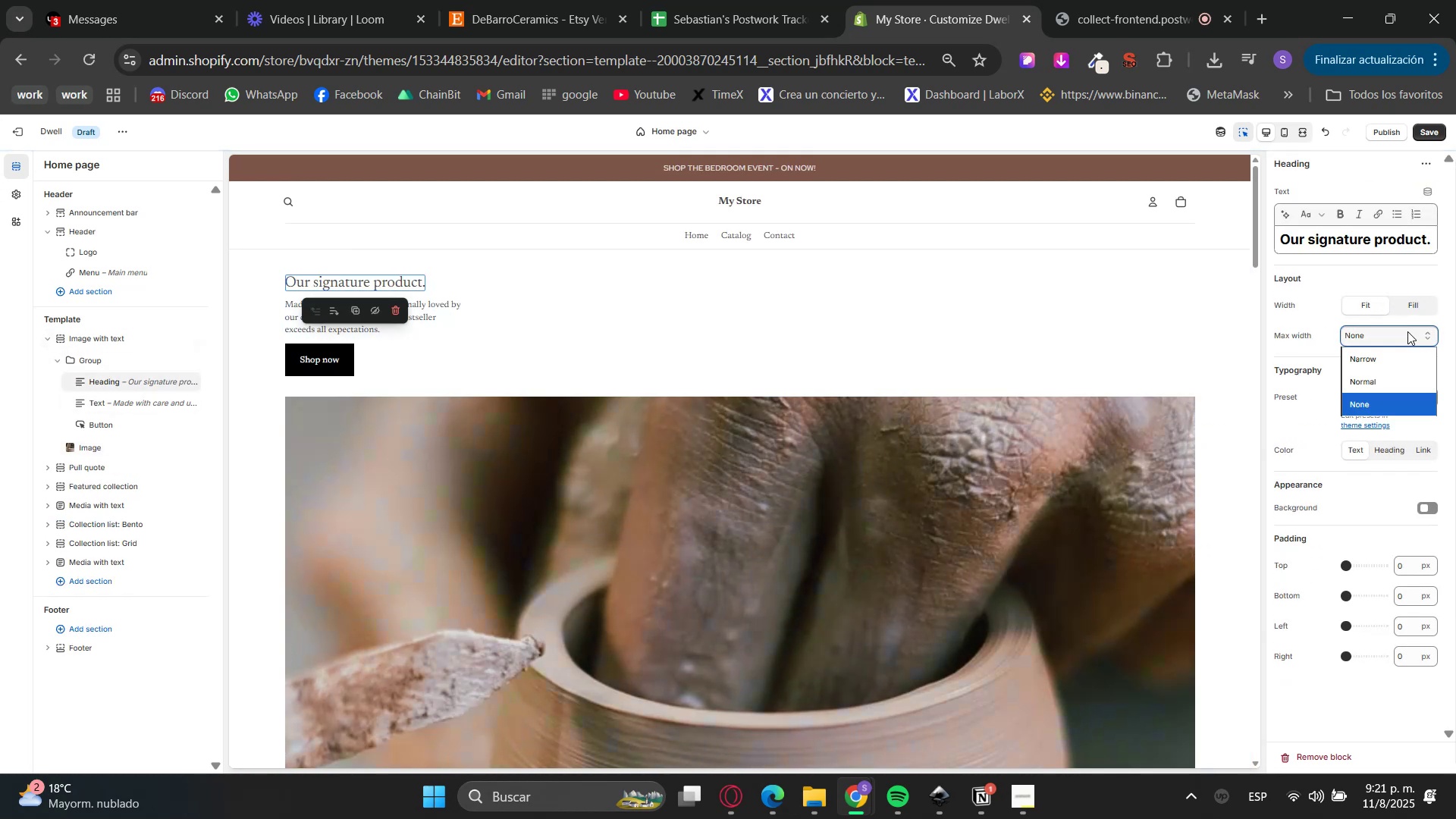 
double_click([1371, 362])
 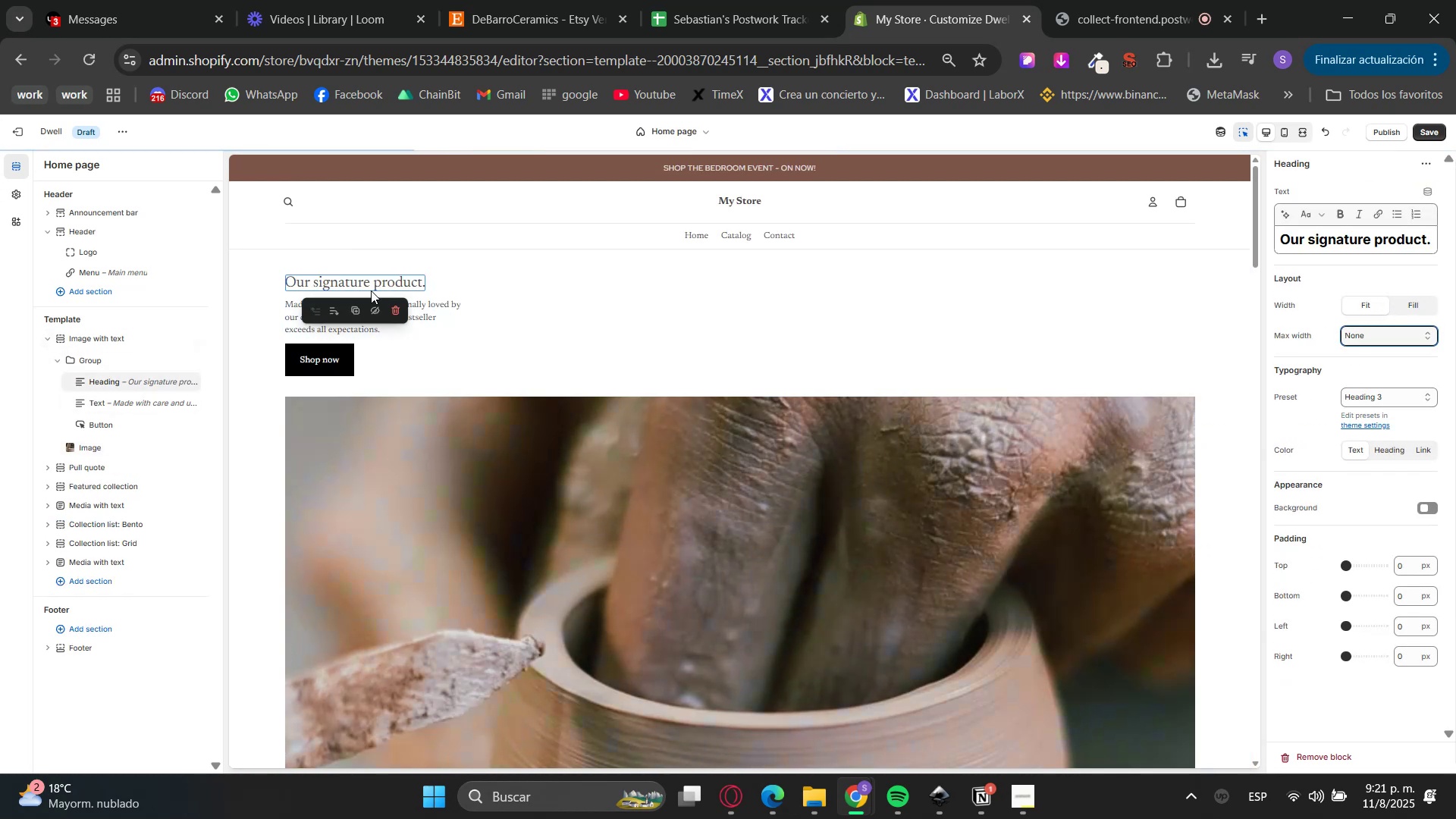 
left_click([403, 281])
 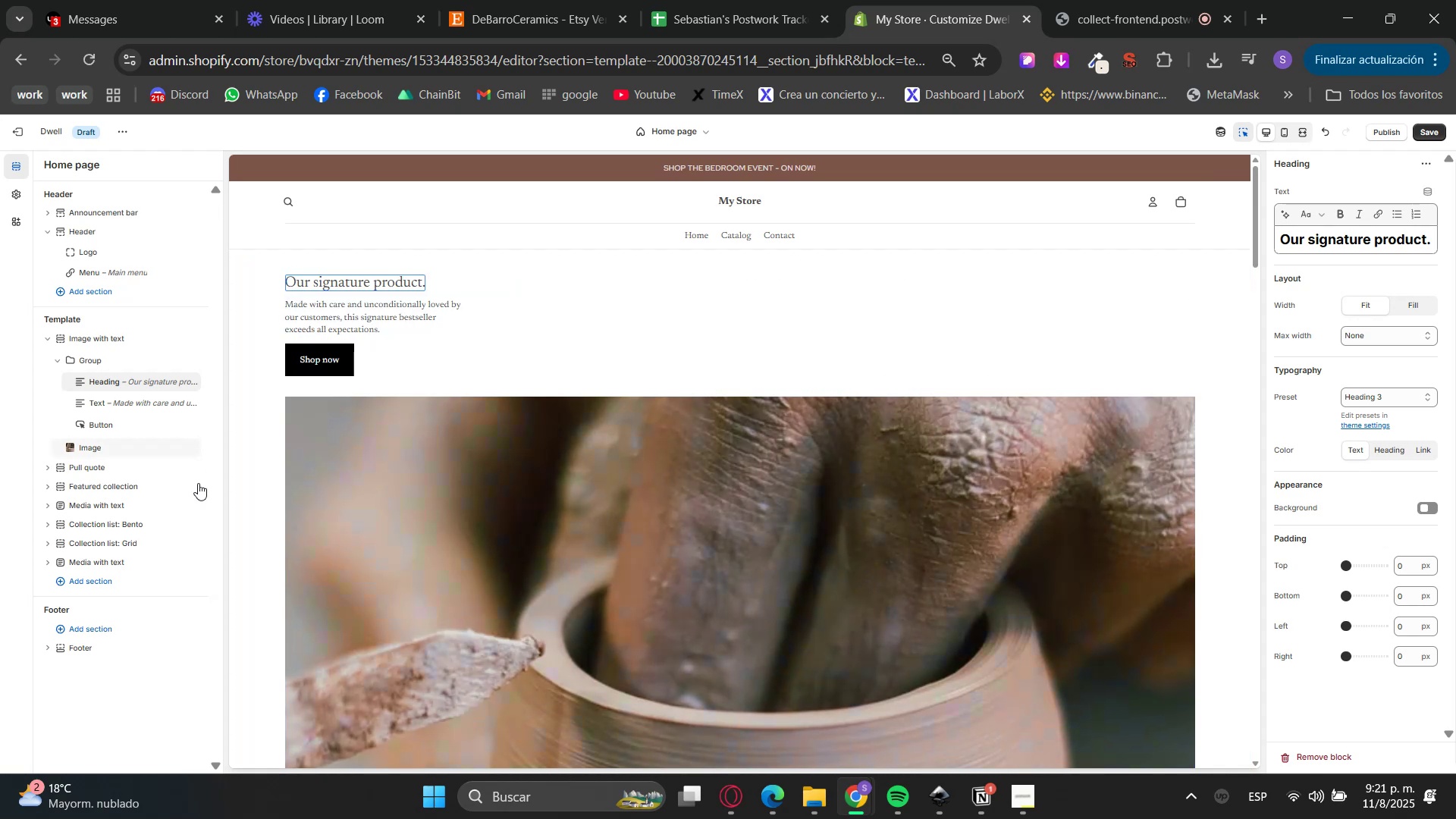 
left_click([107, 359])
 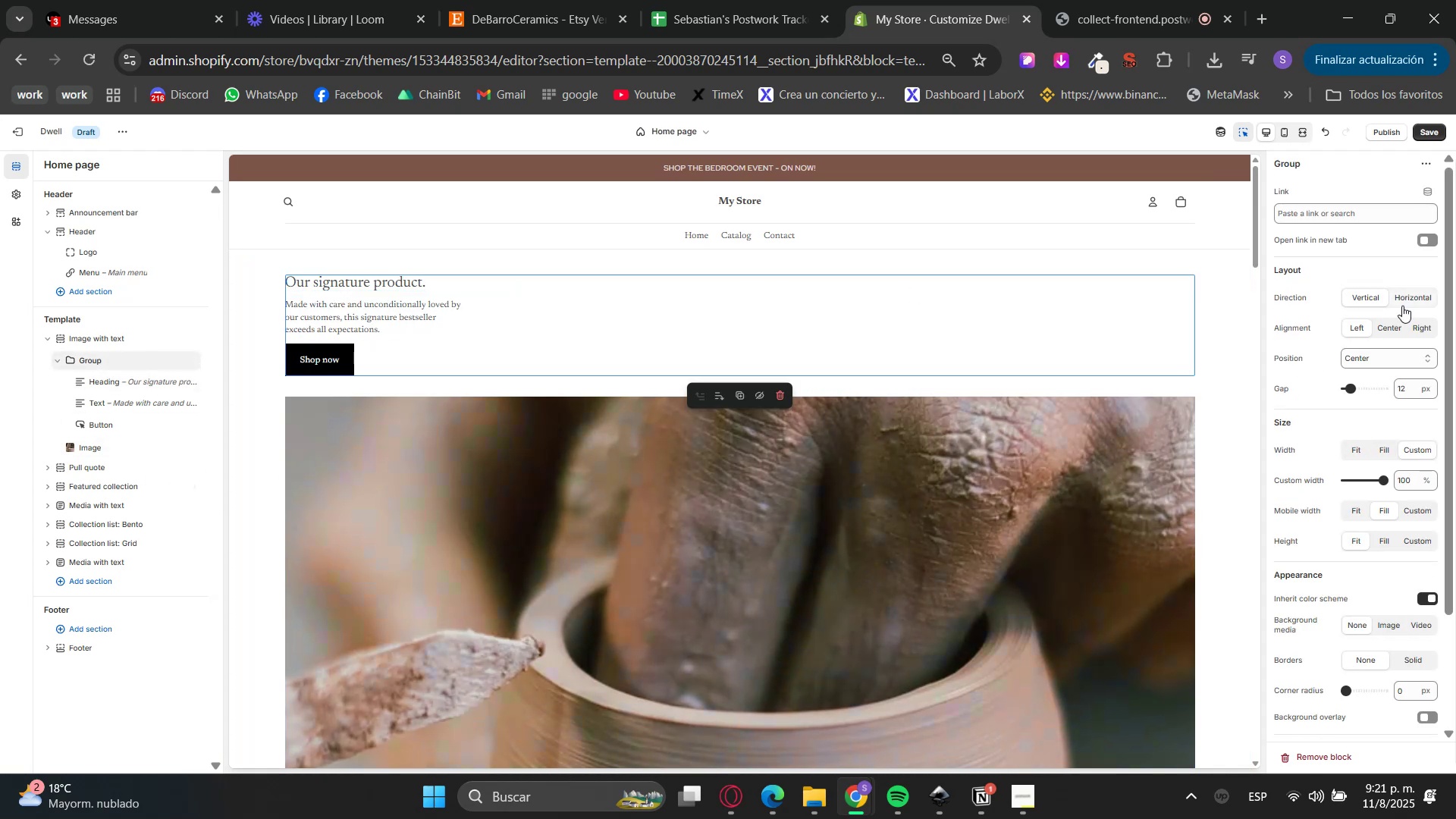 
left_click([1389, 326])
 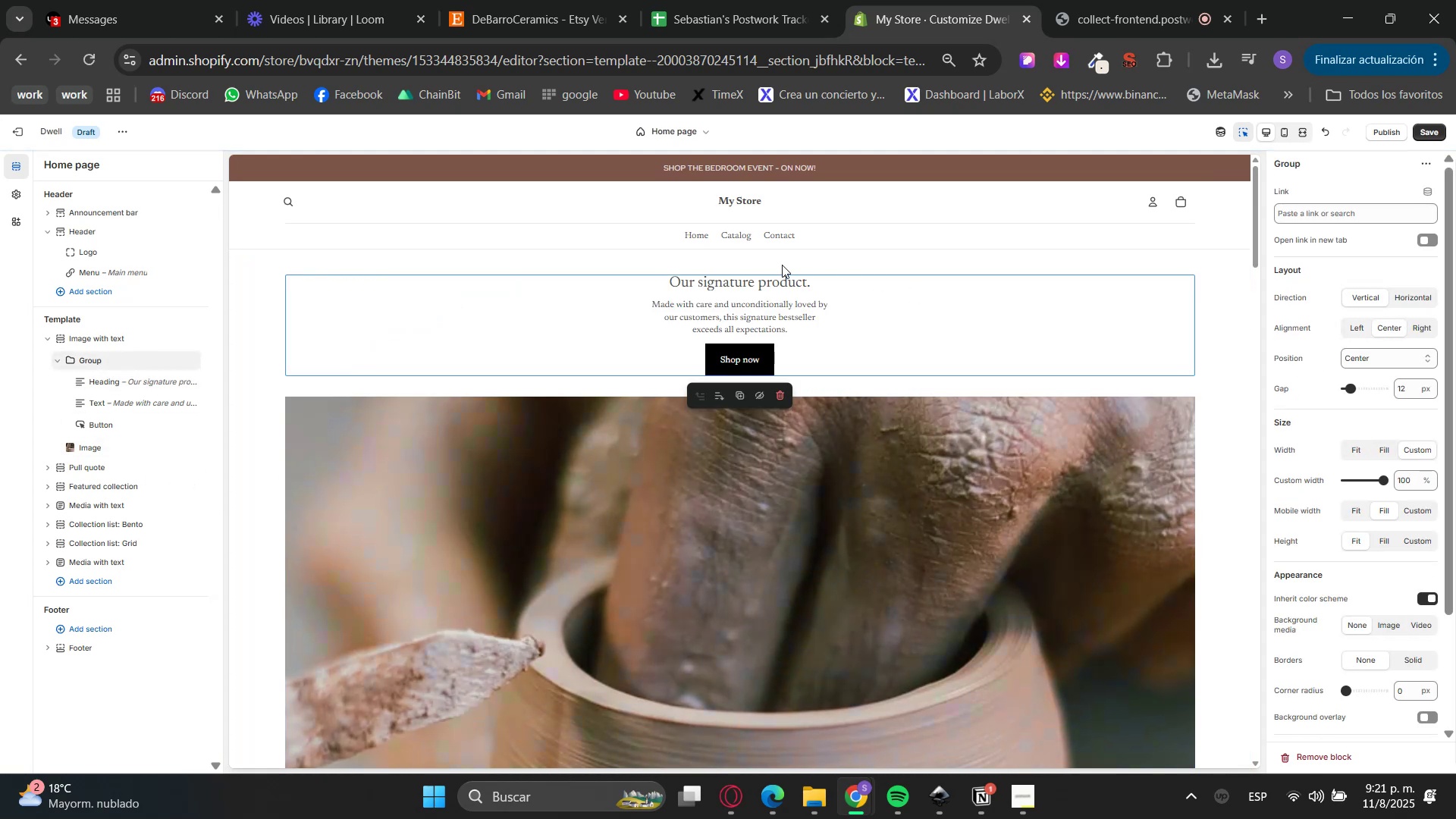 
left_click([775, 278])
 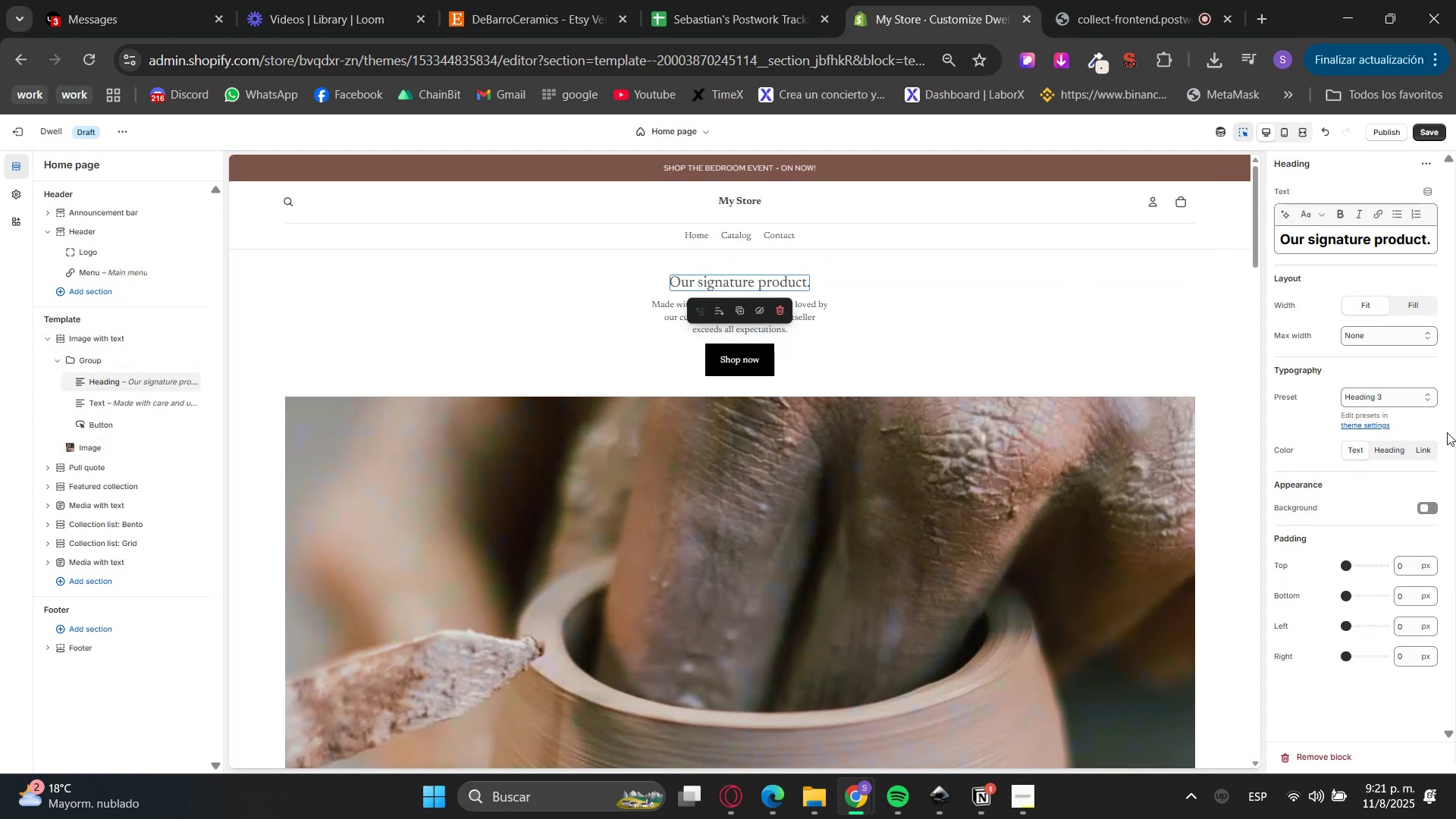 
left_click([1398, 398])
 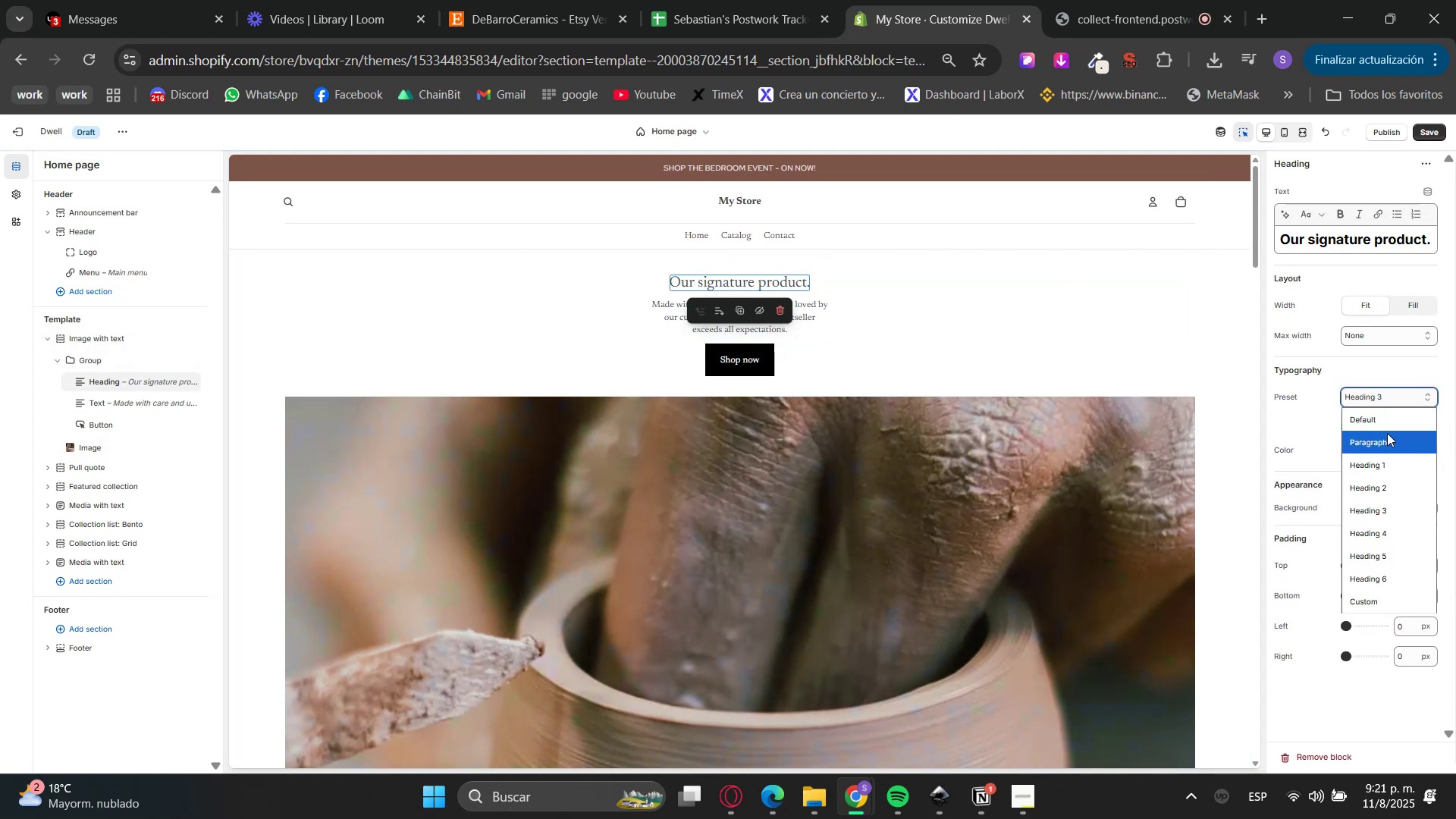 
left_click_drag(start_coordinate=[1382, 460], to_coordinate=[1380, 466])
 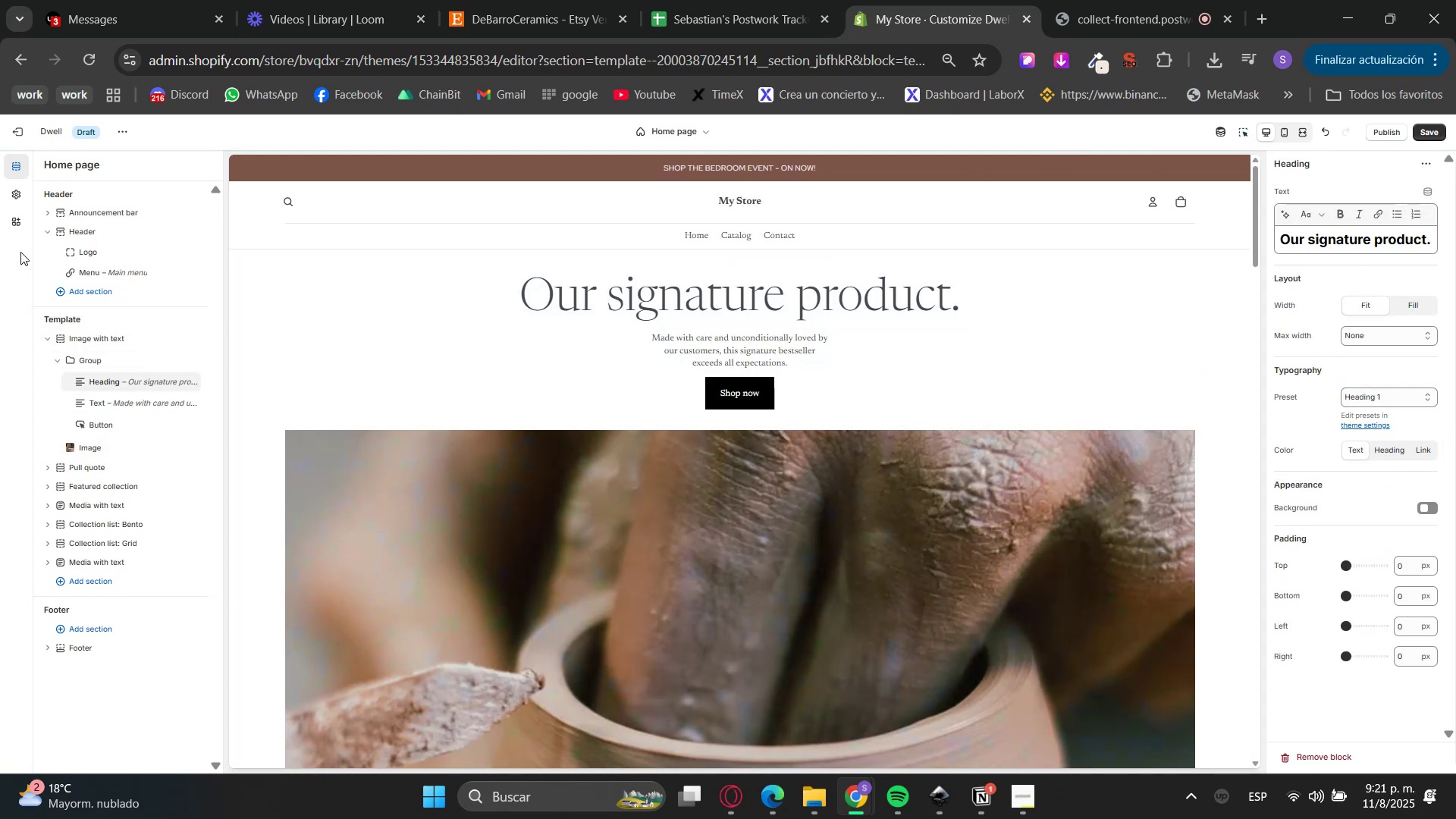 
left_click([79, 258])
 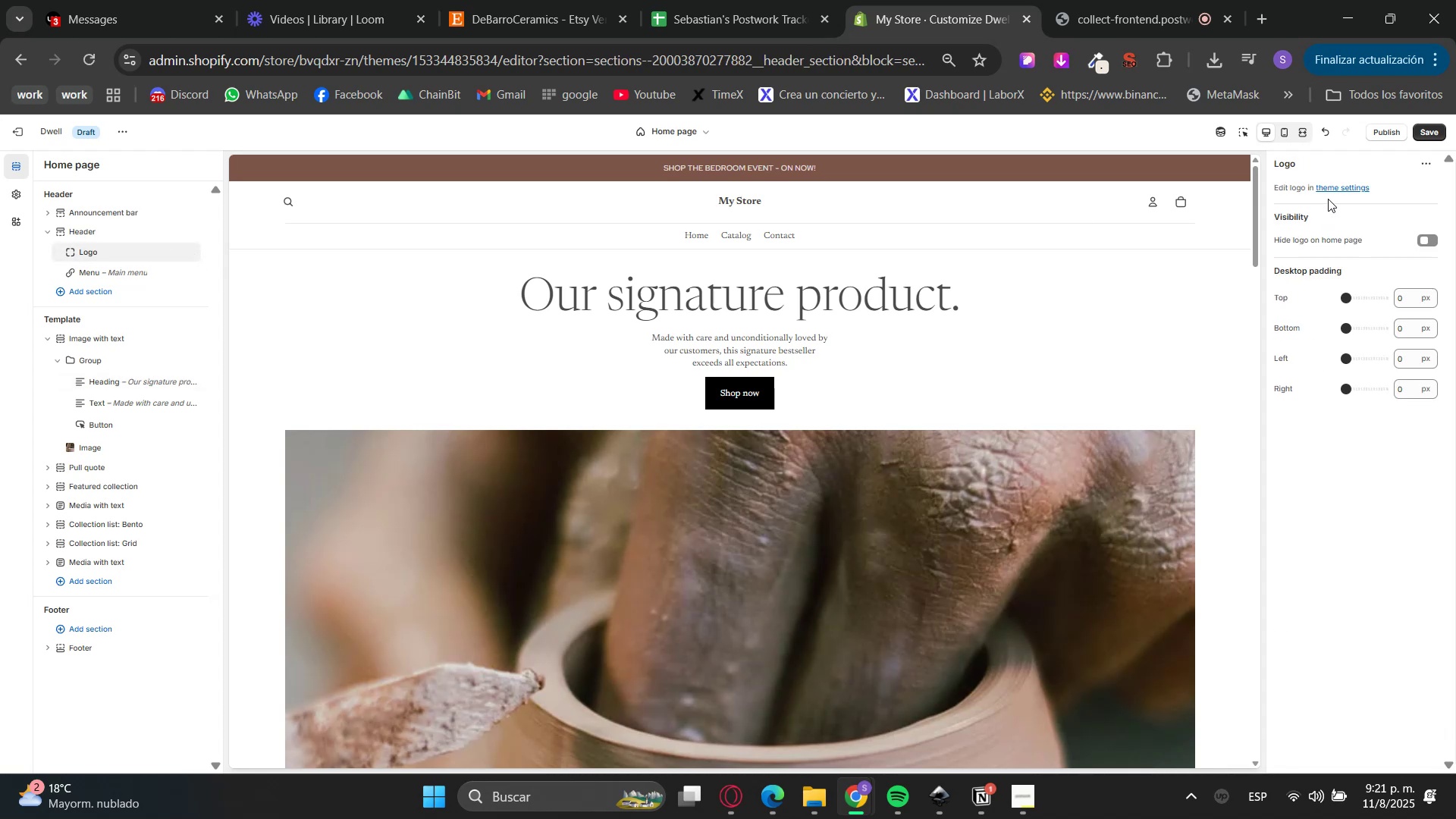 
left_click([1341, 188])
 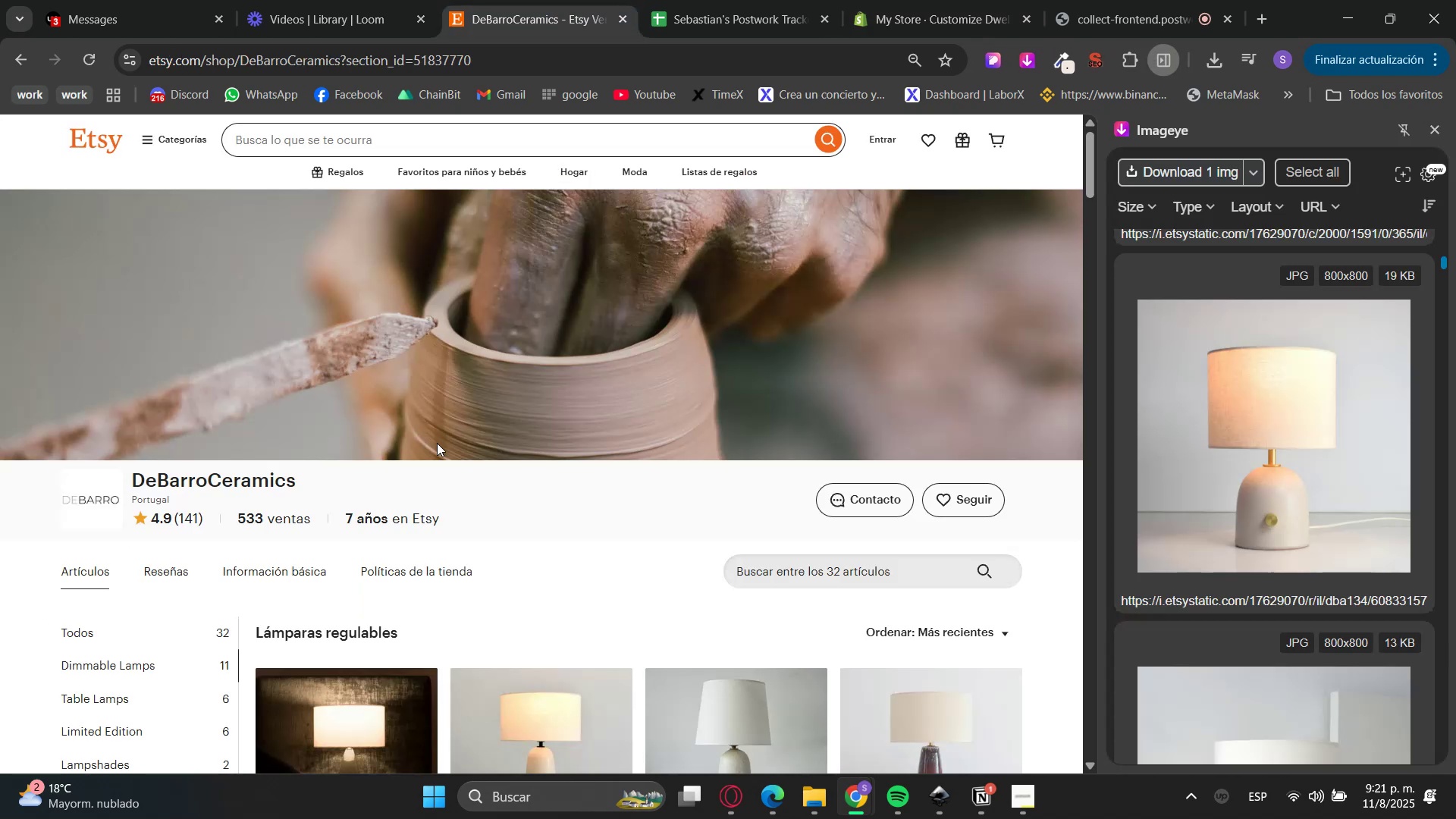 
right_click([72, 498])
 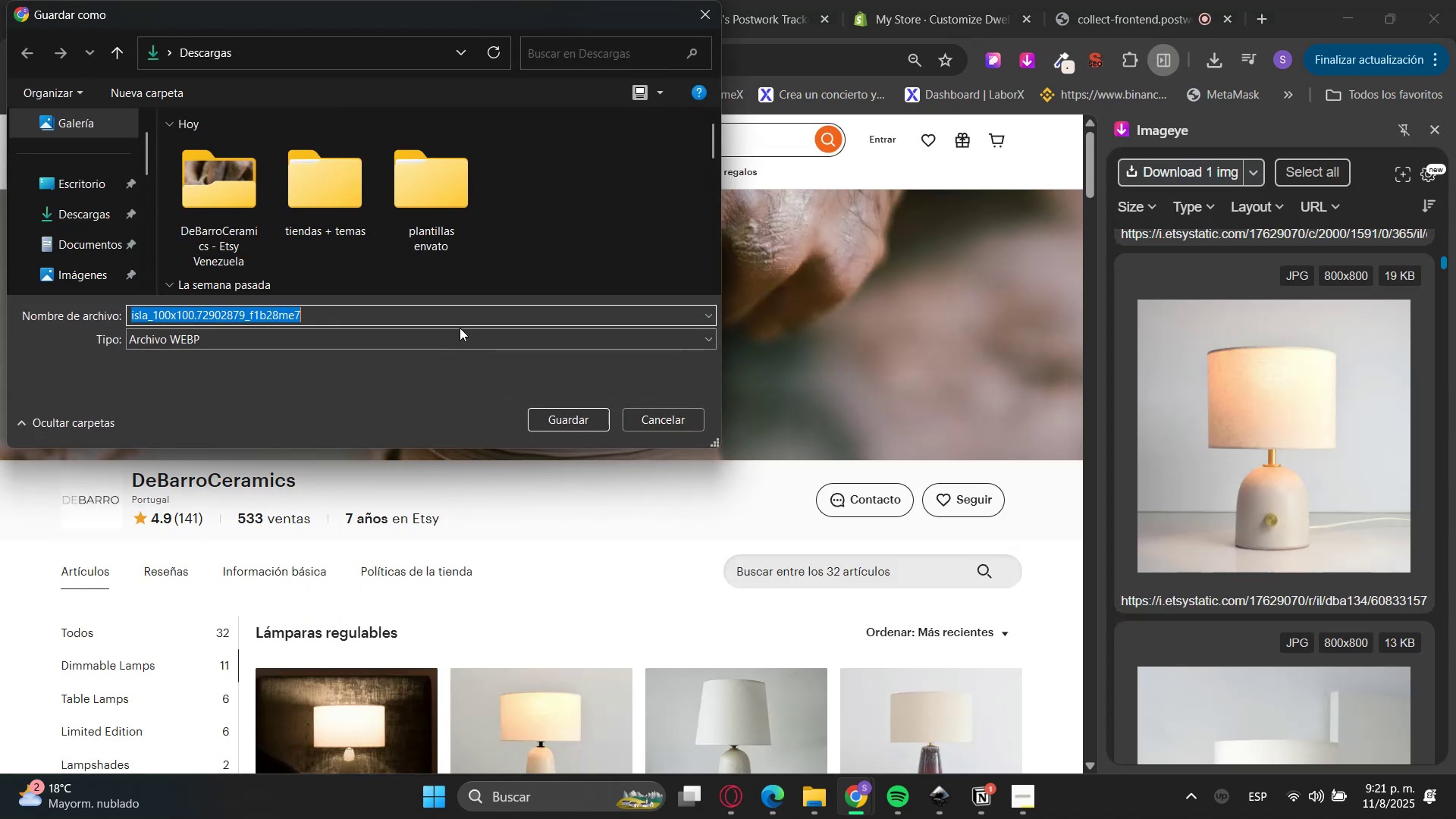 
left_click([92, 214])
 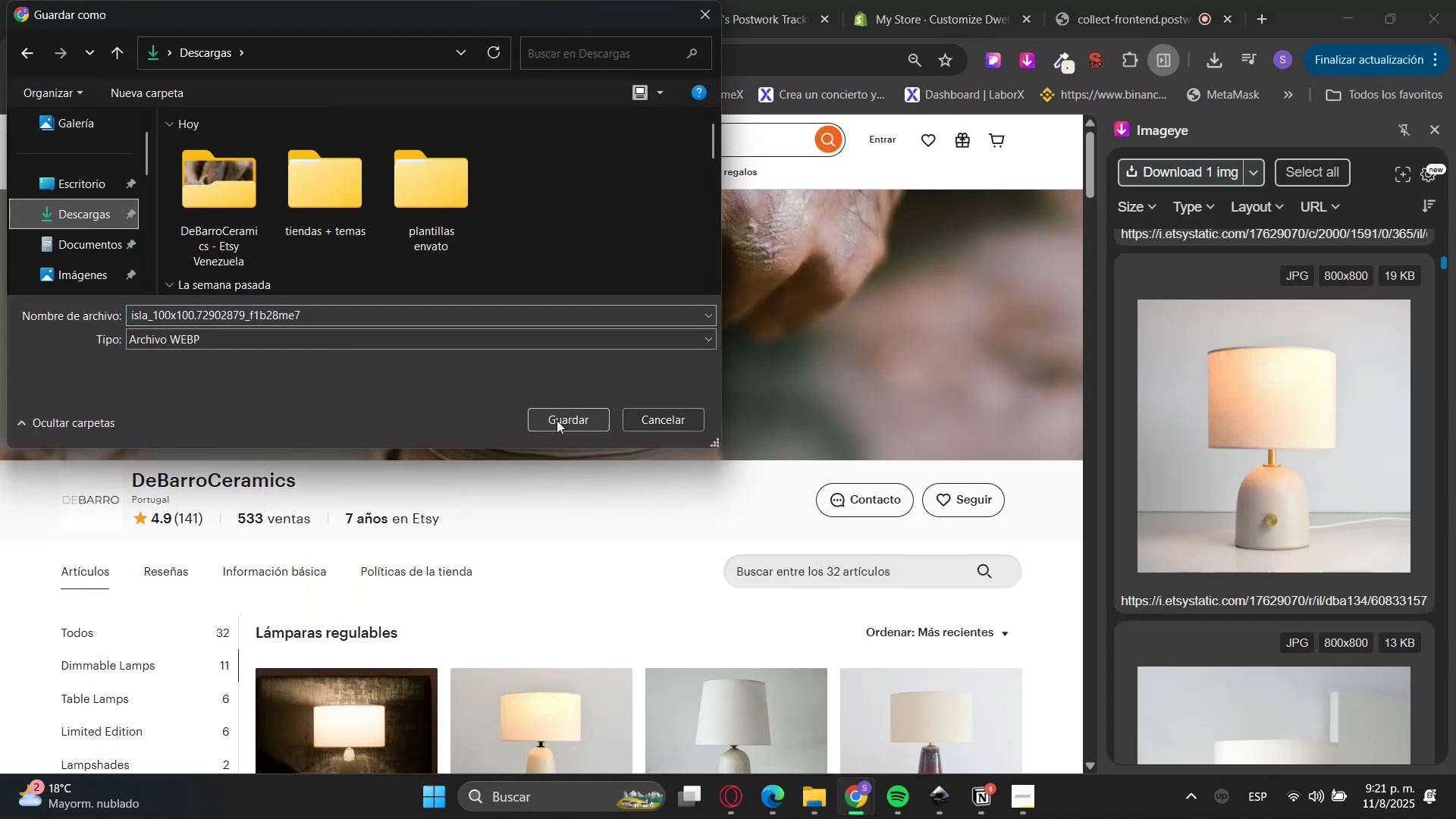 
left_click([563, 413])
 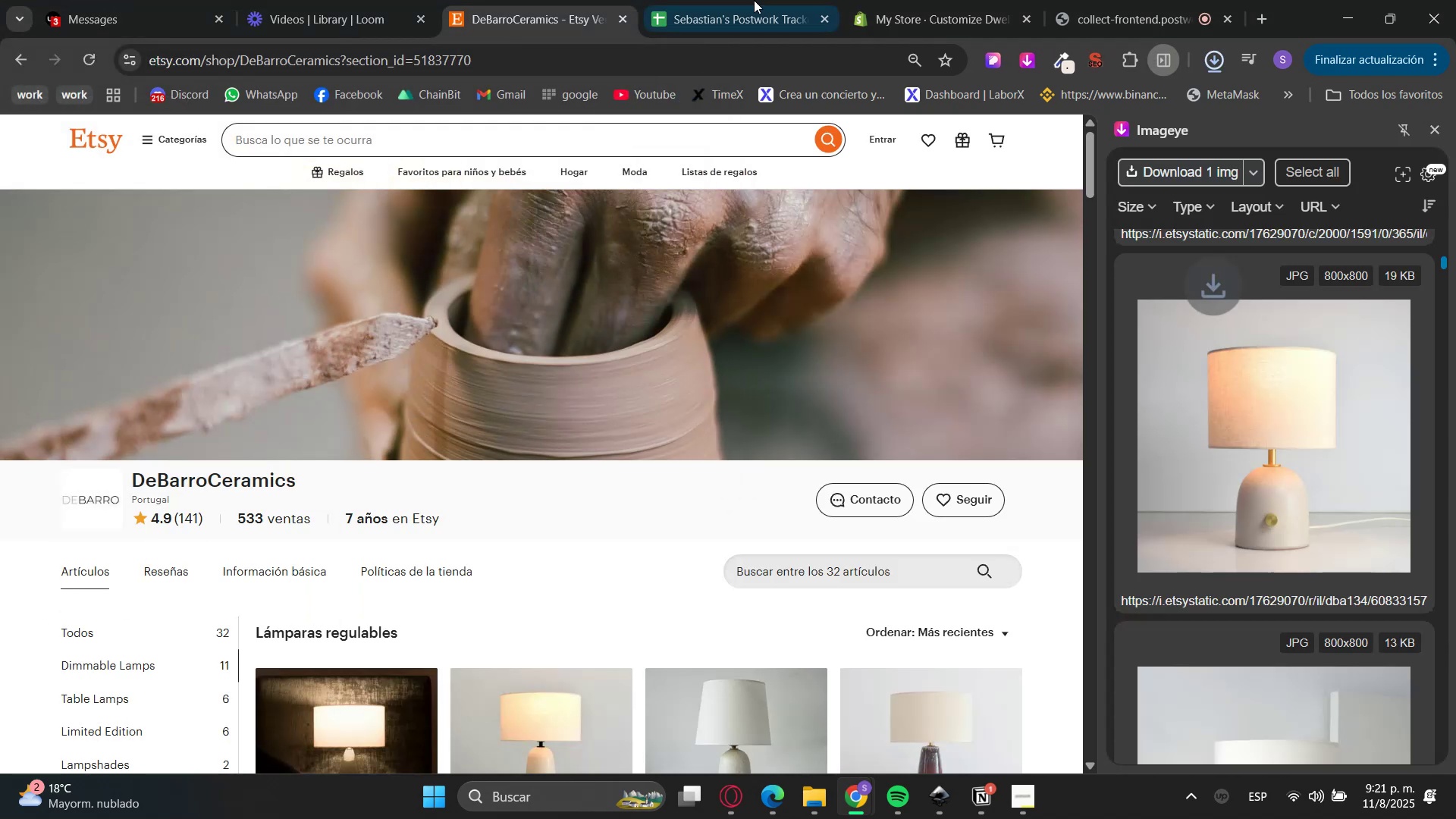 
left_click([968, 0])
 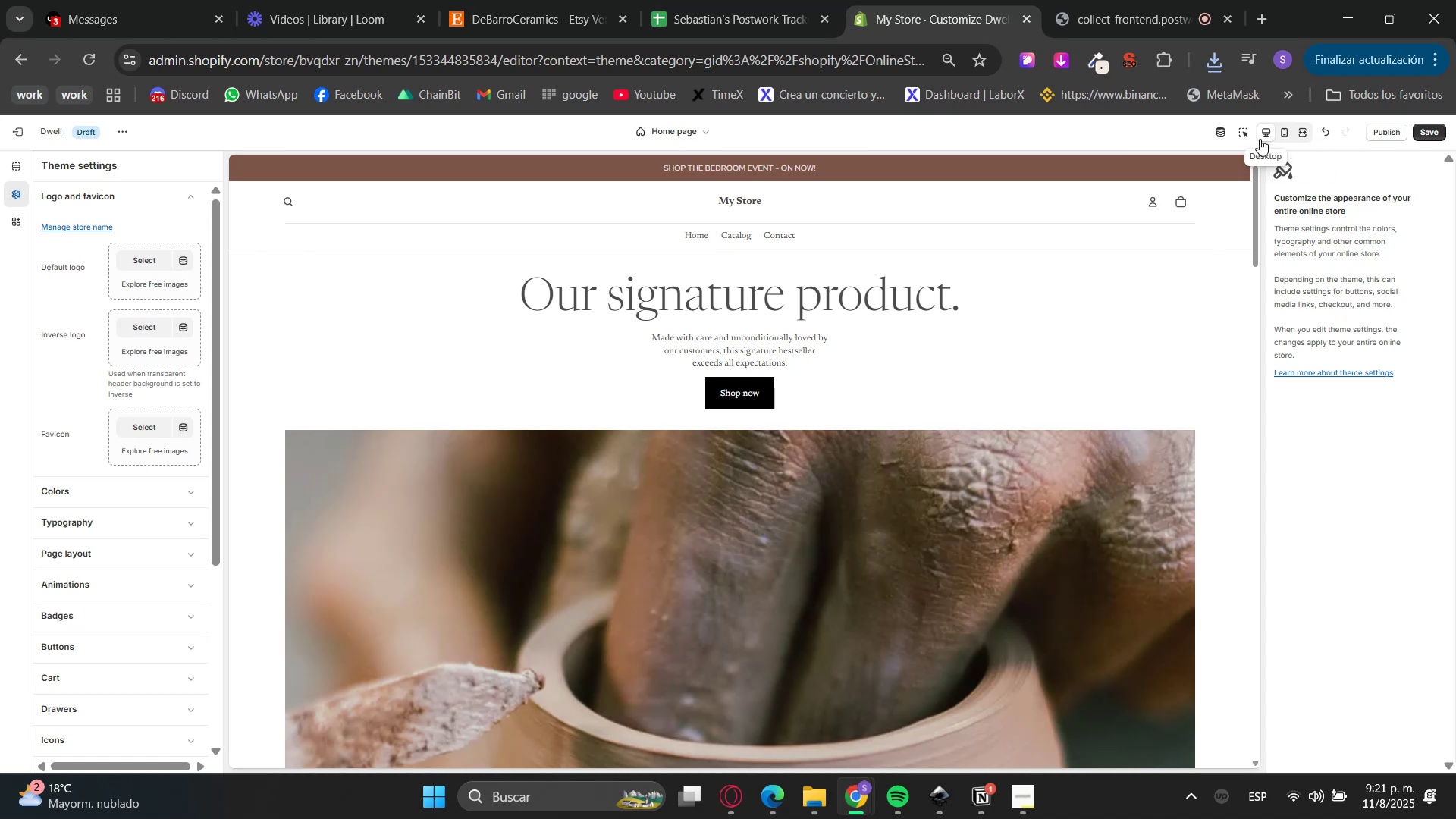 
left_click([127, 265])
 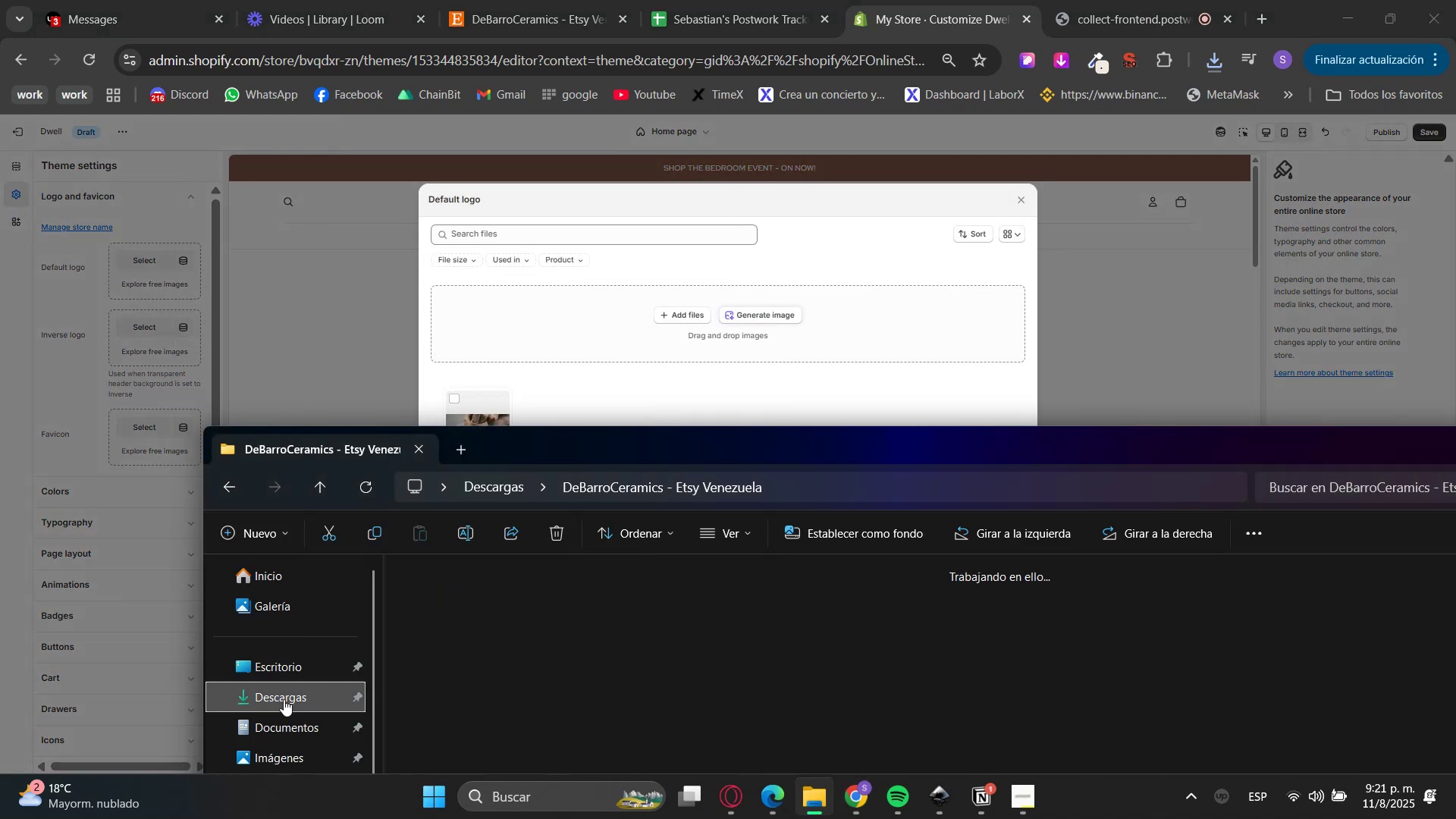 
left_click_drag(start_coordinate=[446, 635], to_coordinate=[412, 676])
 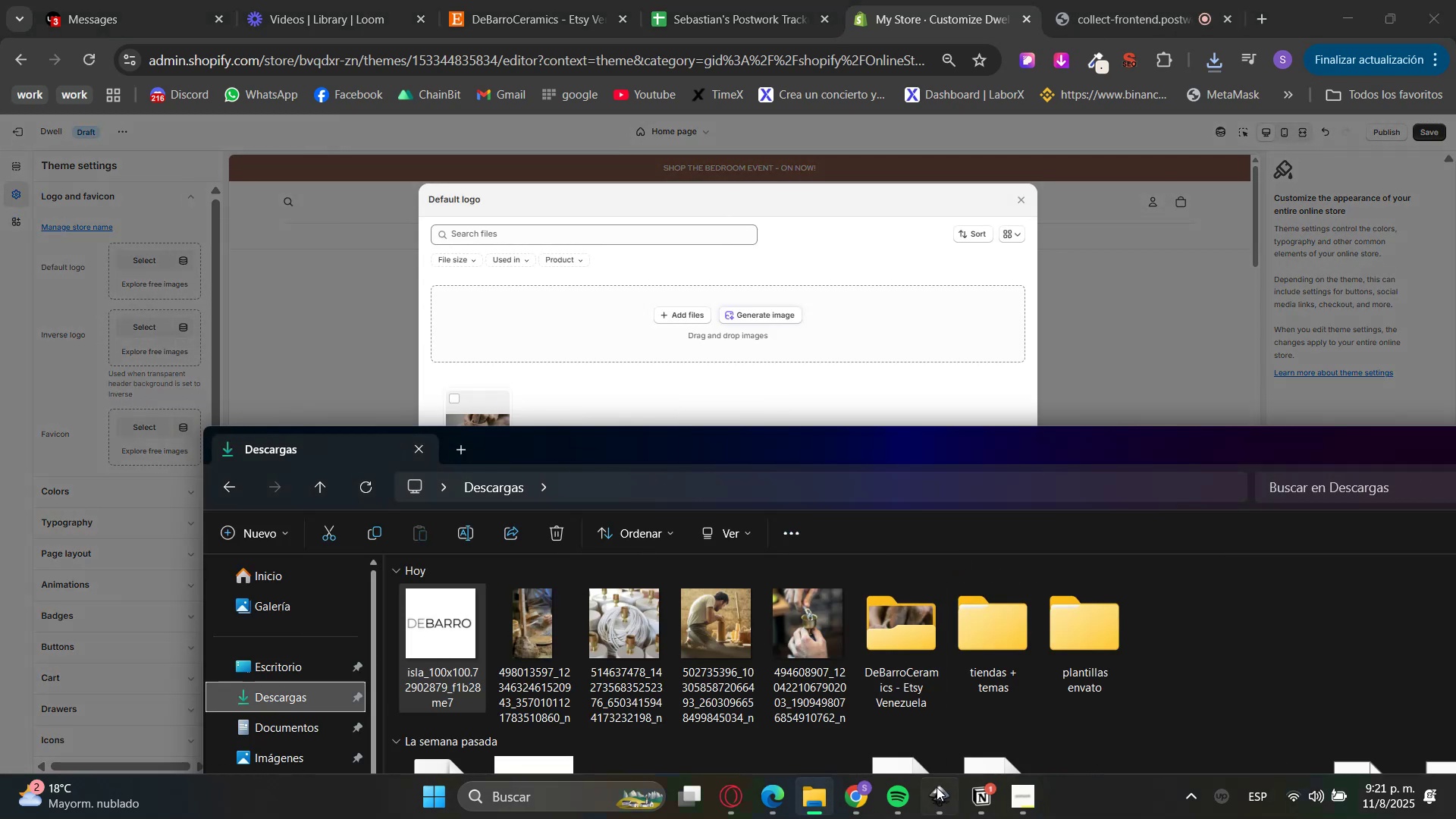 
left_click([934, 801])
 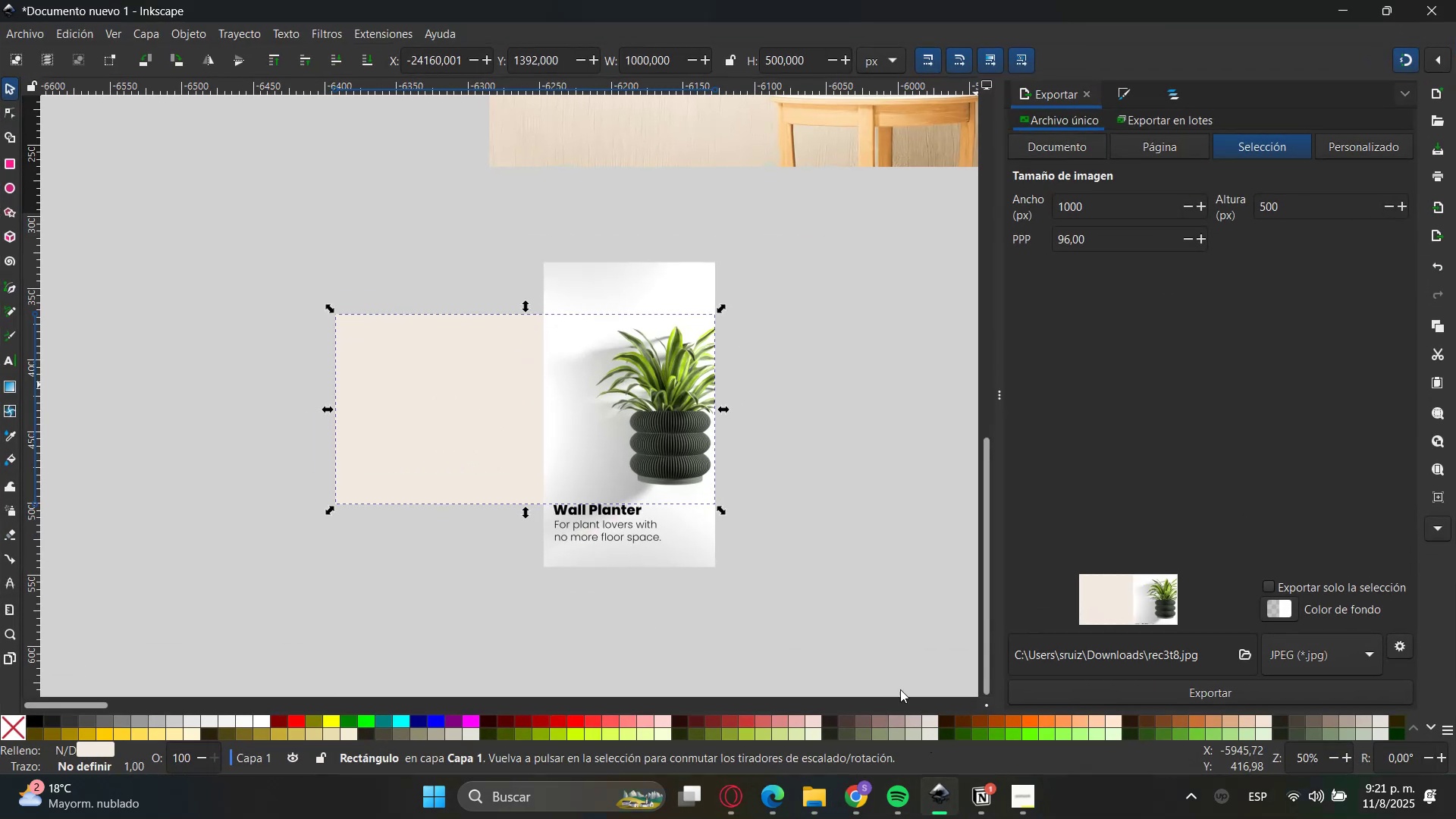 
left_click_drag(start_coordinate=[880, 623], to_coordinate=[177, 125])
 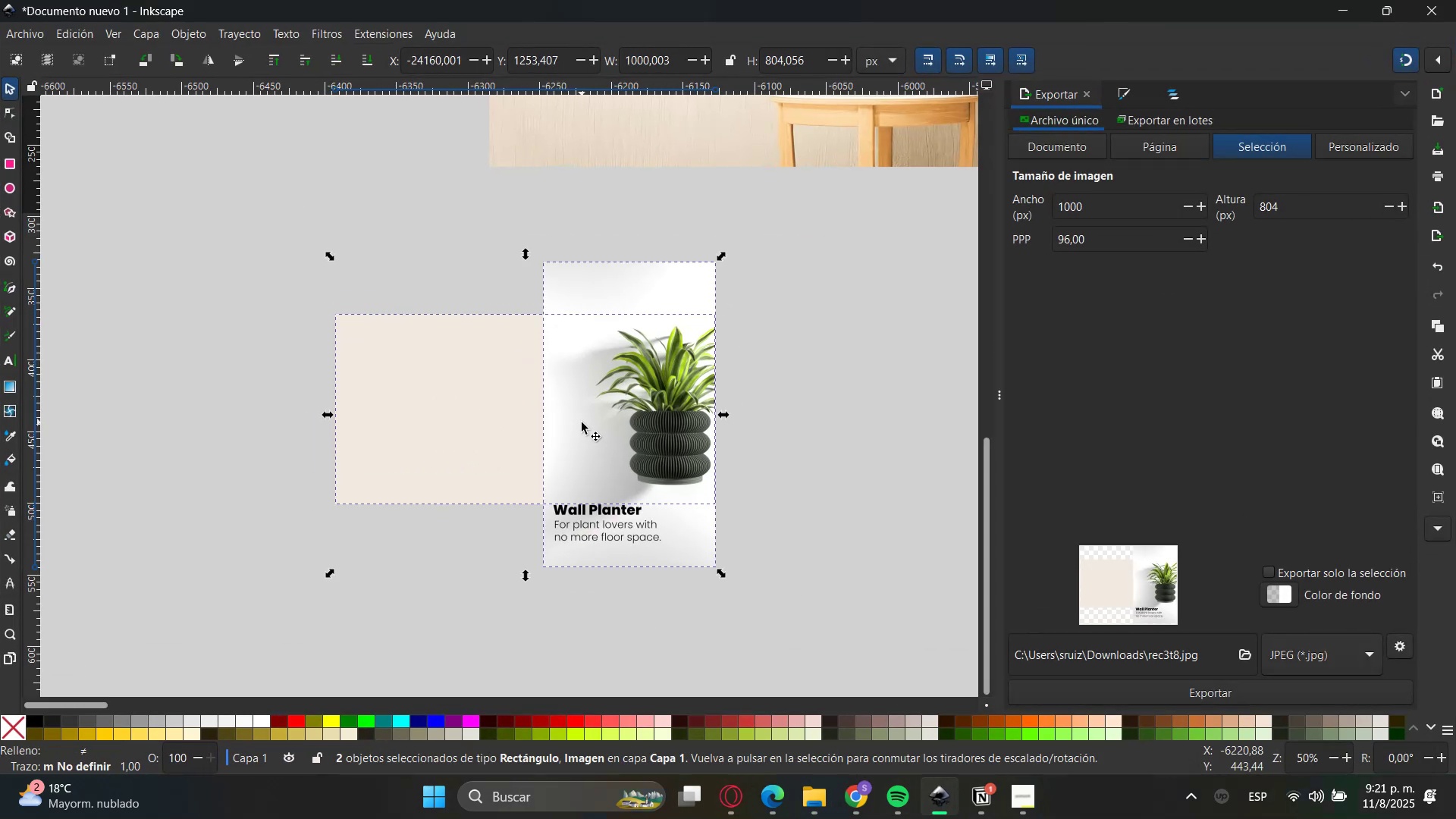 
key(Backspace)
 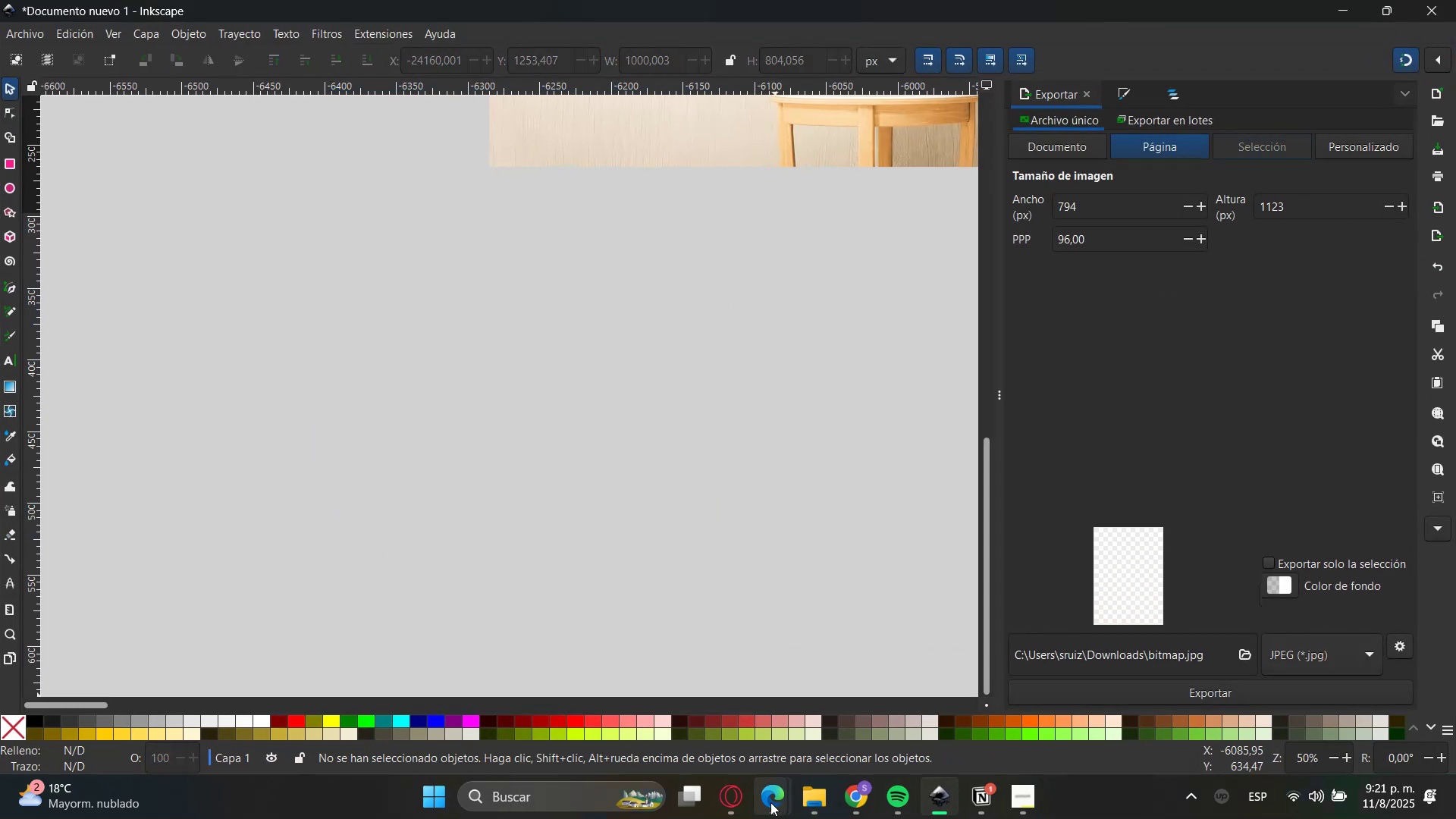 
left_click([814, 805])
 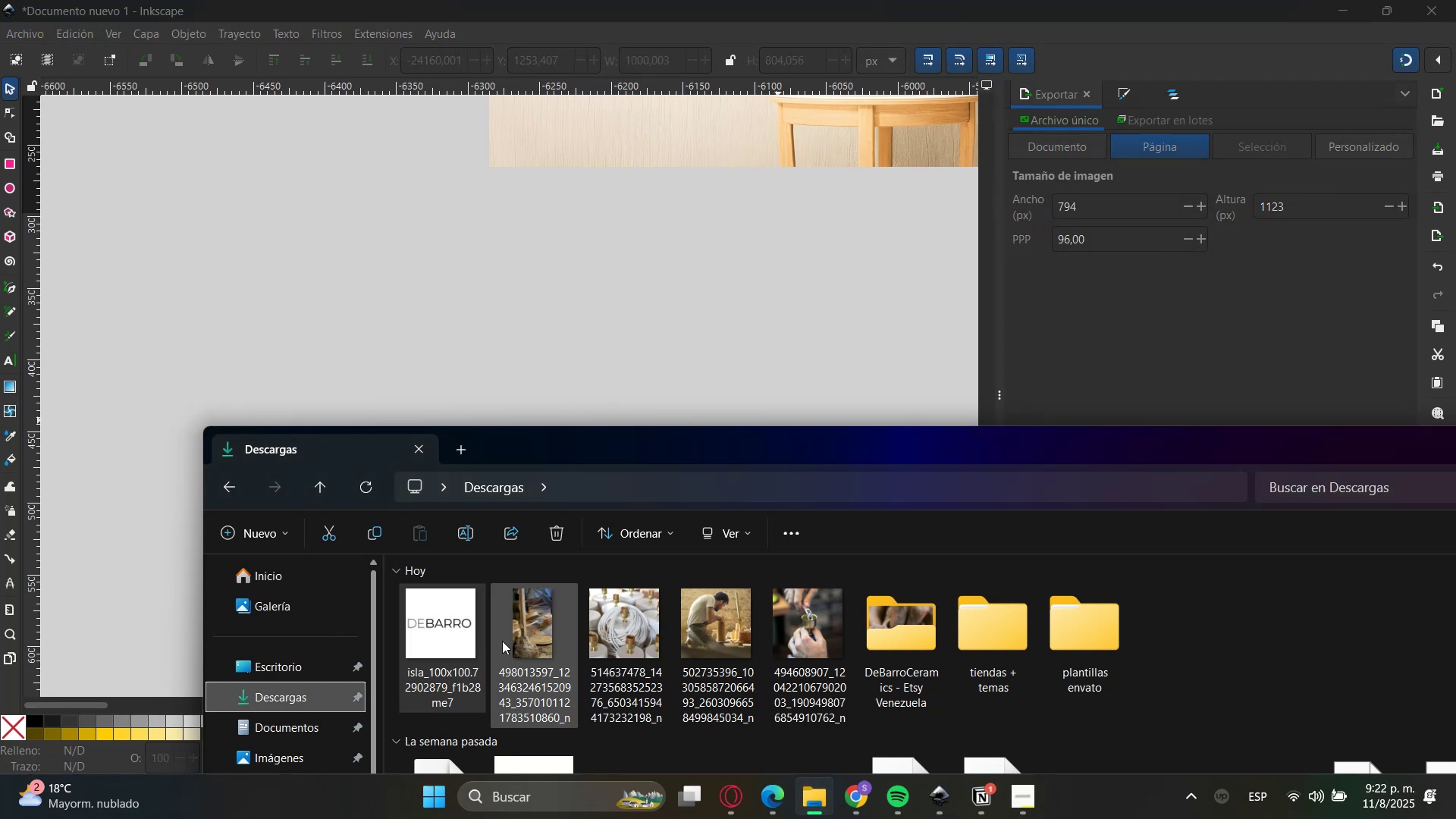 
right_click([446, 625])
 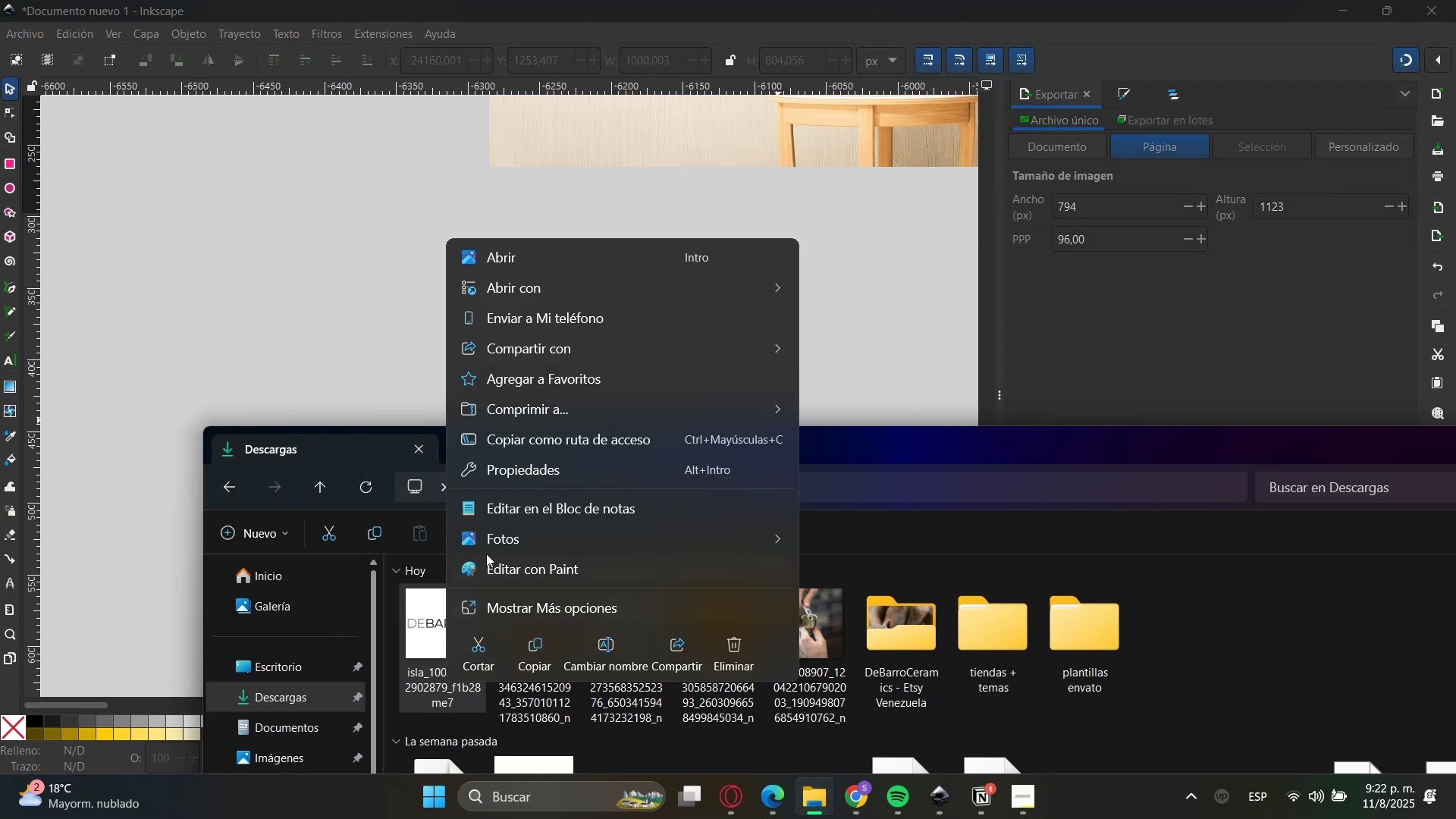 
left_click([519, 470])
 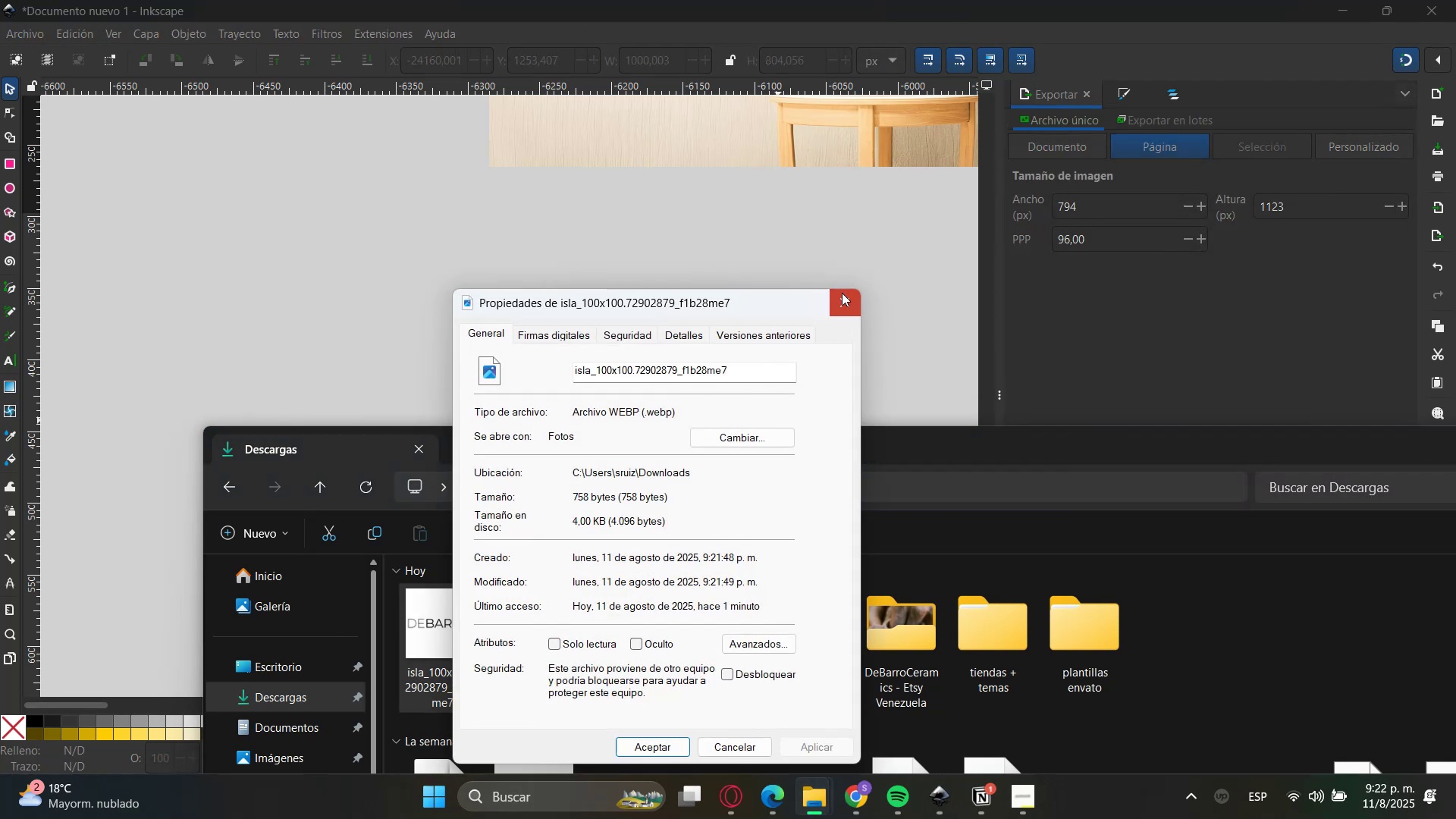 
left_click([1341, 0])
 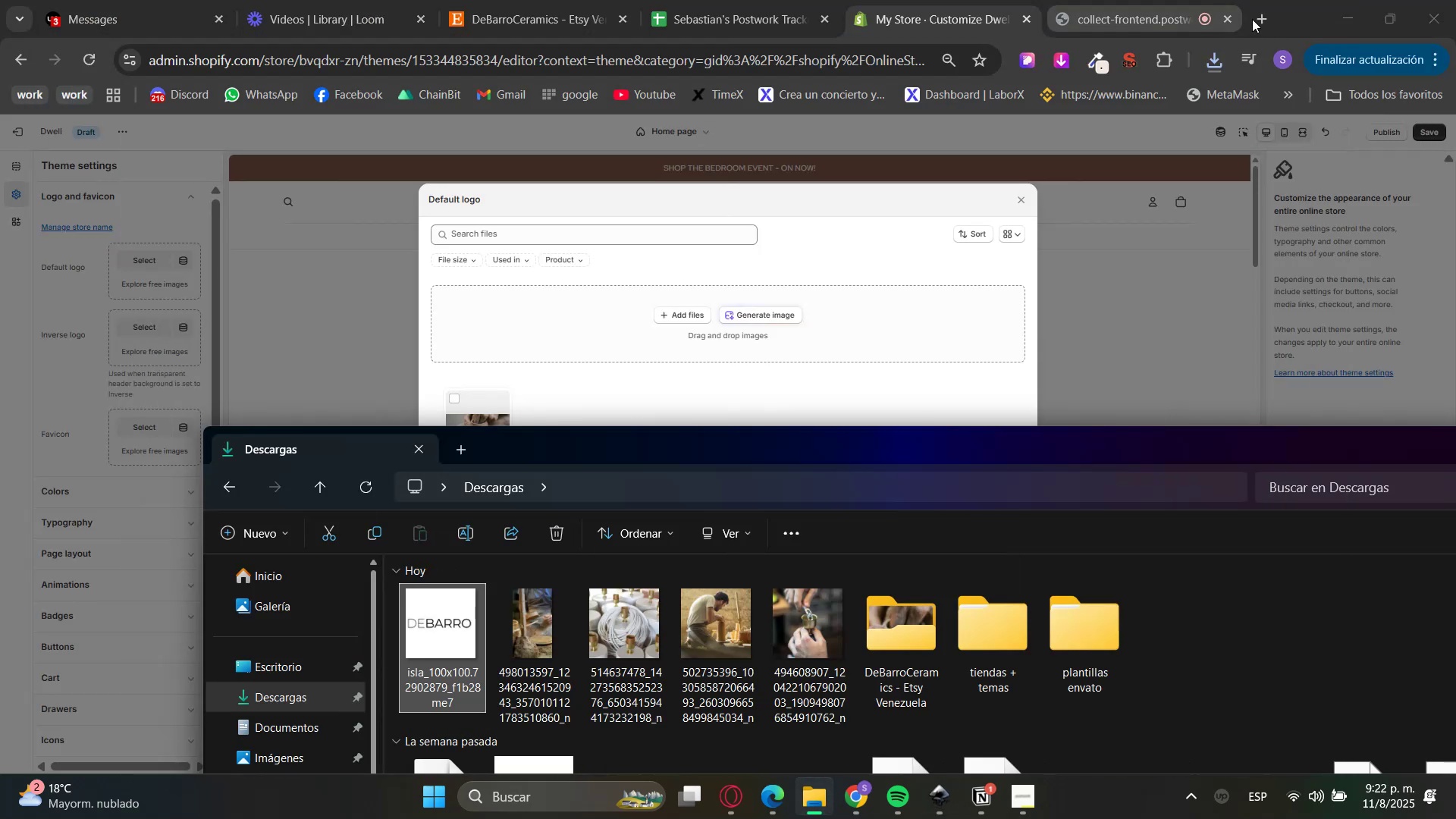 
left_click([1266, 17])
 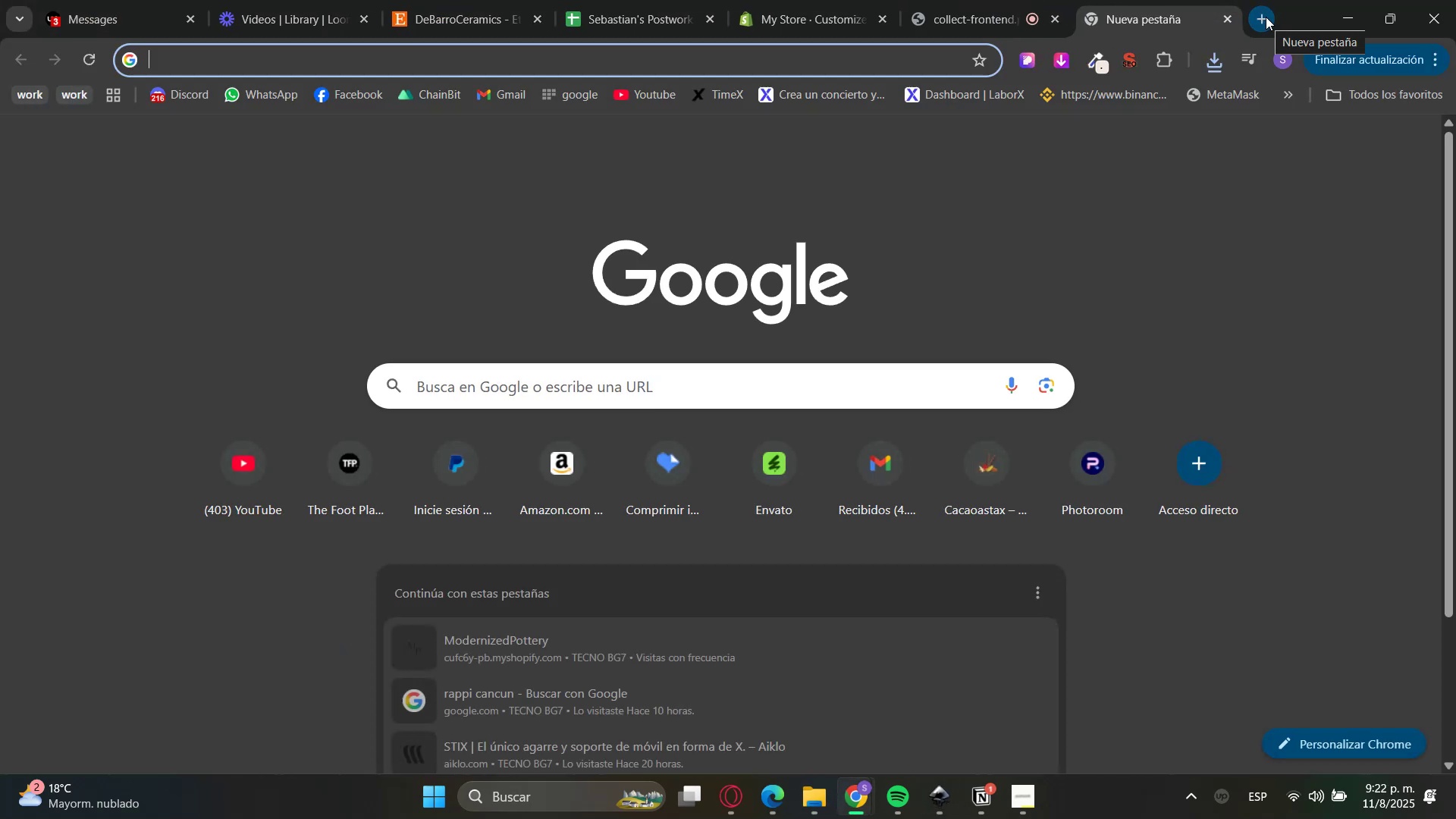 
type(conver)
 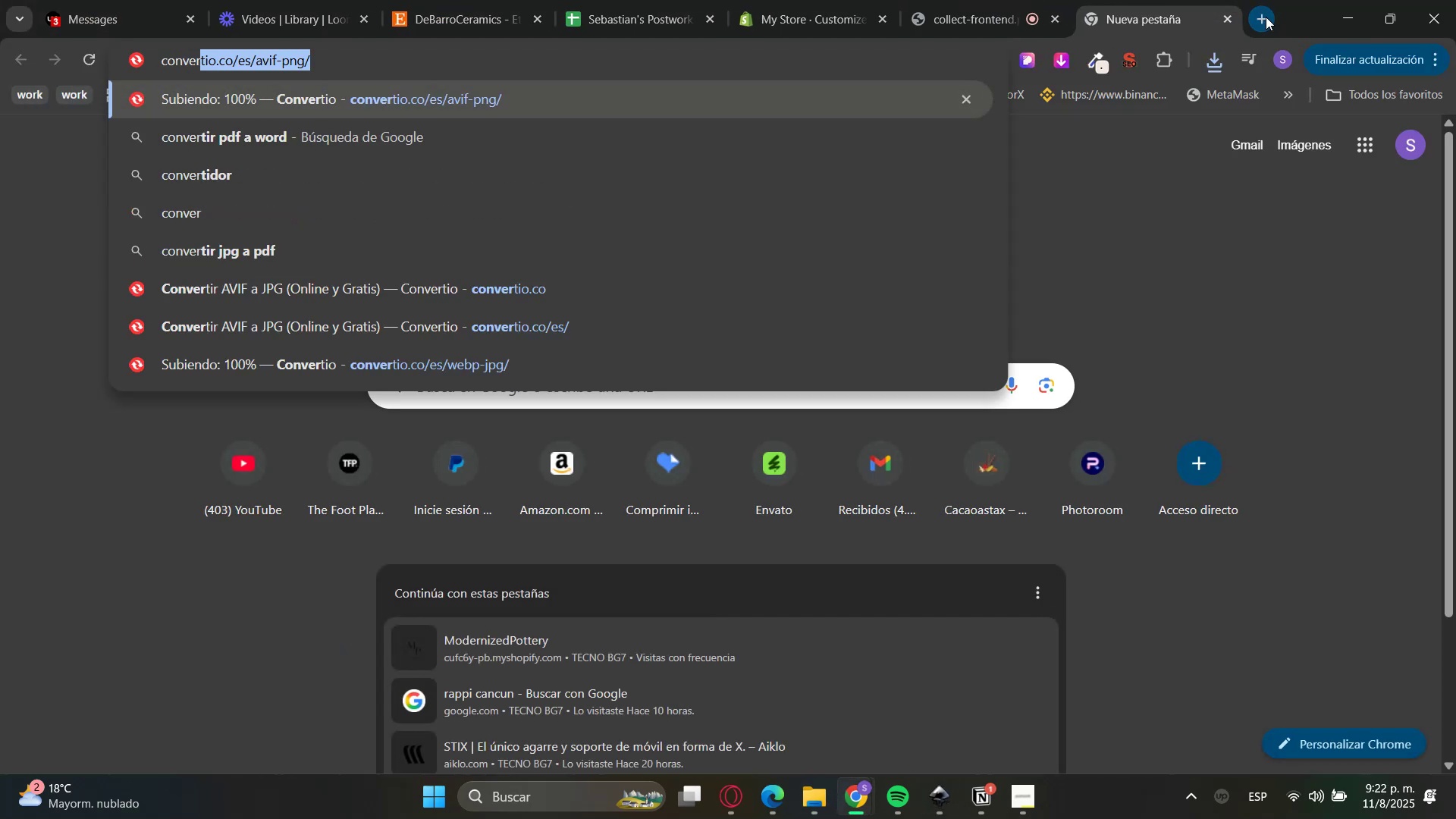 
key(Enter)
 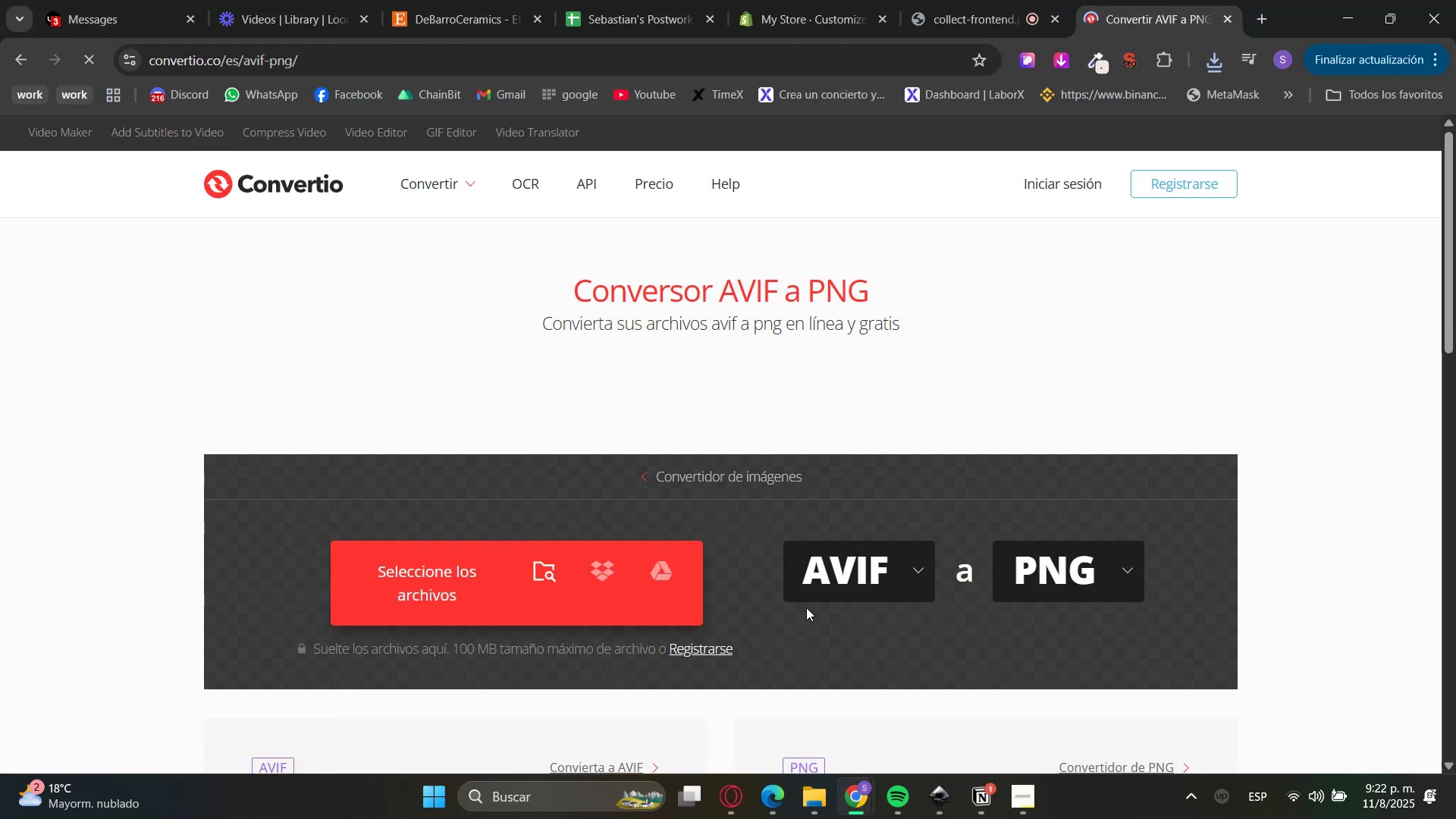 
left_click([838, 592])
 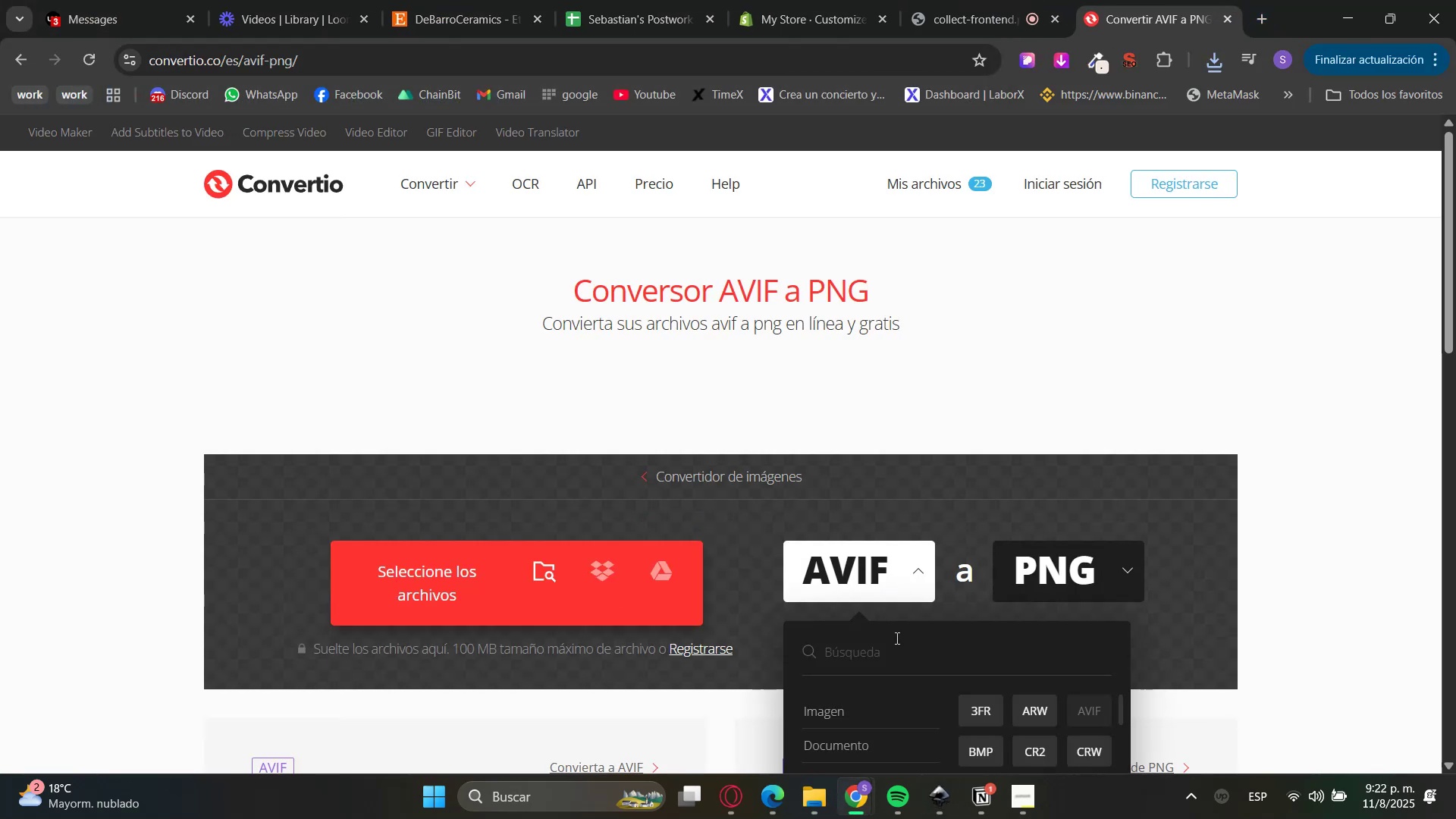 
left_click([896, 642])
 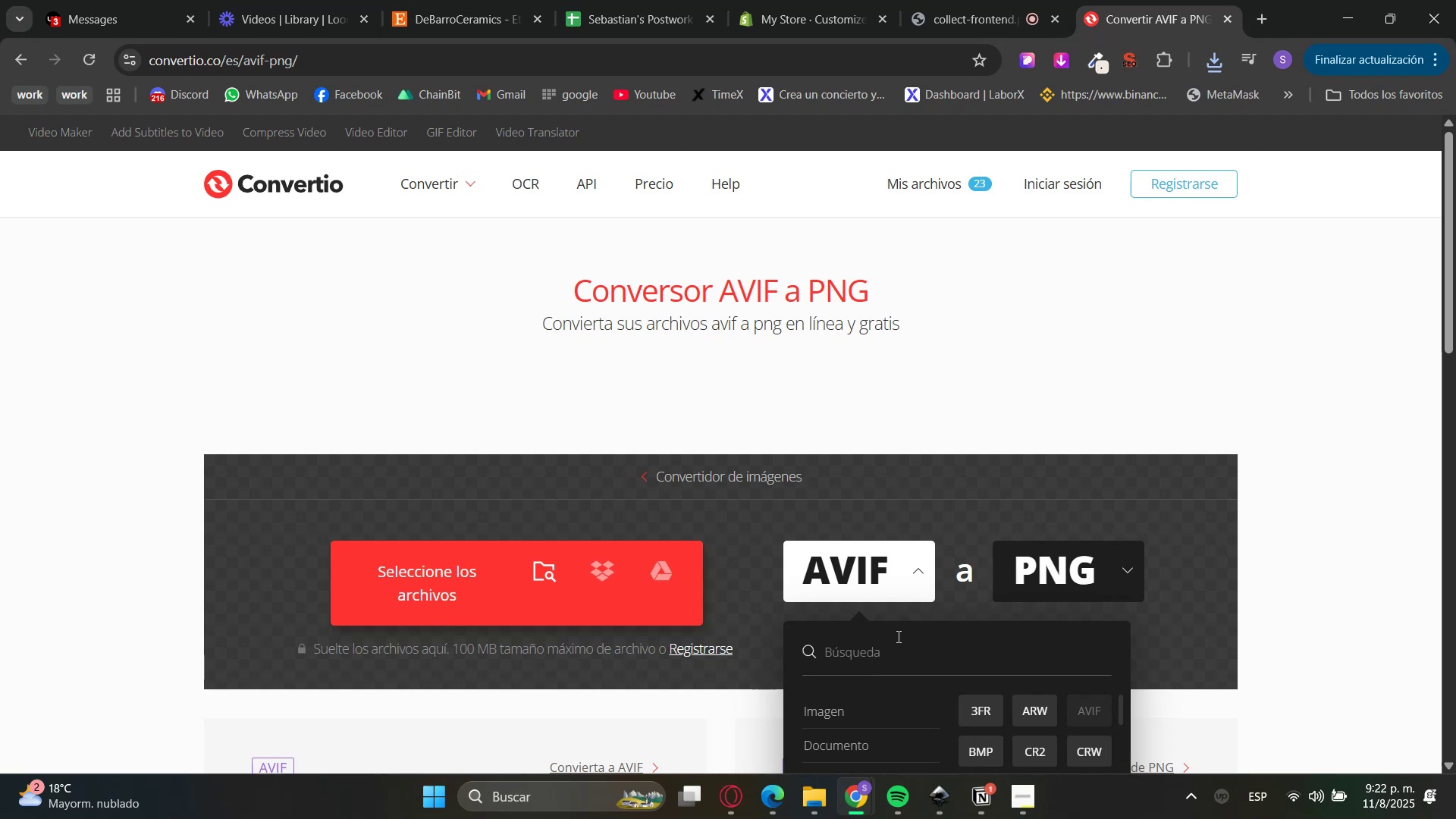 
type(webp)
 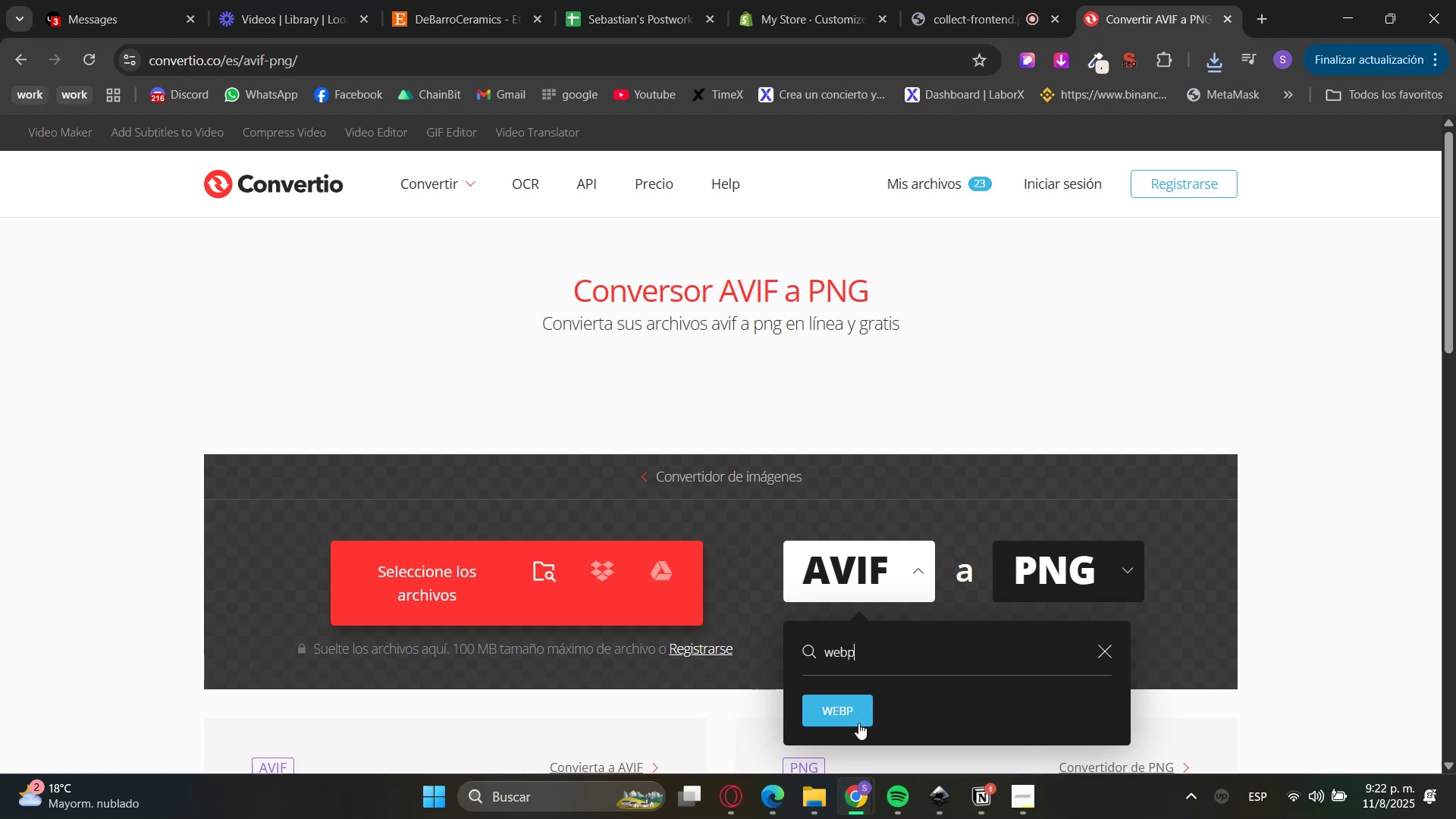 
double_click([852, 717])
 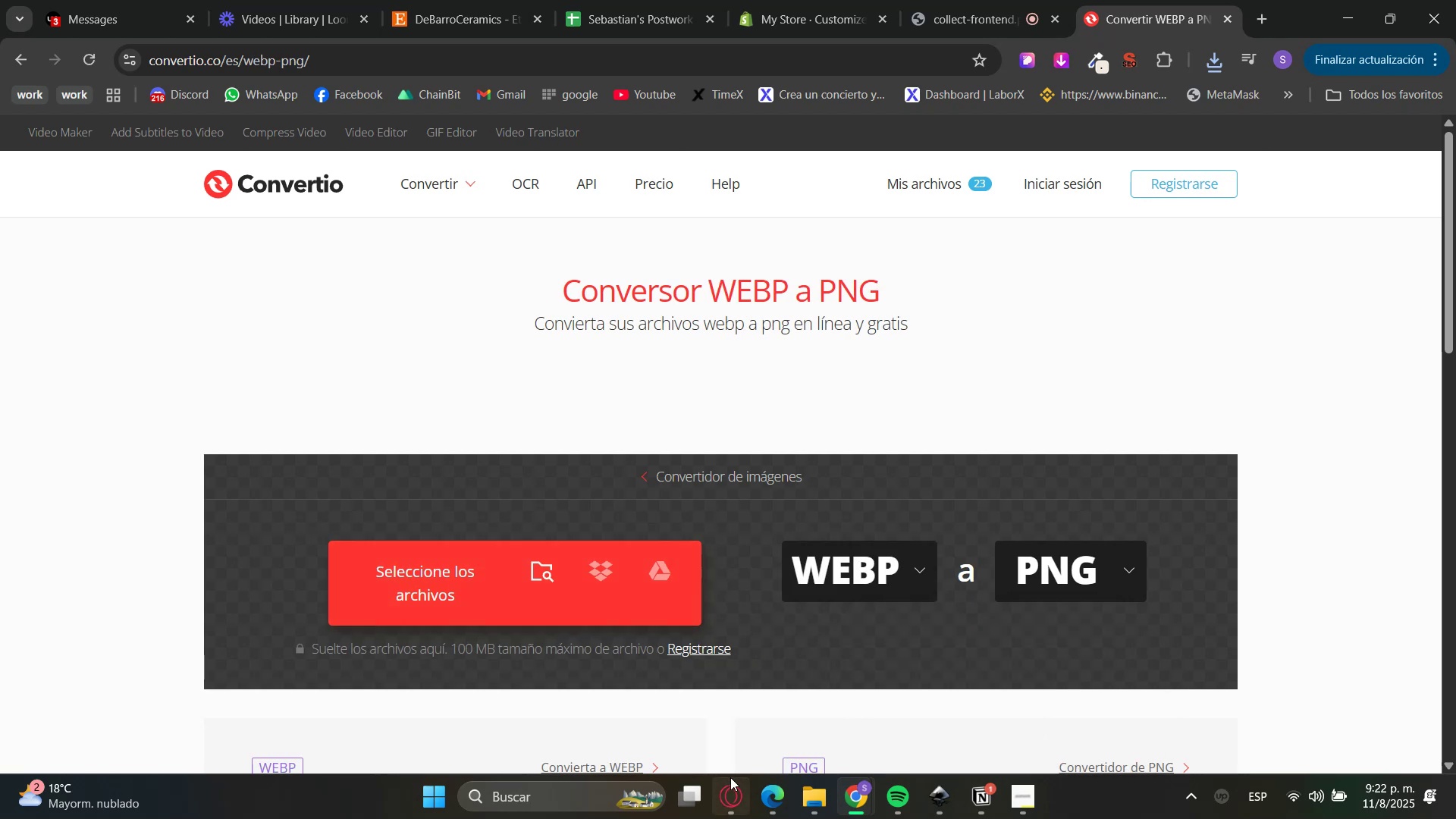 
left_click([797, 805])
 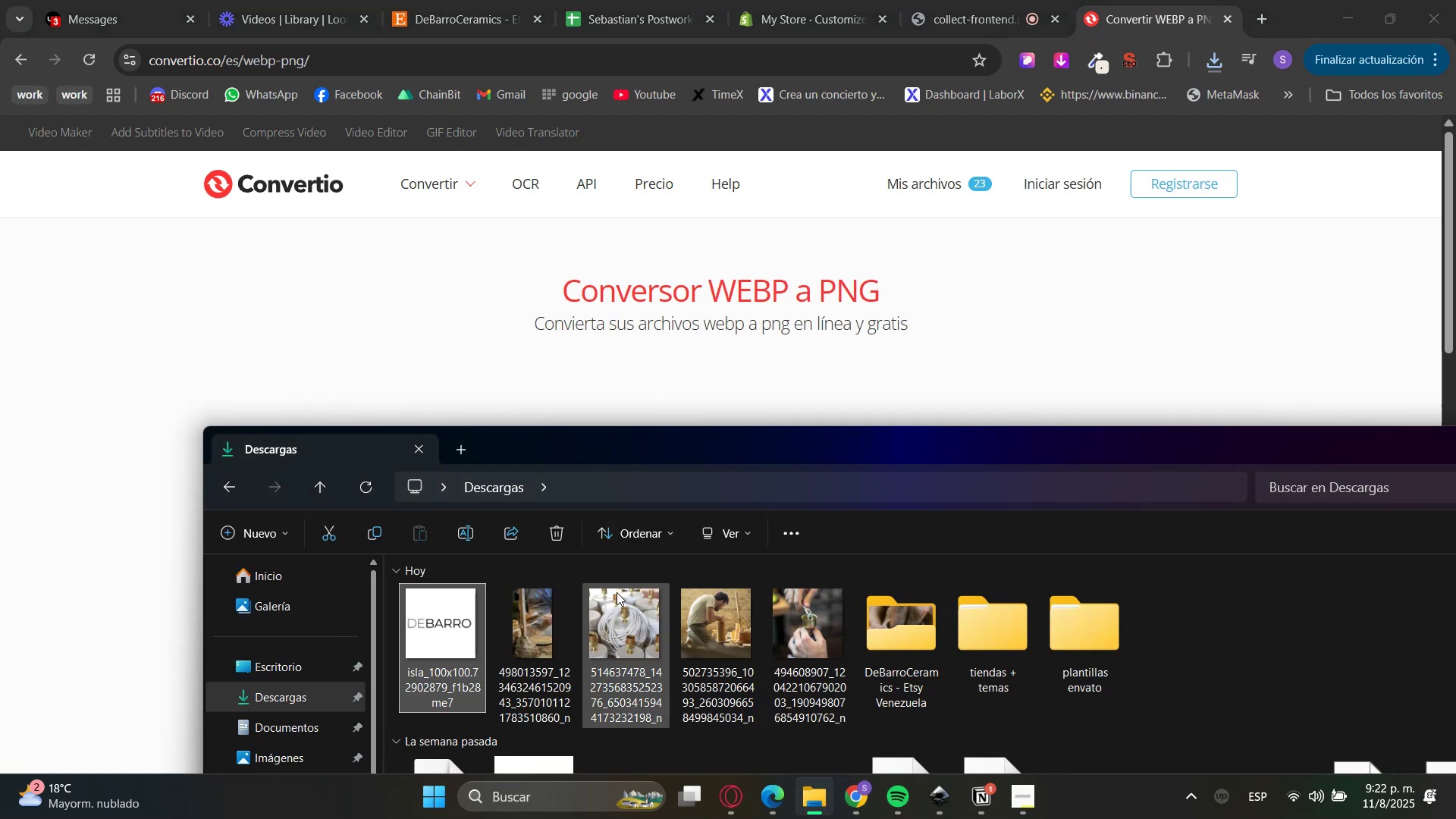 
left_click_drag(start_coordinate=[635, 447], to_coordinate=[1085, 388])
 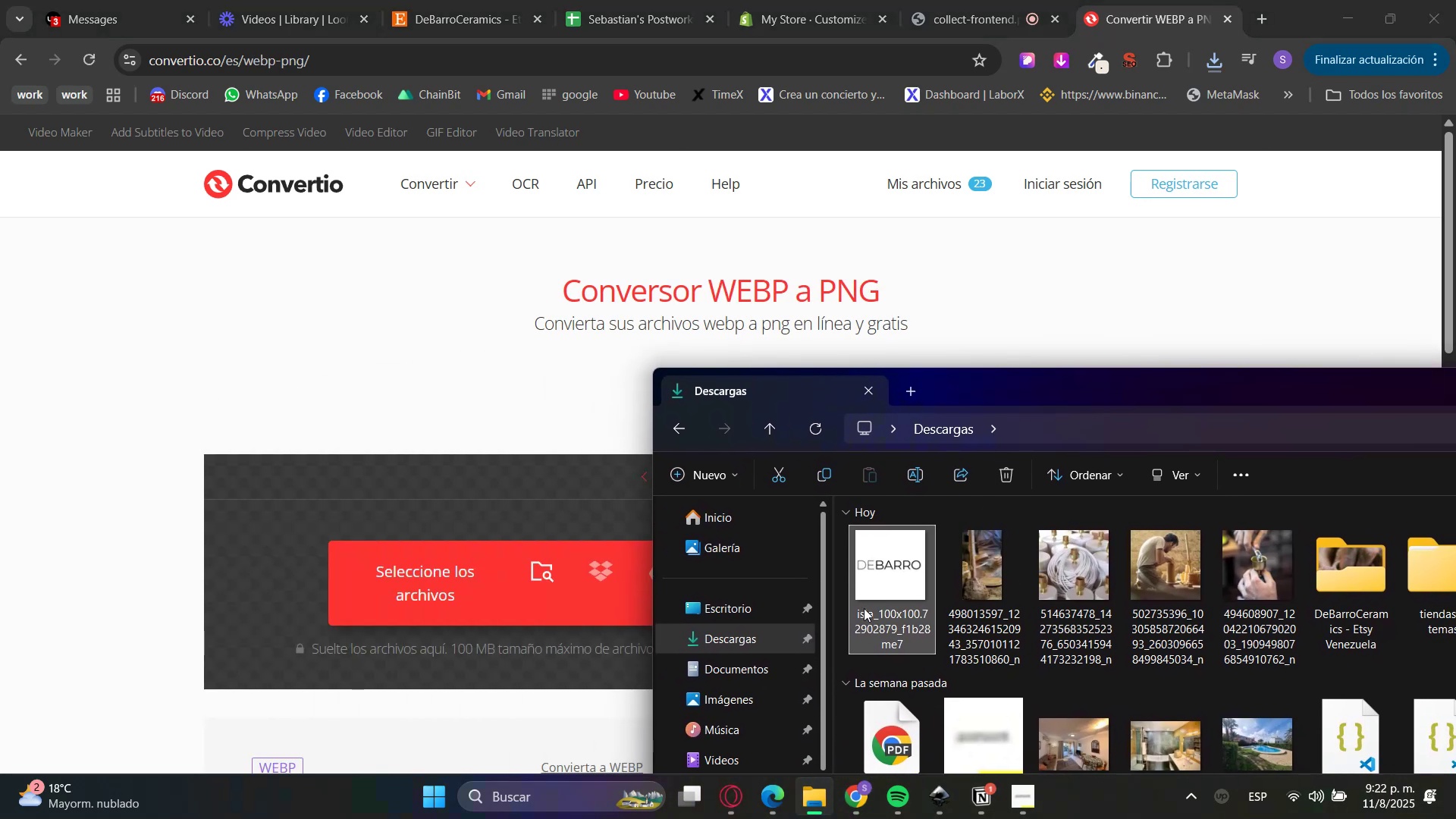 
left_click_drag(start_coordinate=[880, 570], to_coordinate=[506, 567])
 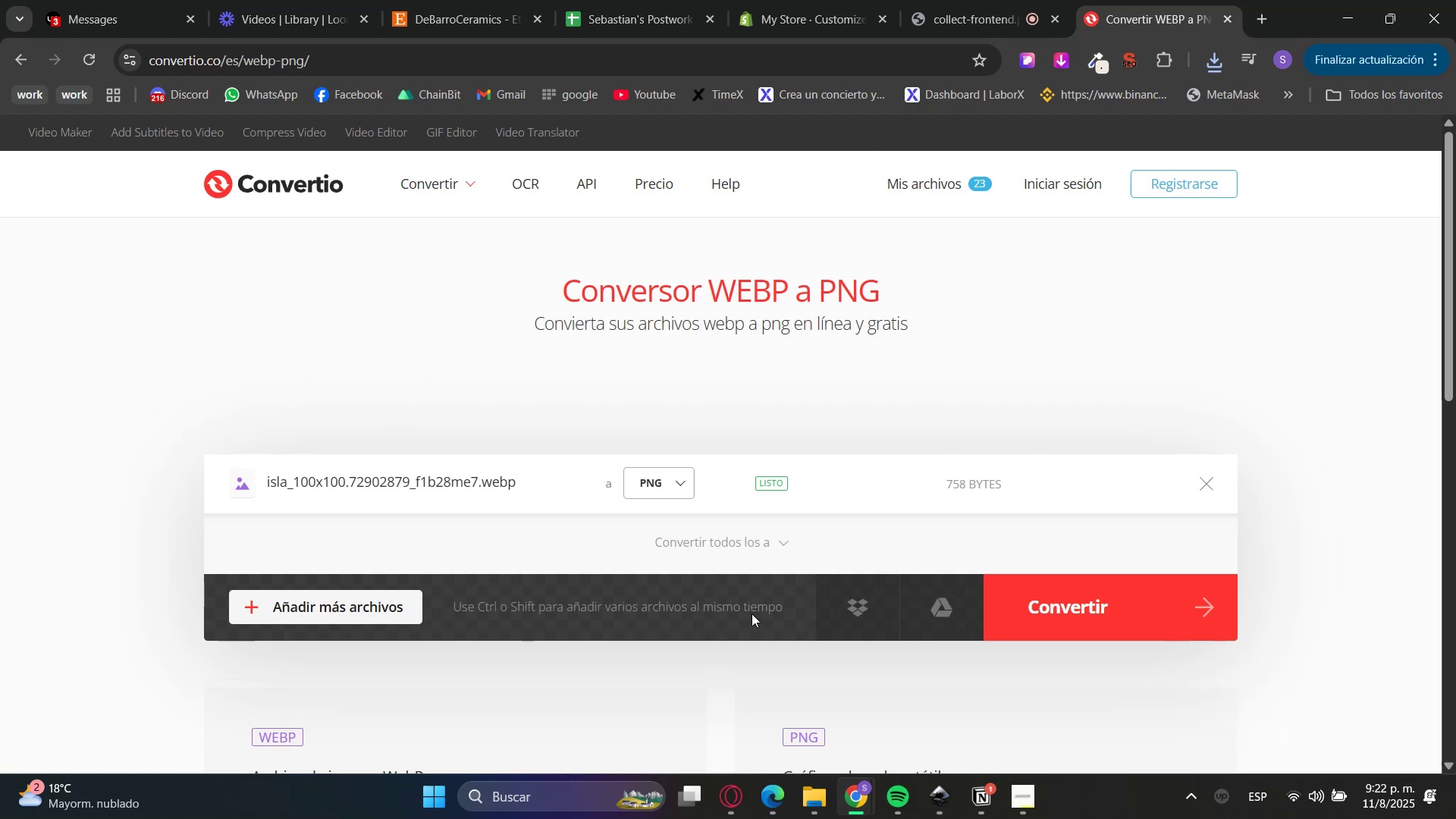 
left_click([1179, 614])
 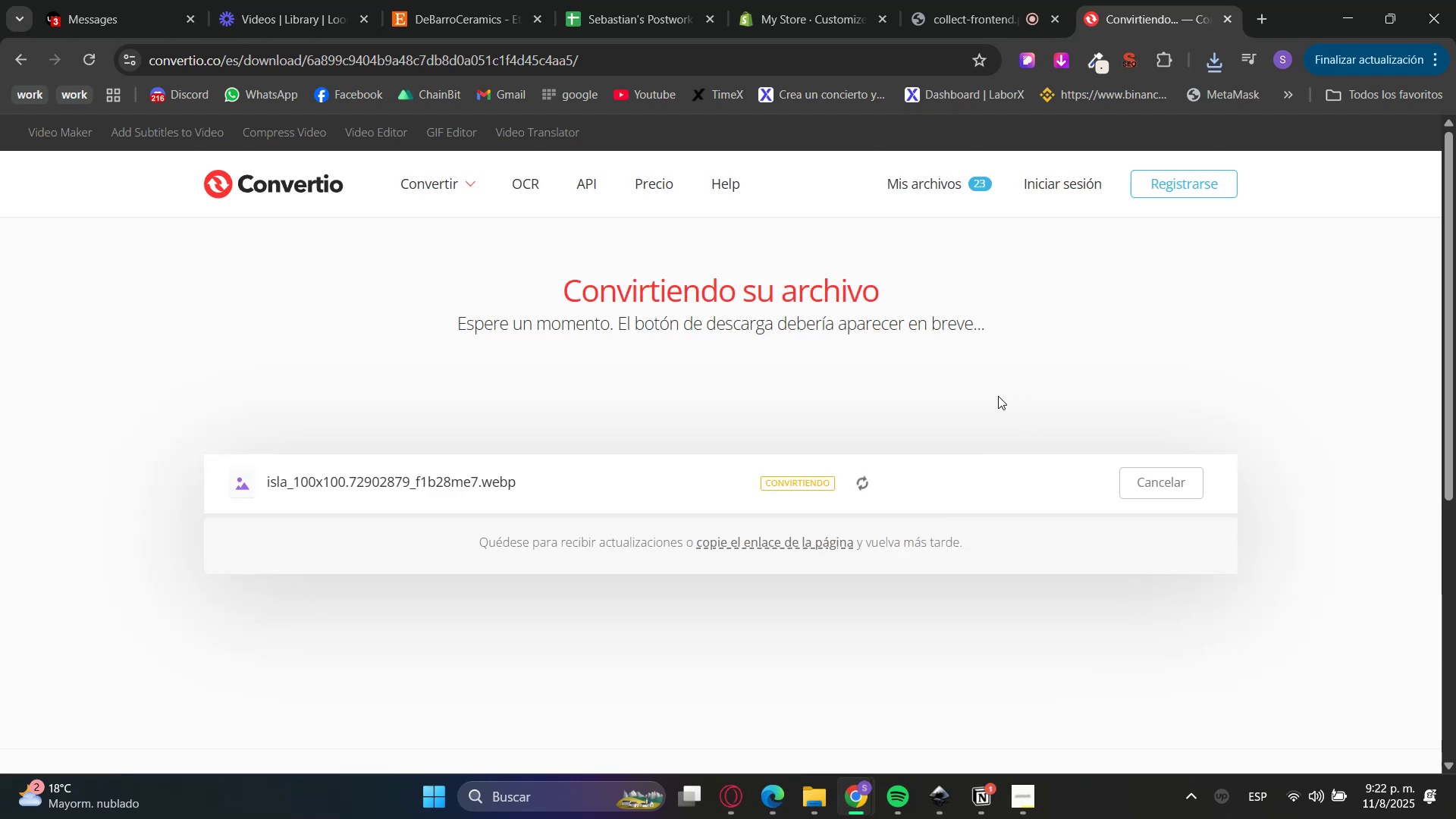 
wait(7.25)
 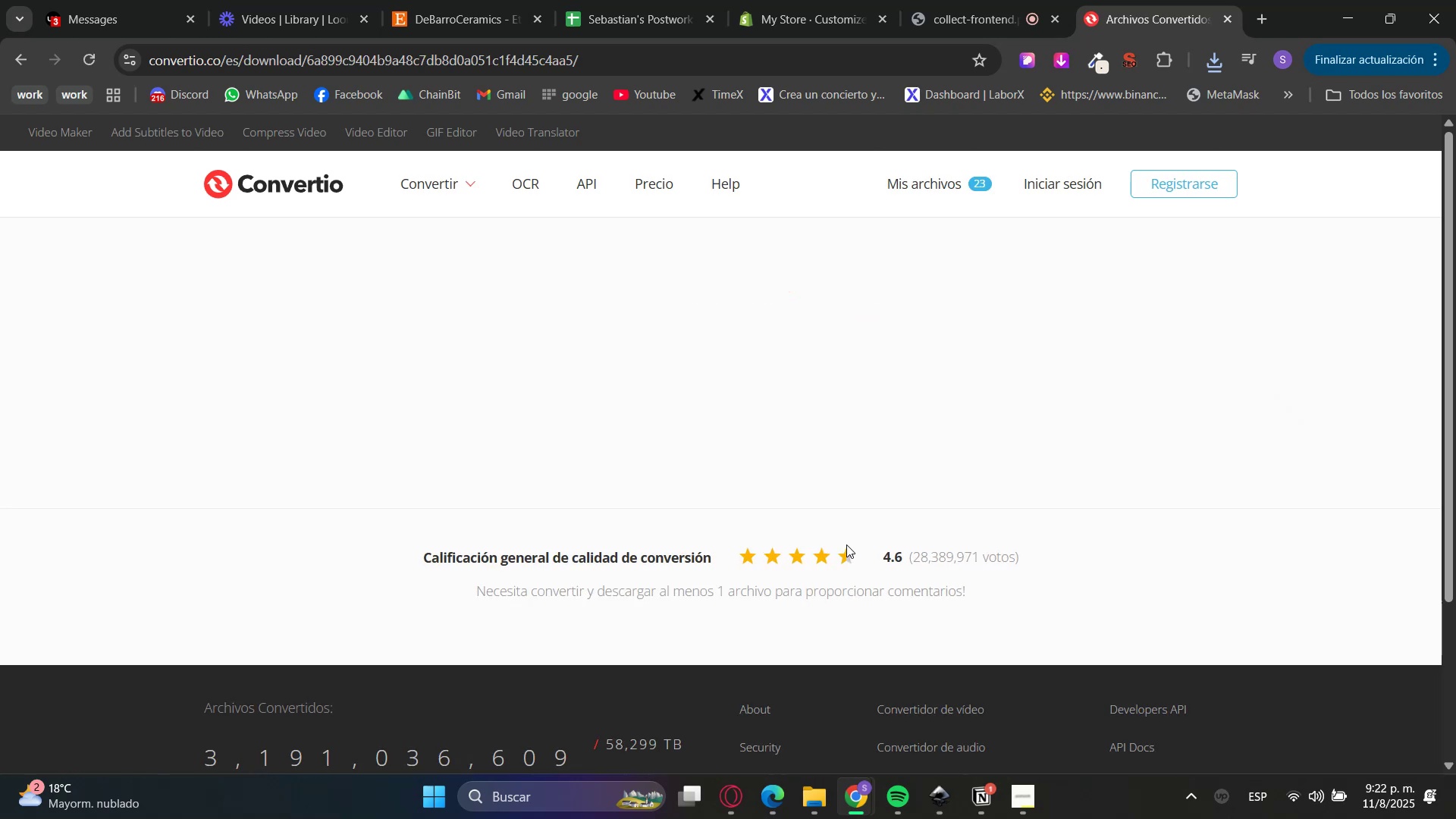 
key(MediaTrackNext)
 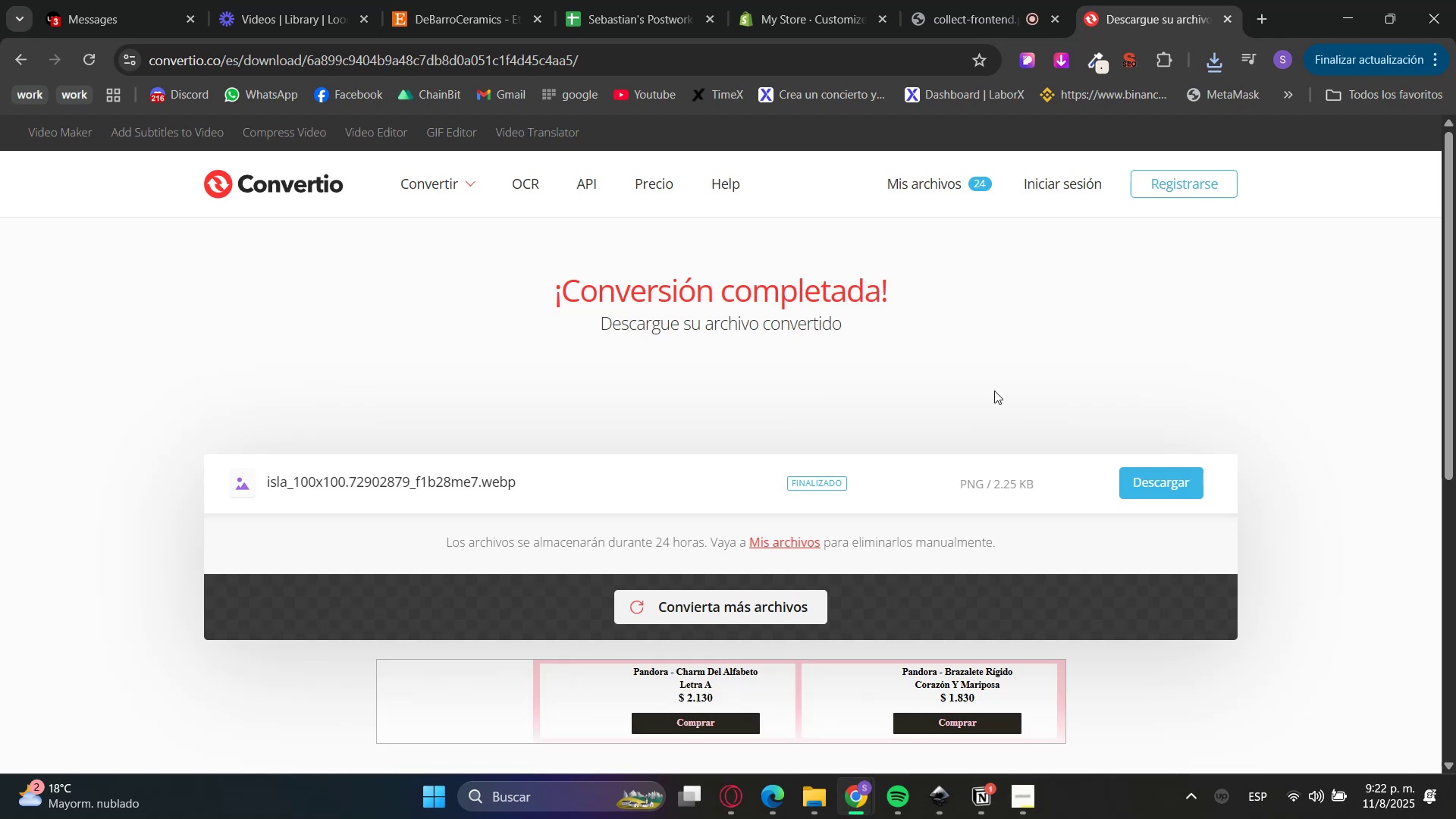 
key(MediaTrackNext)
 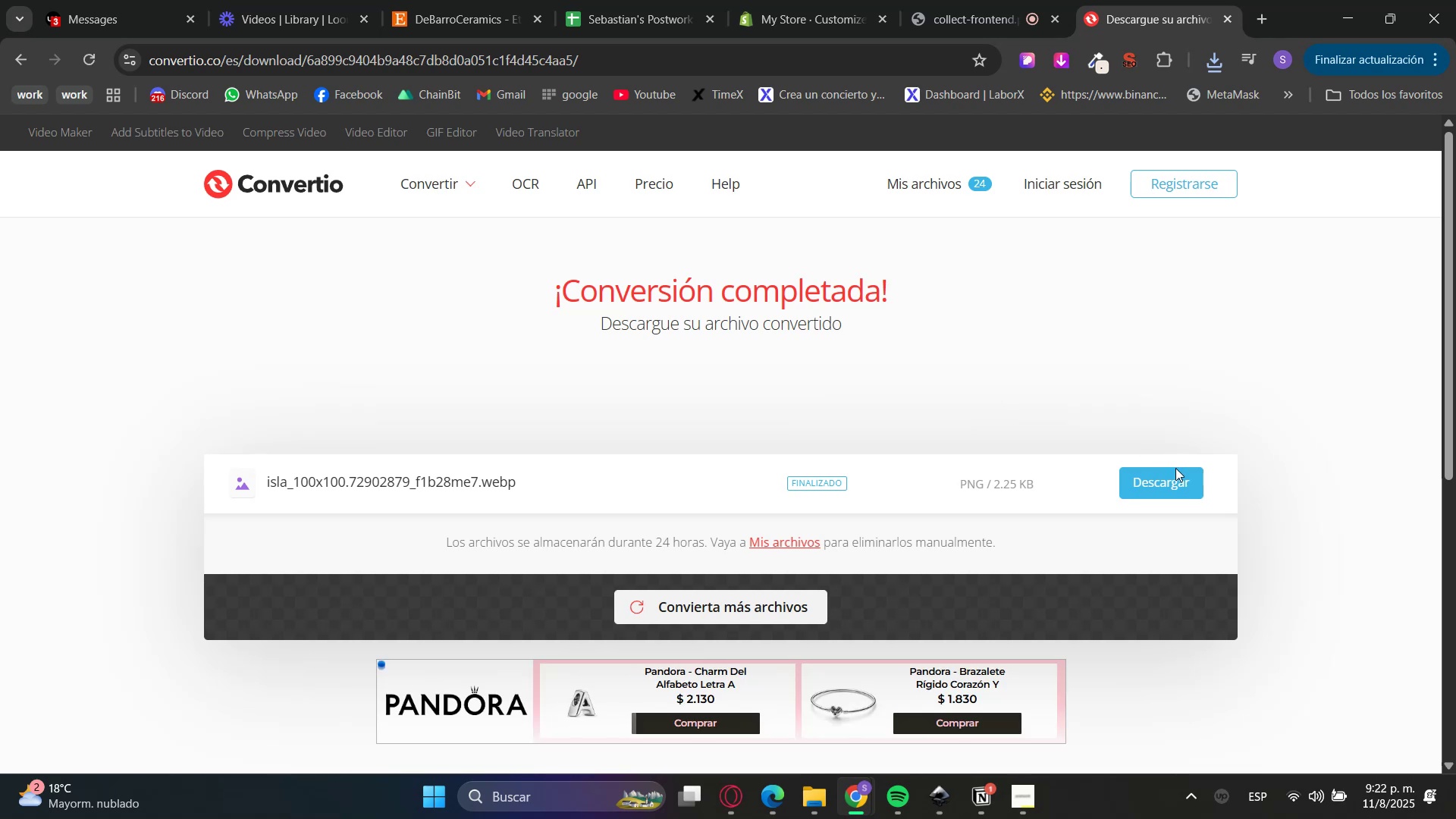 
left_click([1166, 489])
 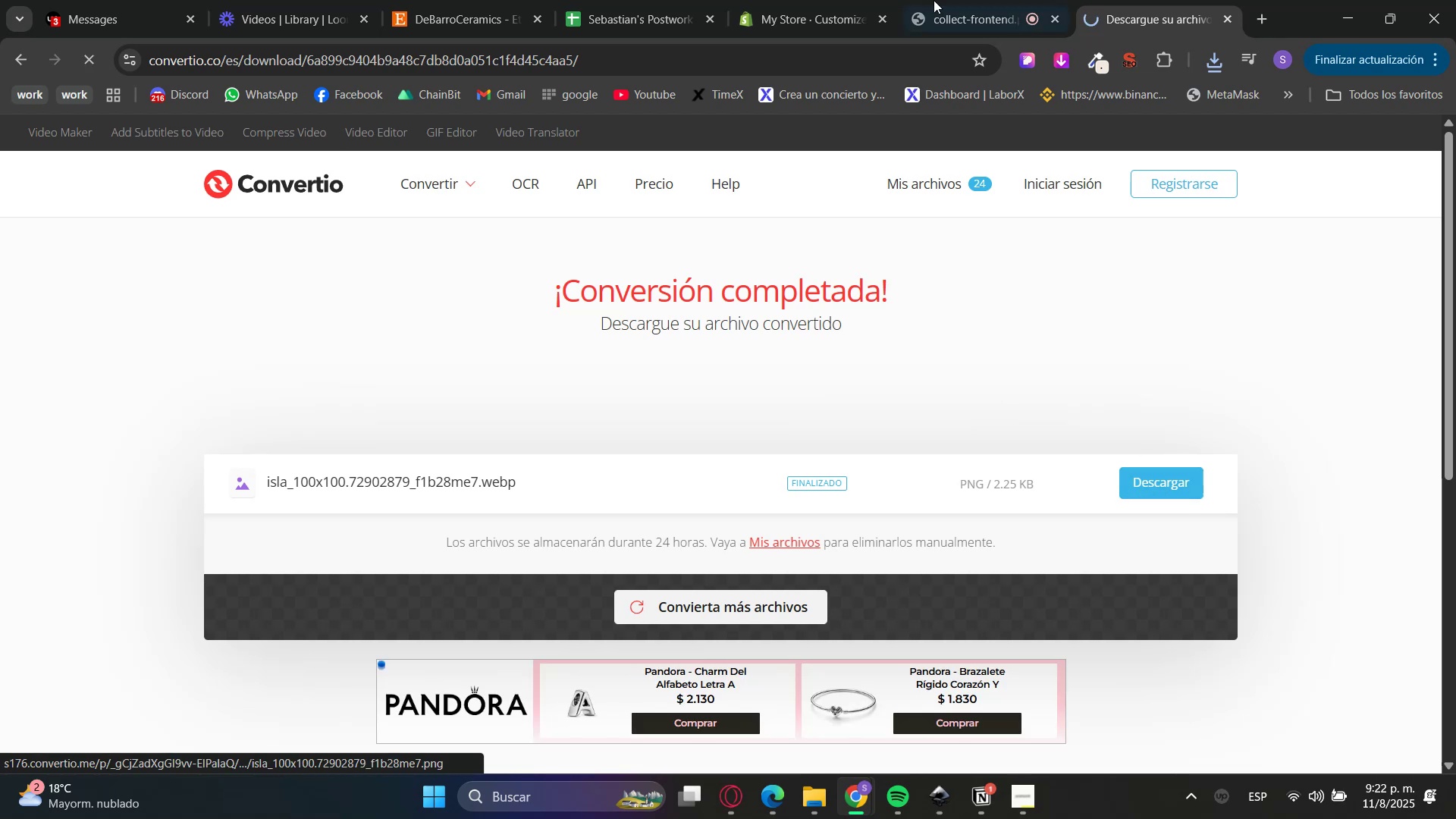 
left_click([831, 0])
 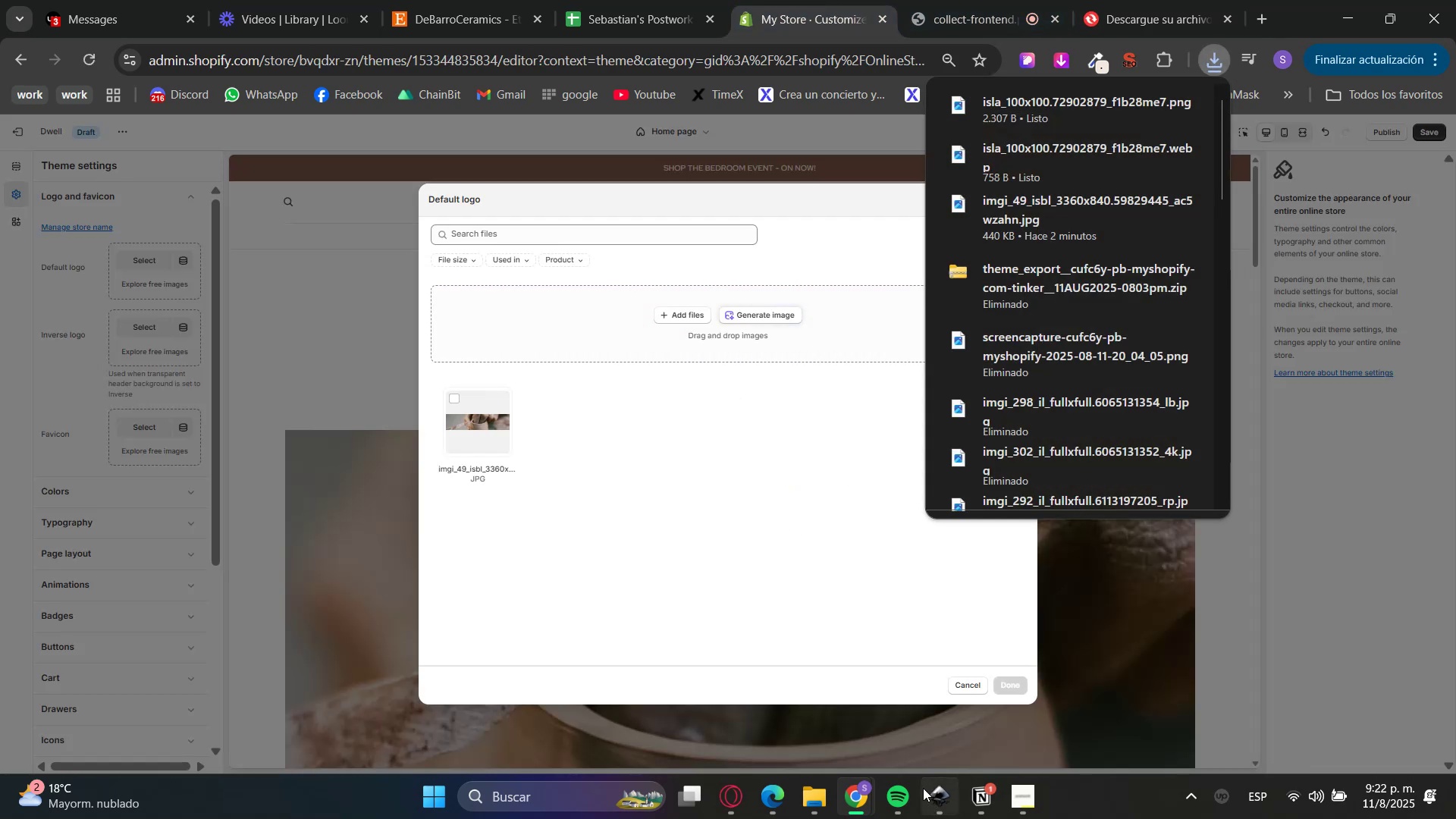 
left_click([921, 790])
 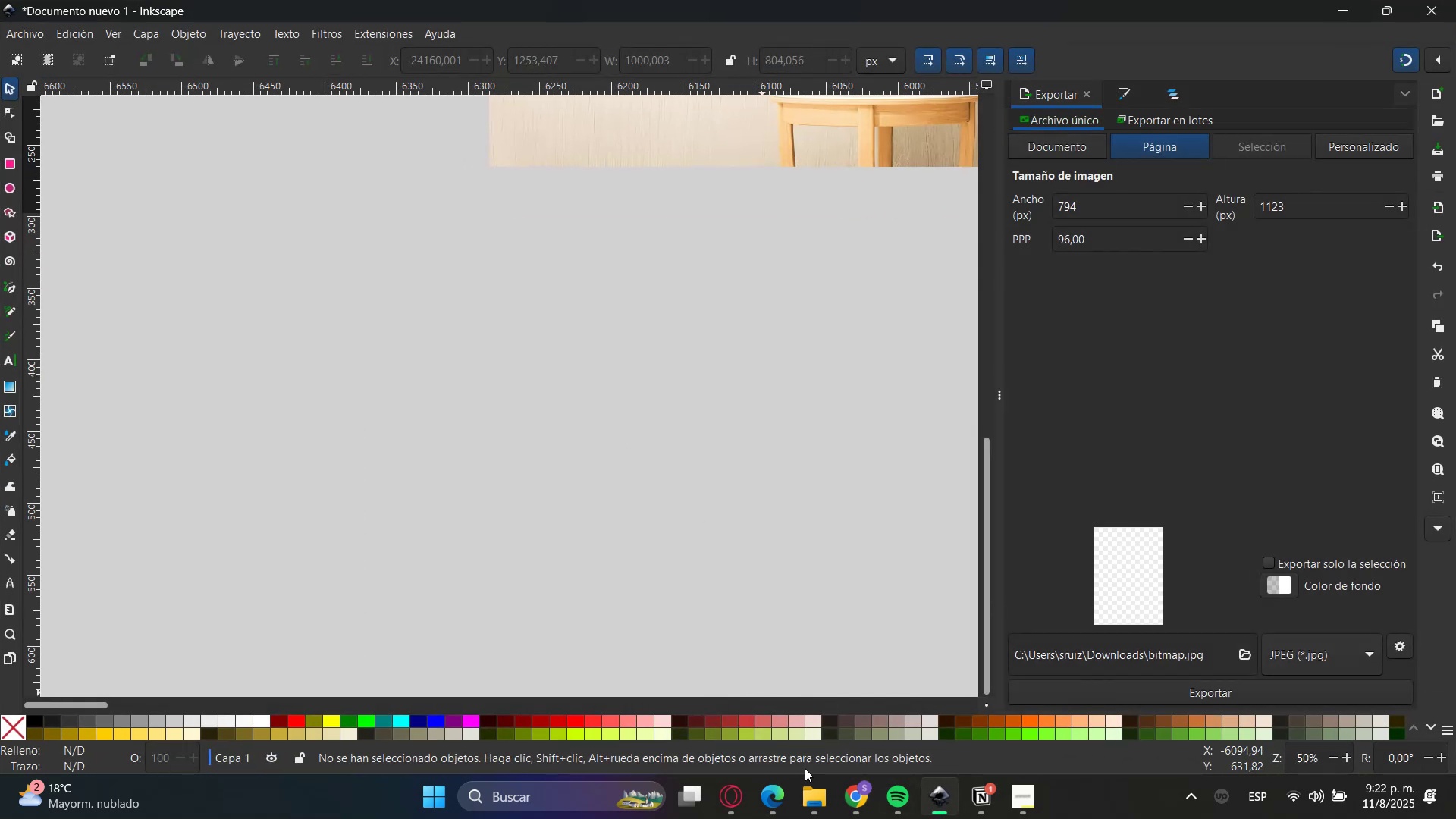 
left_click([826, 805])
 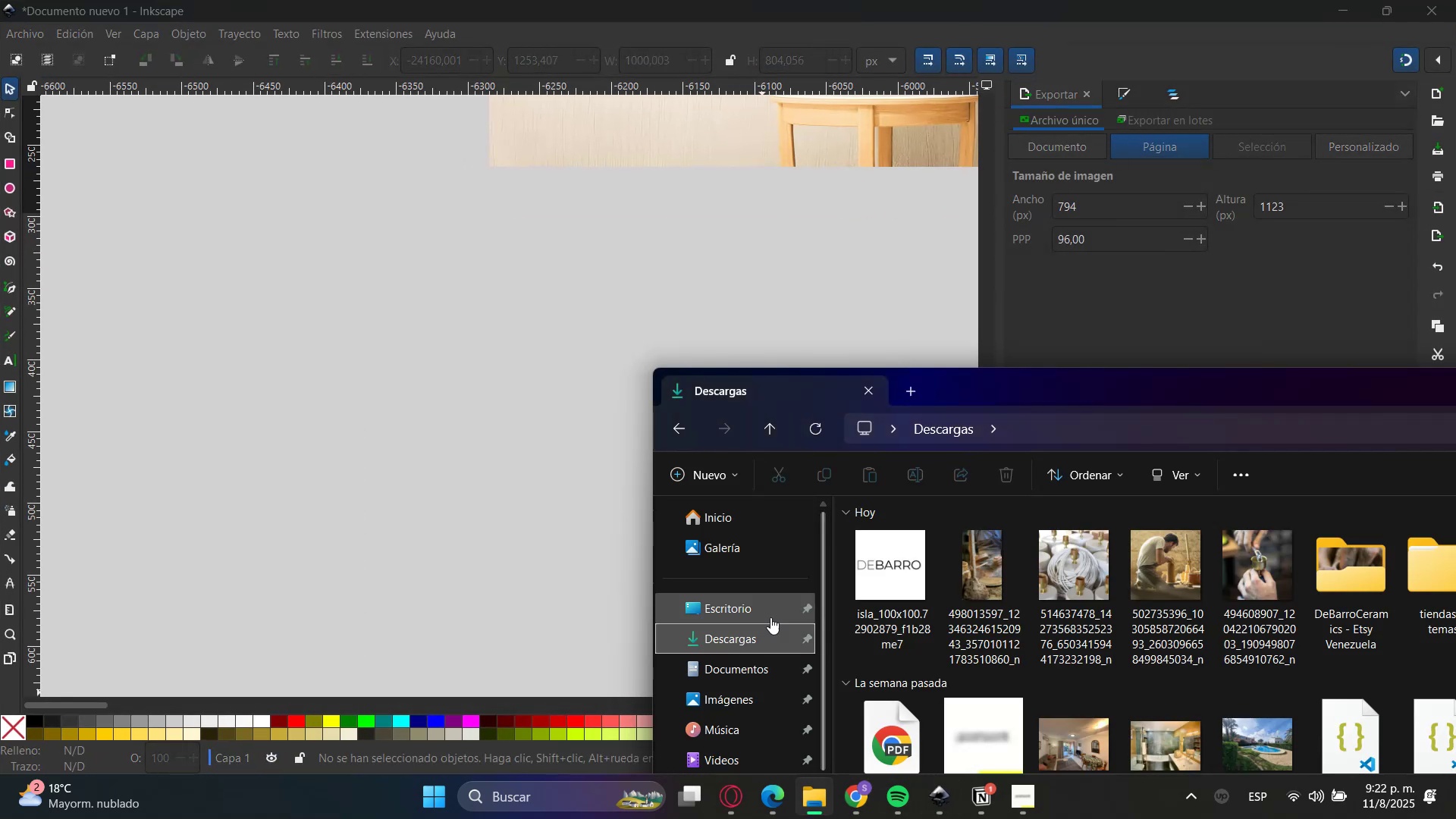 
left_click_drag(start_coordinate=[902, 576], to_coordinate=[454, 378])
 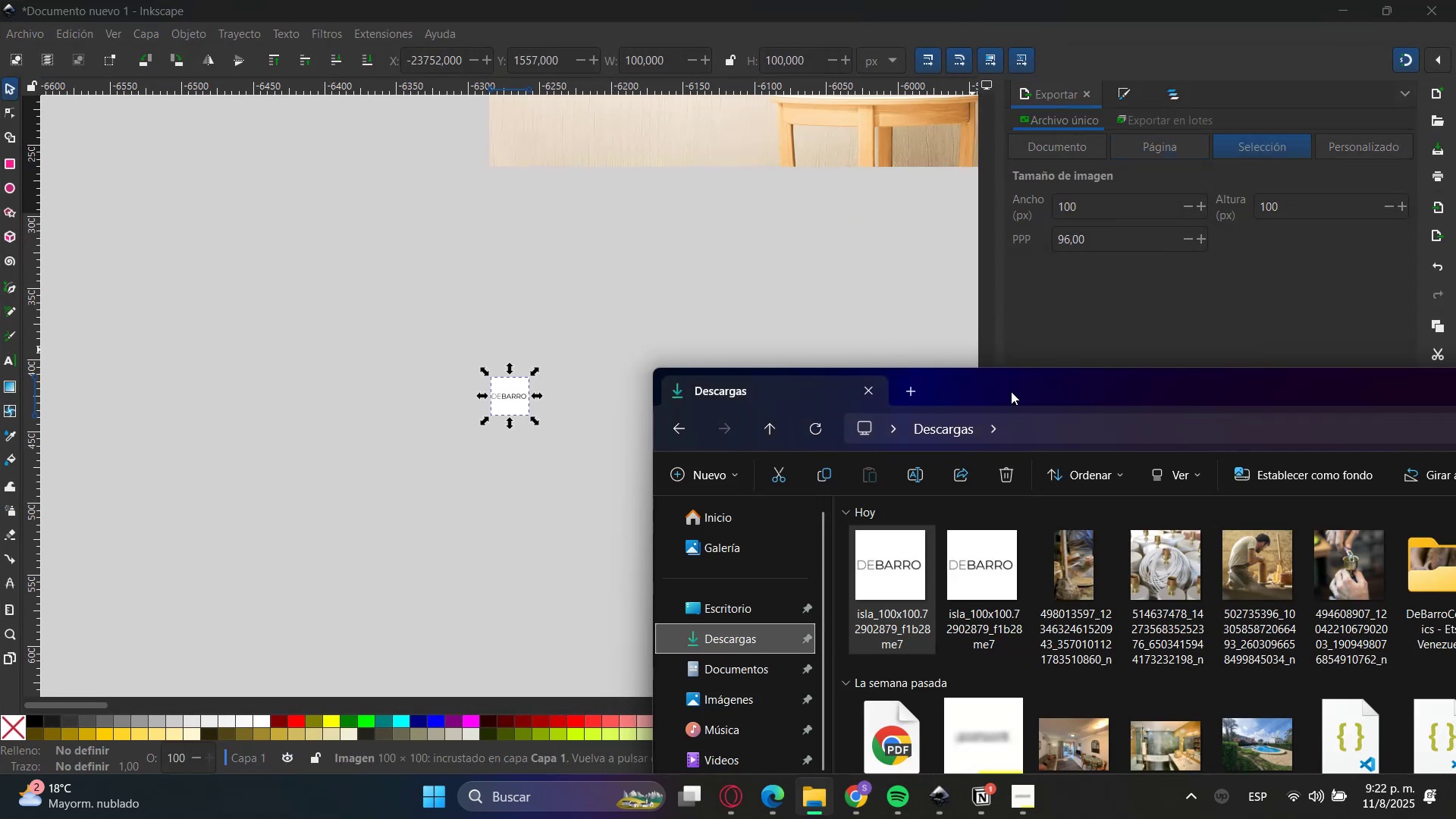 
left_click_drag(start_coordinate=[1106, 395], to_coordinate=[650, 362])
 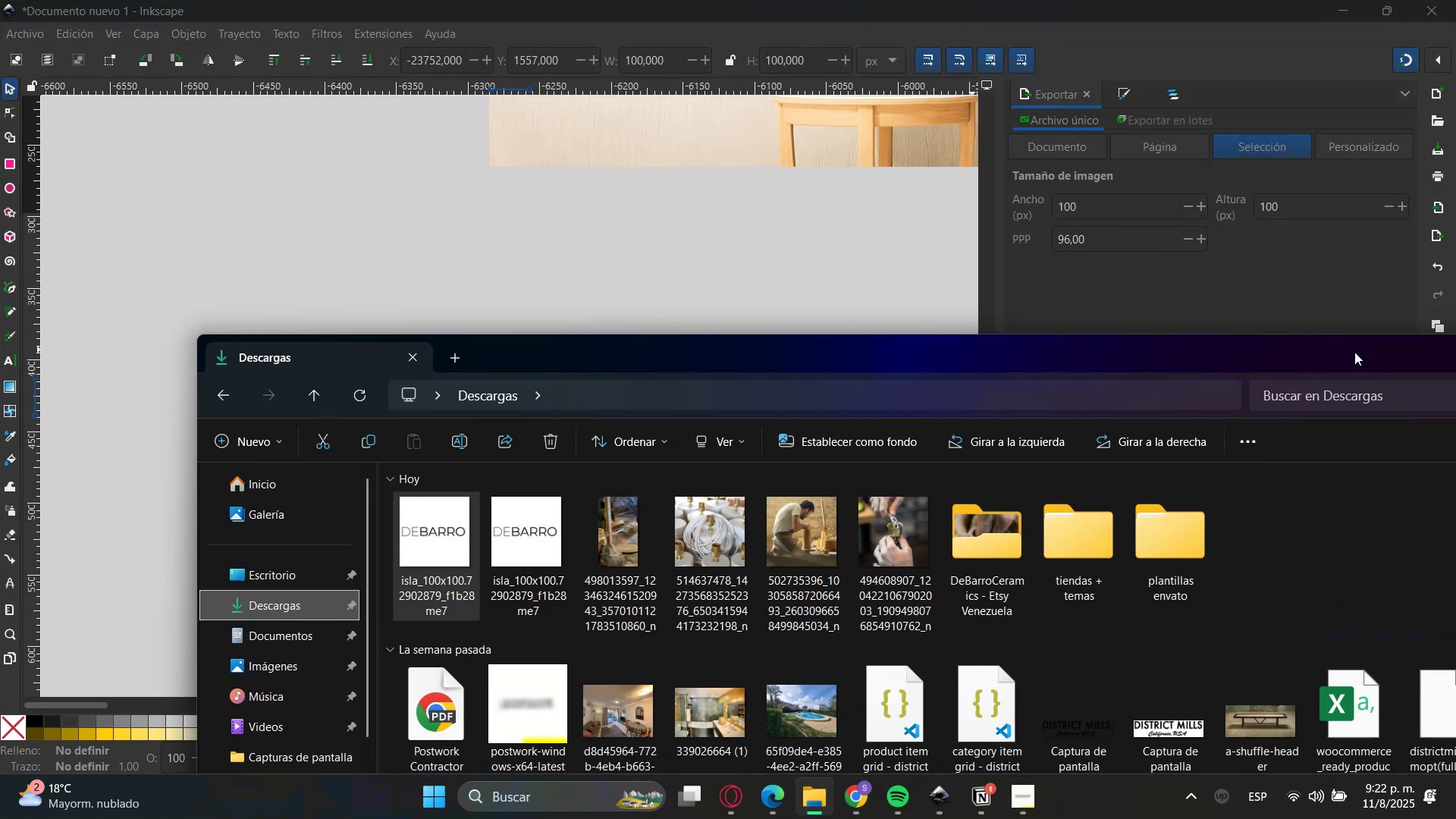 
left_click_drag(start_coordinate=[1346, 351], to_coordinate=[977, 434])
 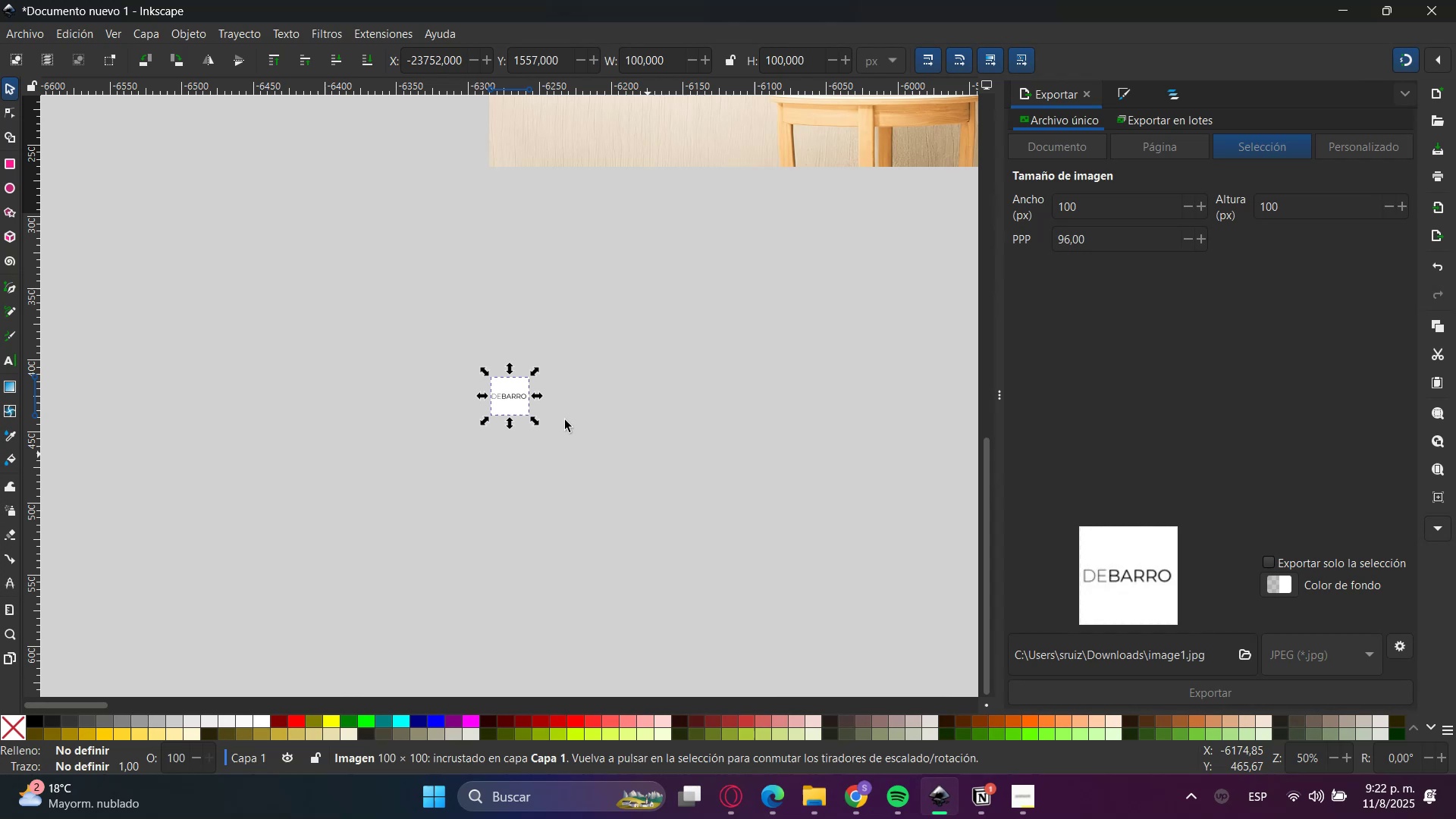 
hold_key(key=ControlLeft, duration=0.99)
scroll: coordinate [519, 410], scroll_direction: up, amount: 8.0
 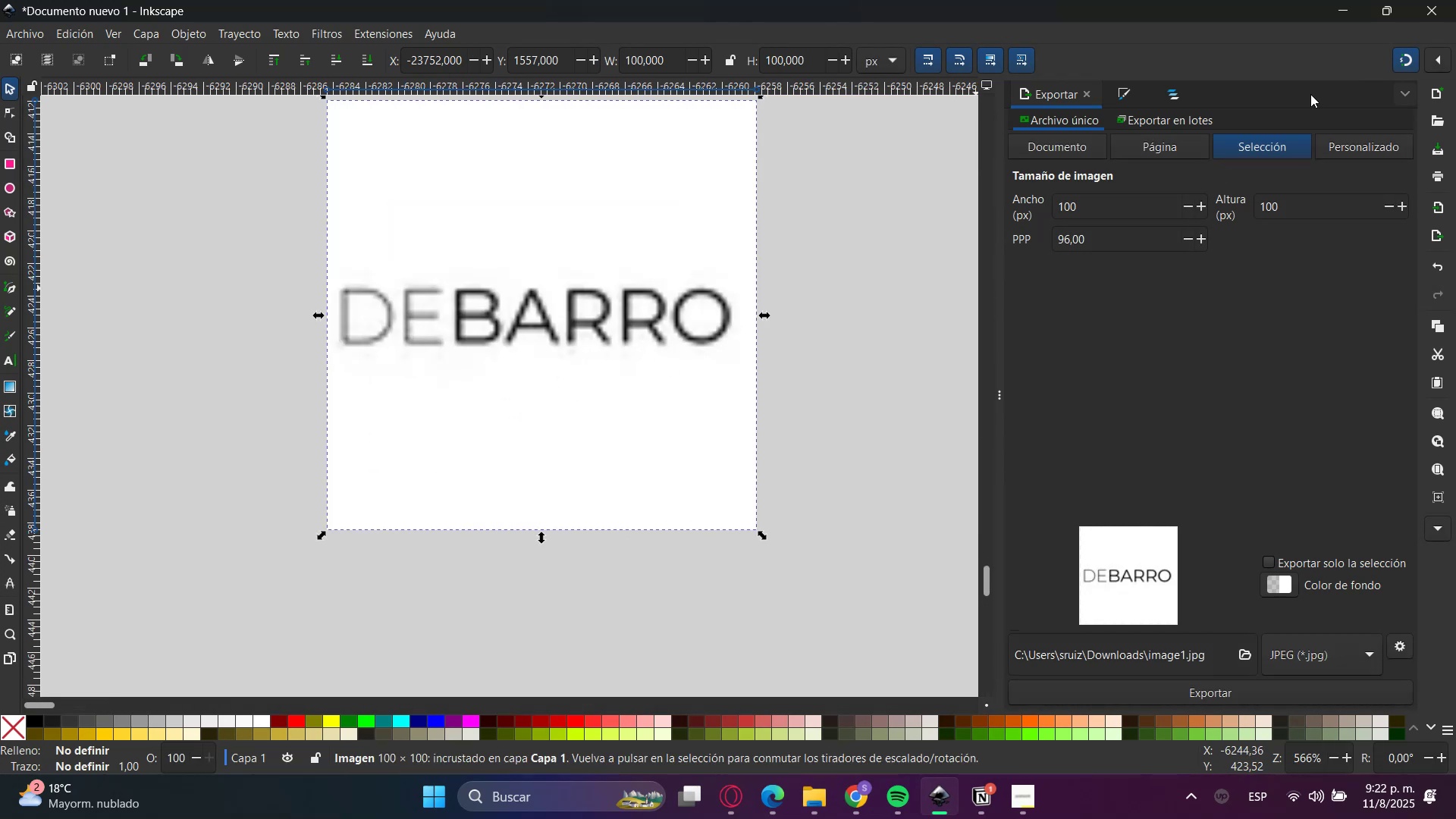 
left_click_drag(start_coordinate=[1337, 0], to_coordinate=[1332, 0])
 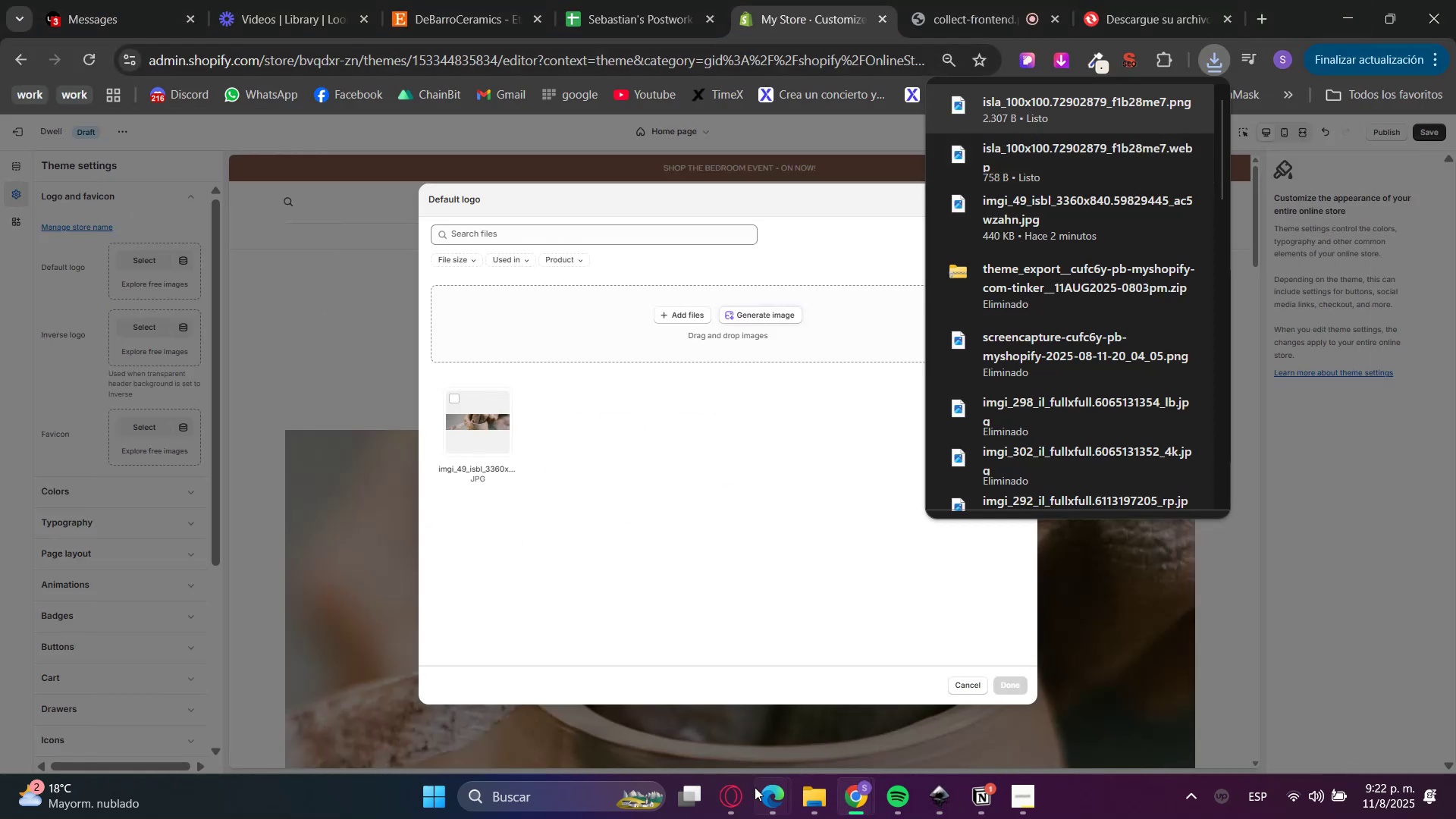 
double_click([1020, 692])
 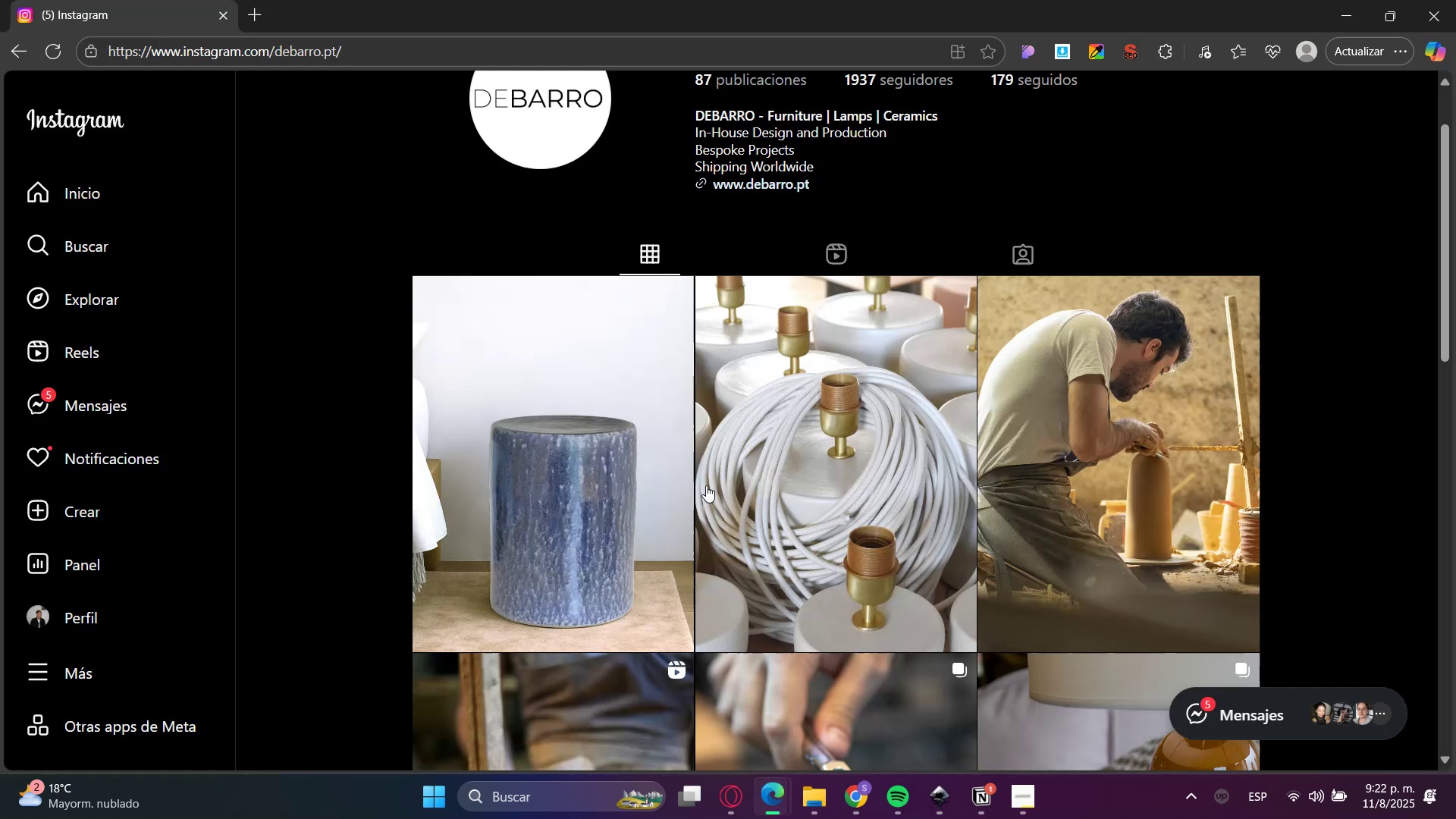 
scroll: coordinate [673, 453], scroll_direction: up, amount: 7.0
 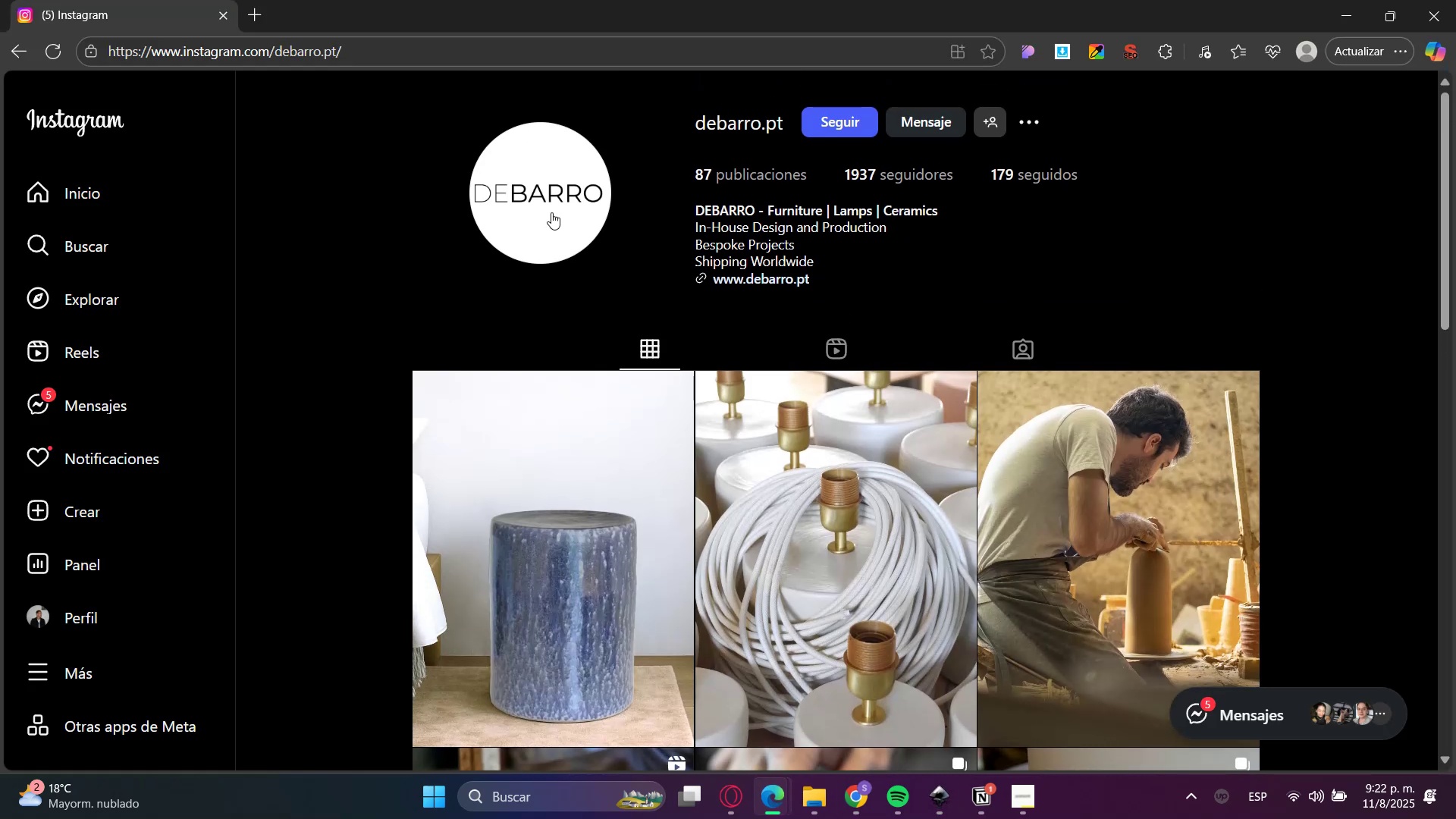 
right_click([554, 193])
 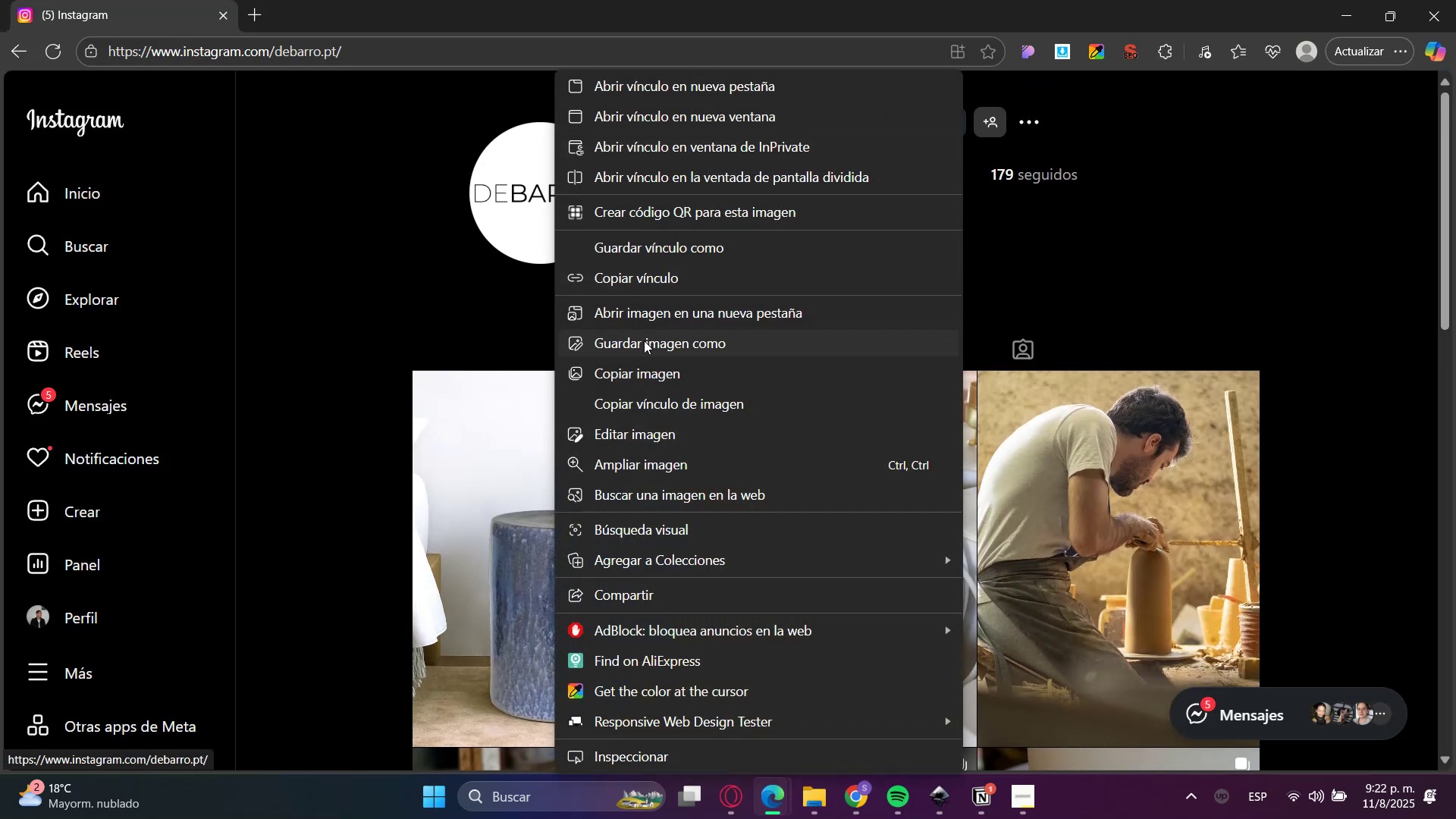 
left_click([643, 346])
 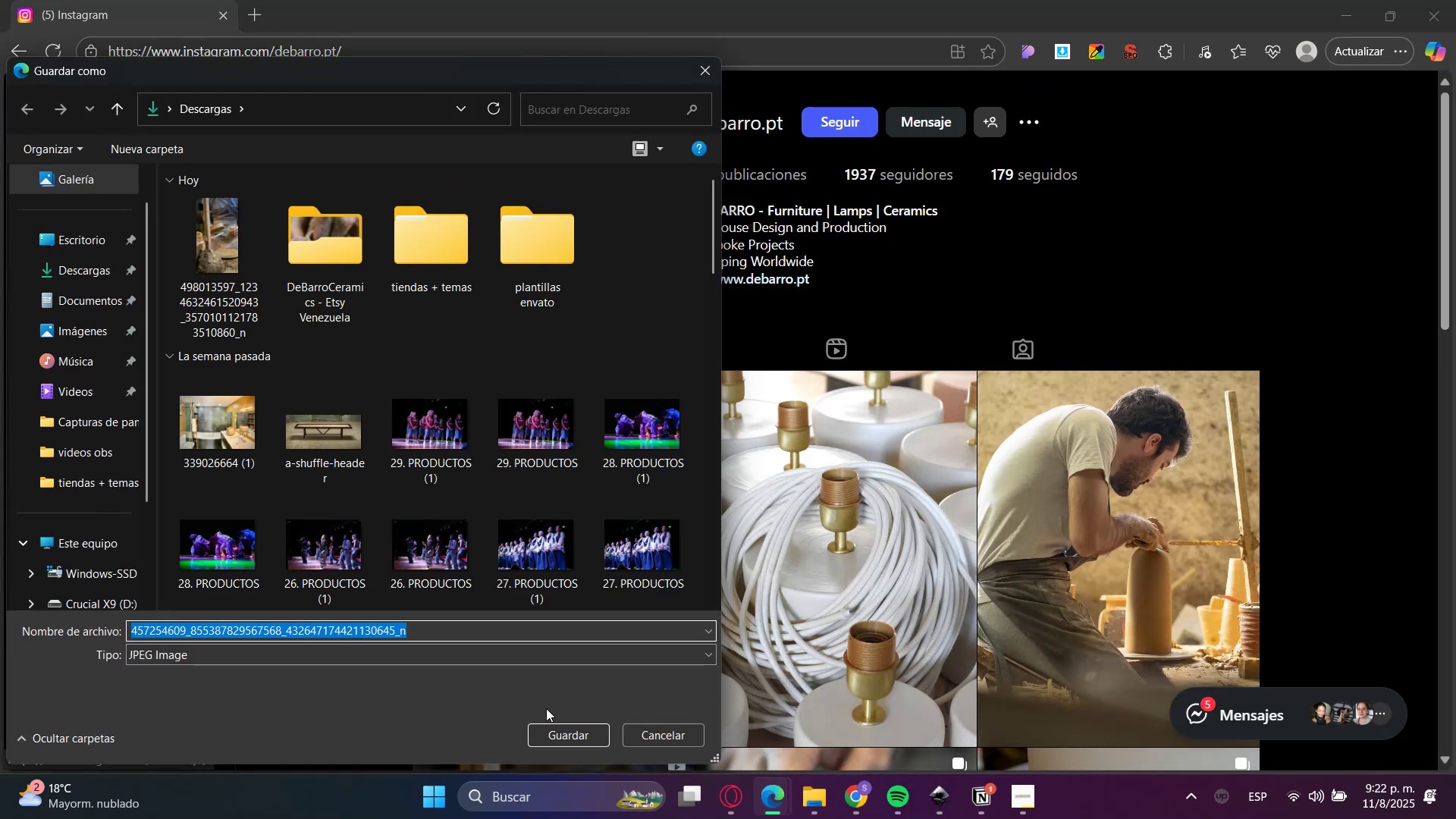 
left_click([560, 727])
 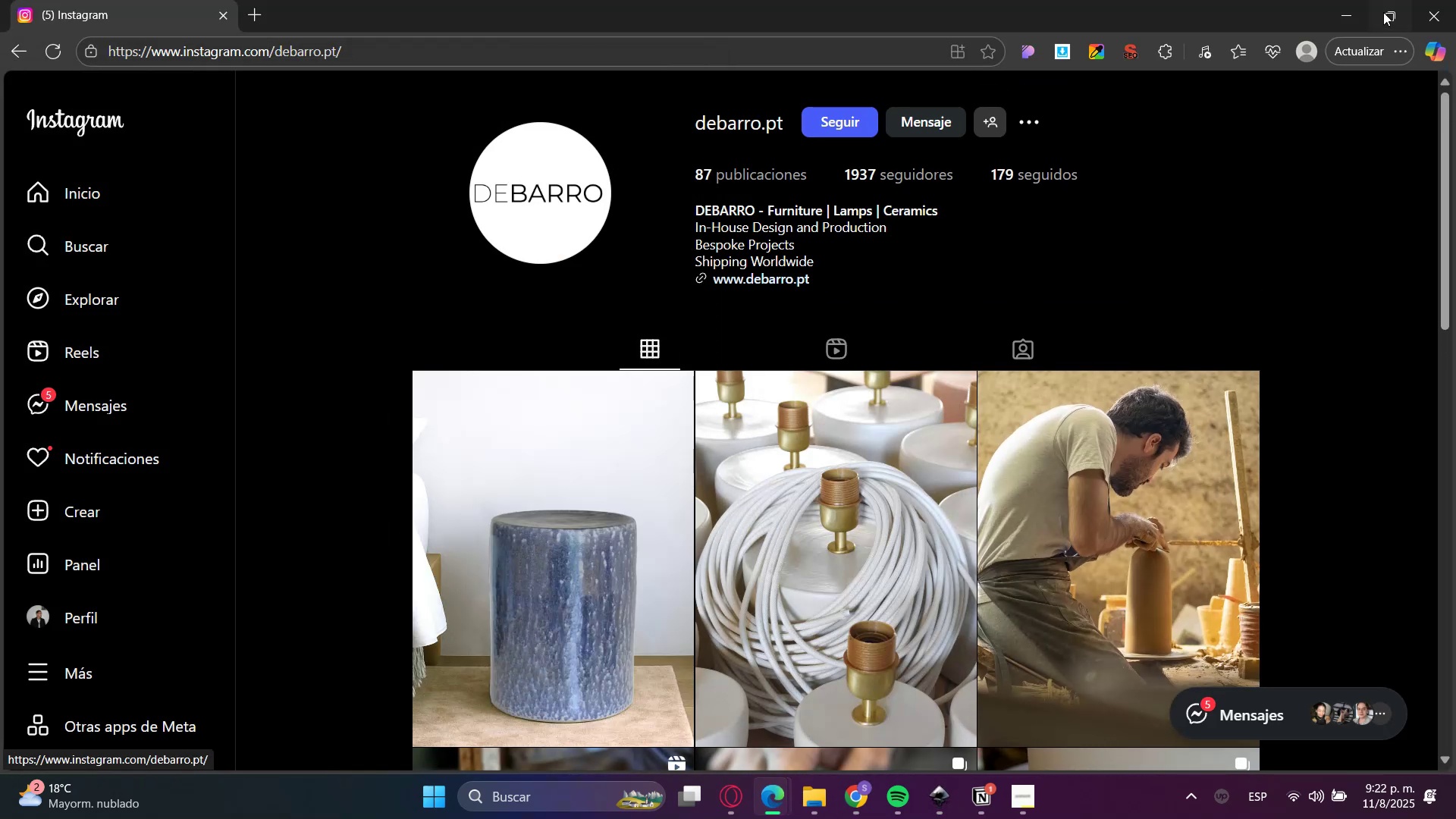 
left_click([1344, 10])
 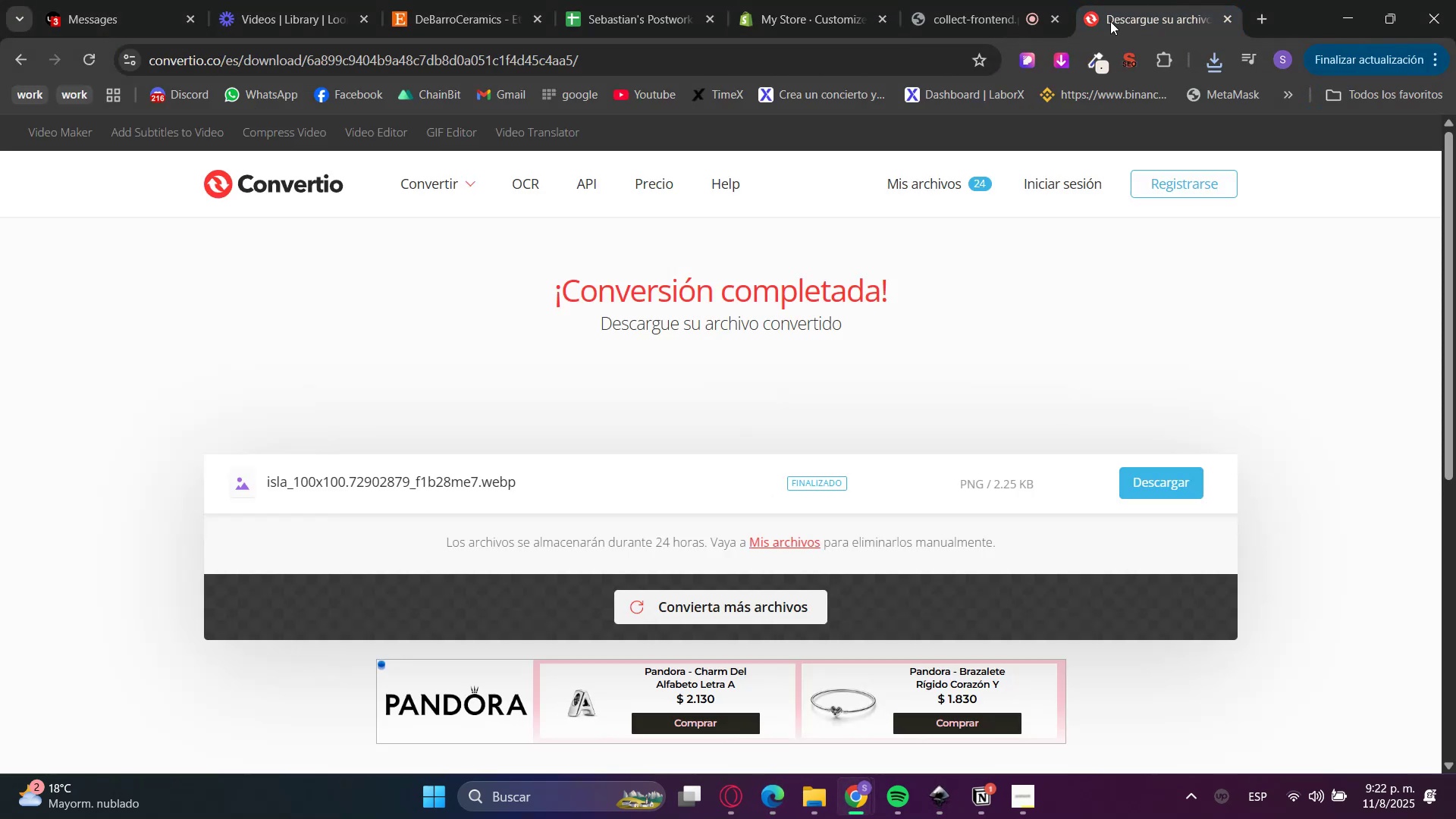 
double_click([808, 61])
 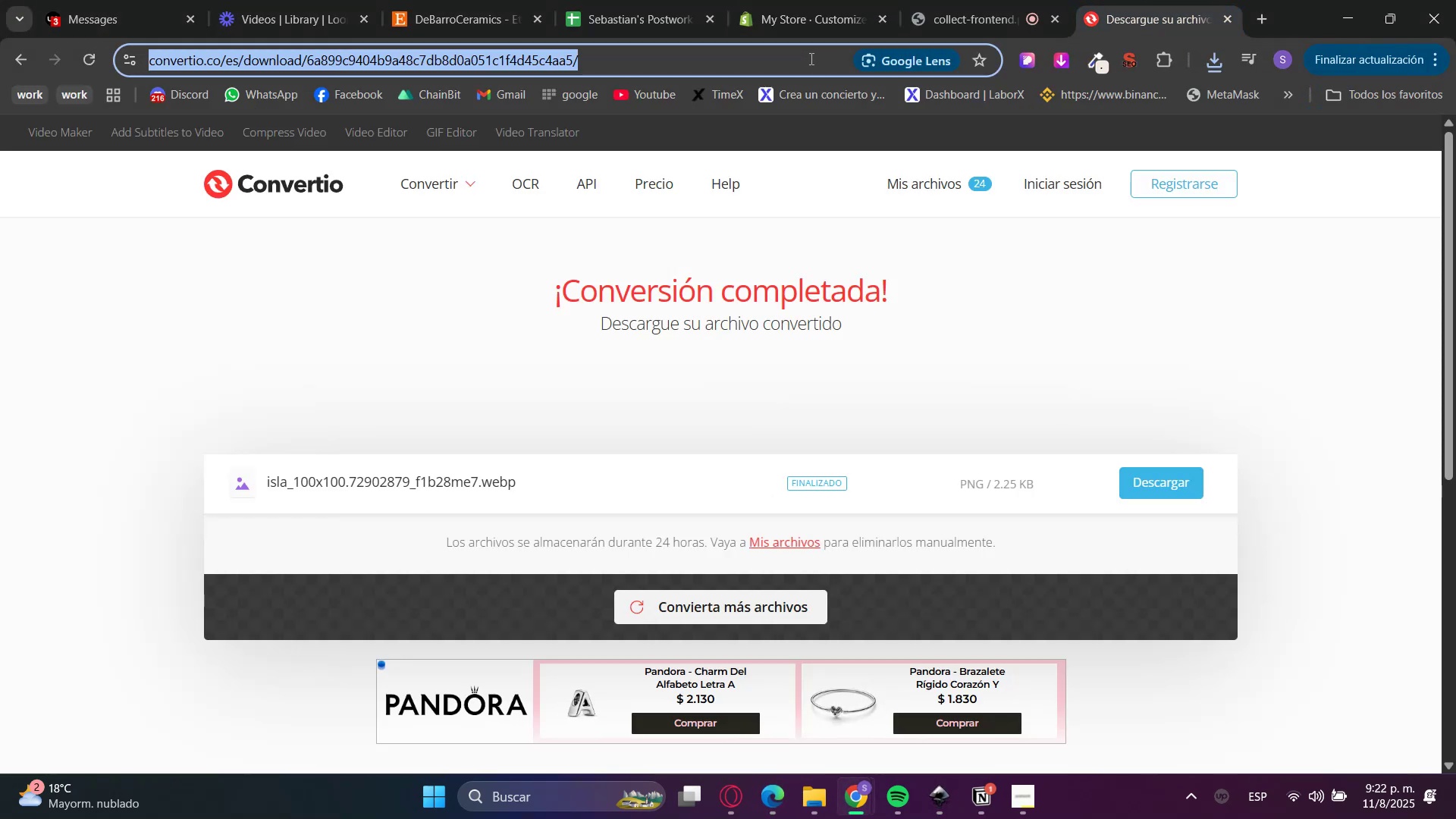 
type(phot)
 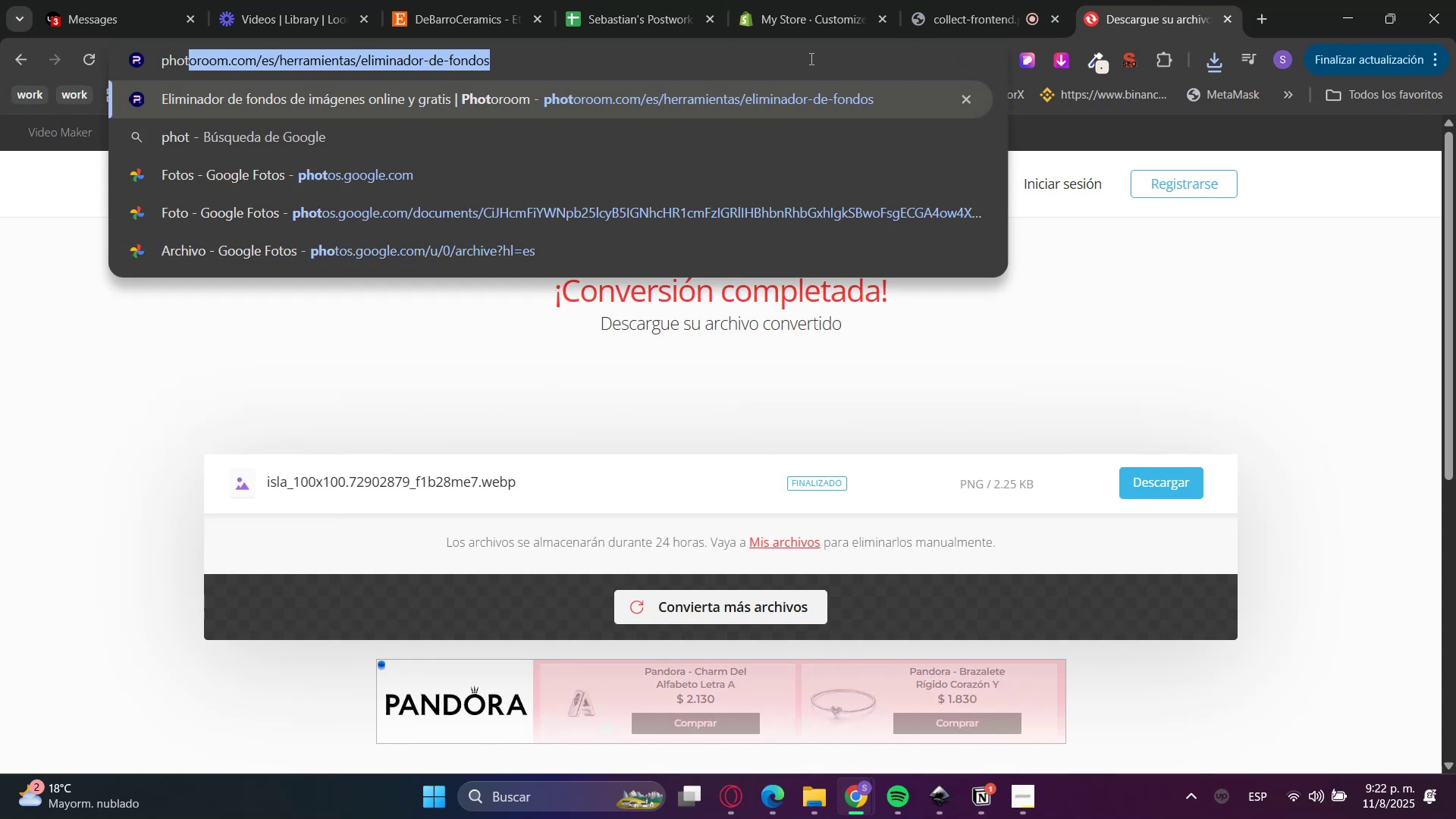 
key(Enter)
 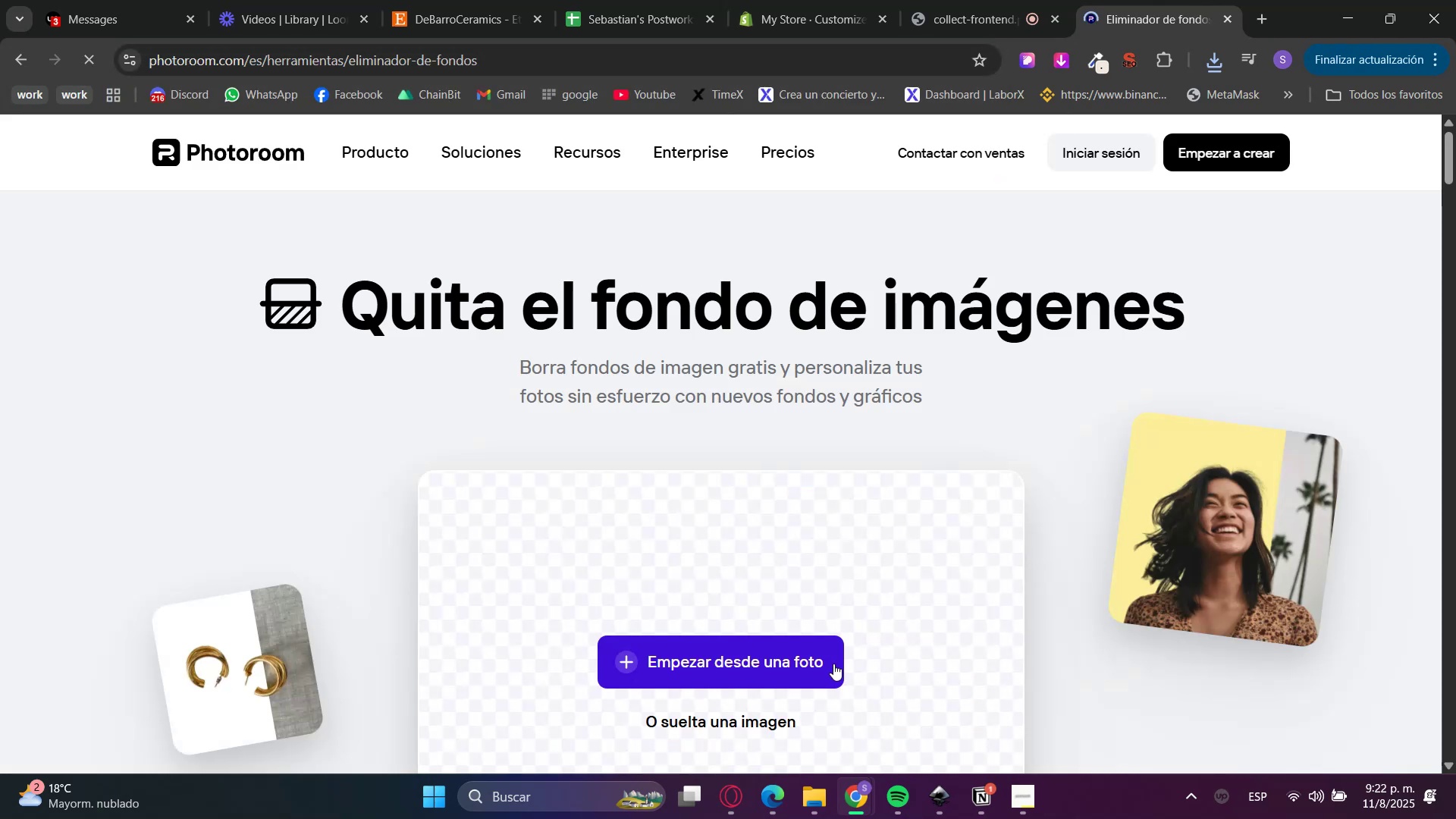 
left_click([819, 811])
 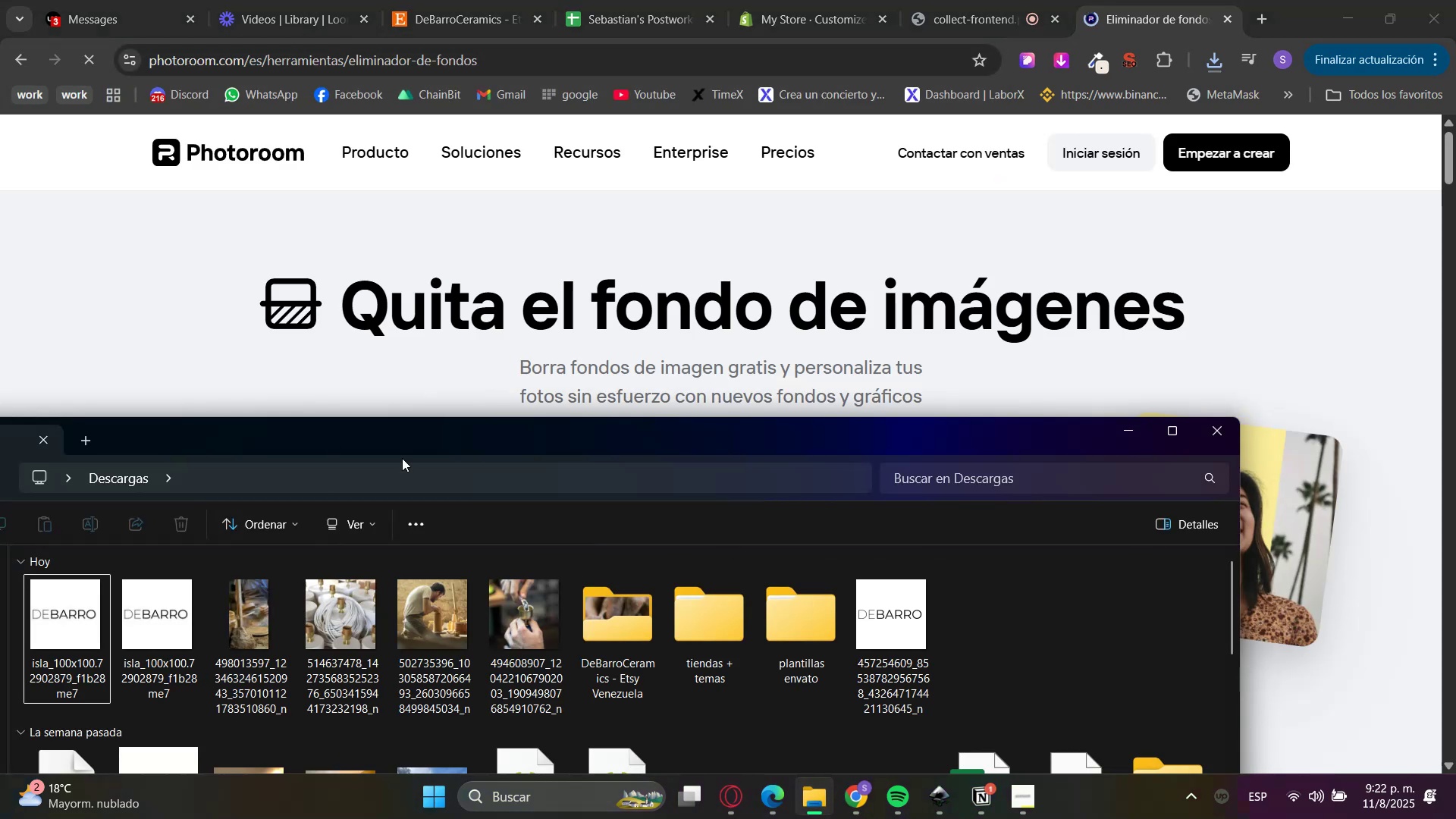 
left_click_drag(start_coordinate=[899, 620], to_coordinate=[869, 354])
 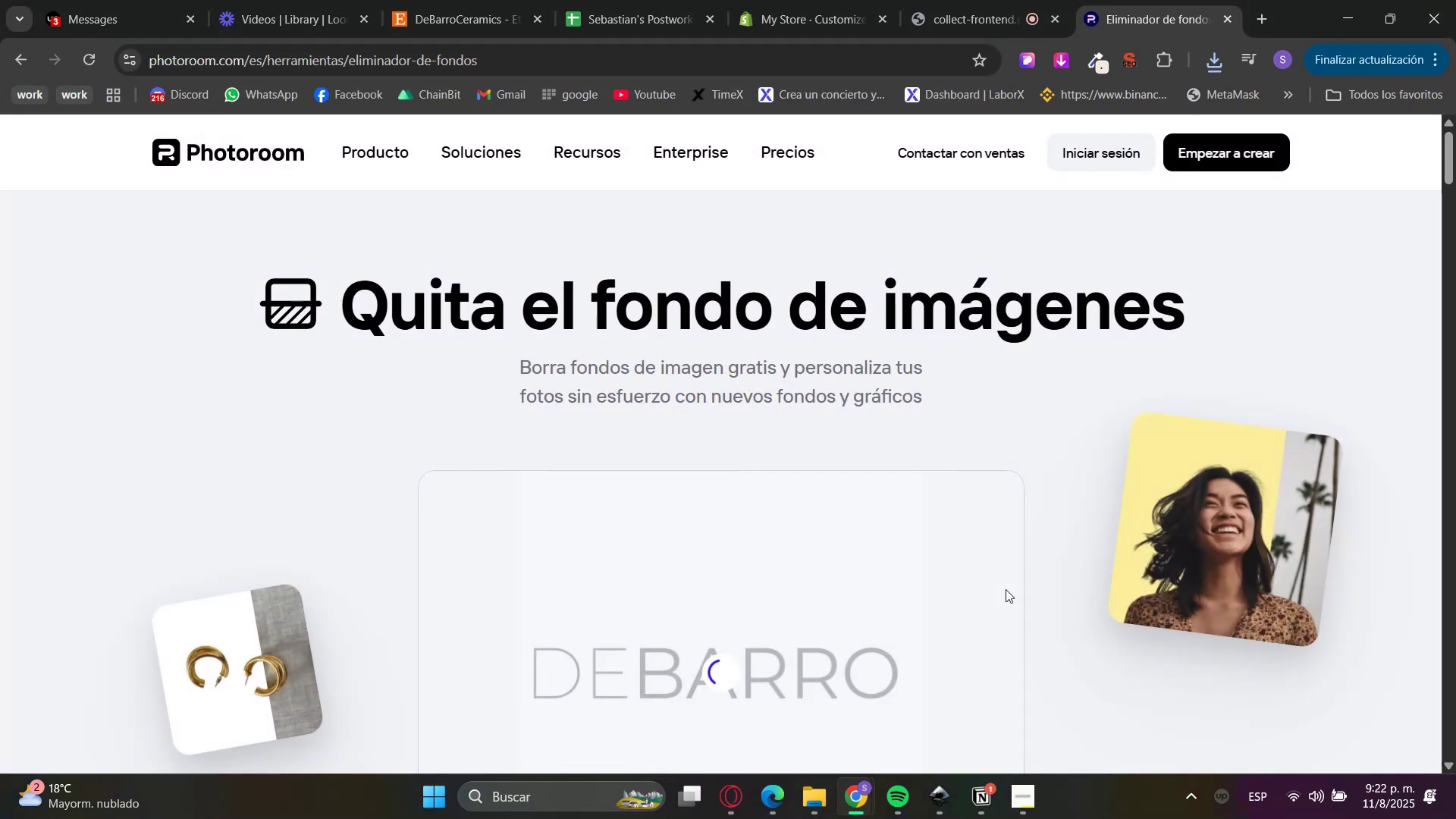 
scroll: coordinate [1037, 560], scroll_direction: down, amount: 3.0
 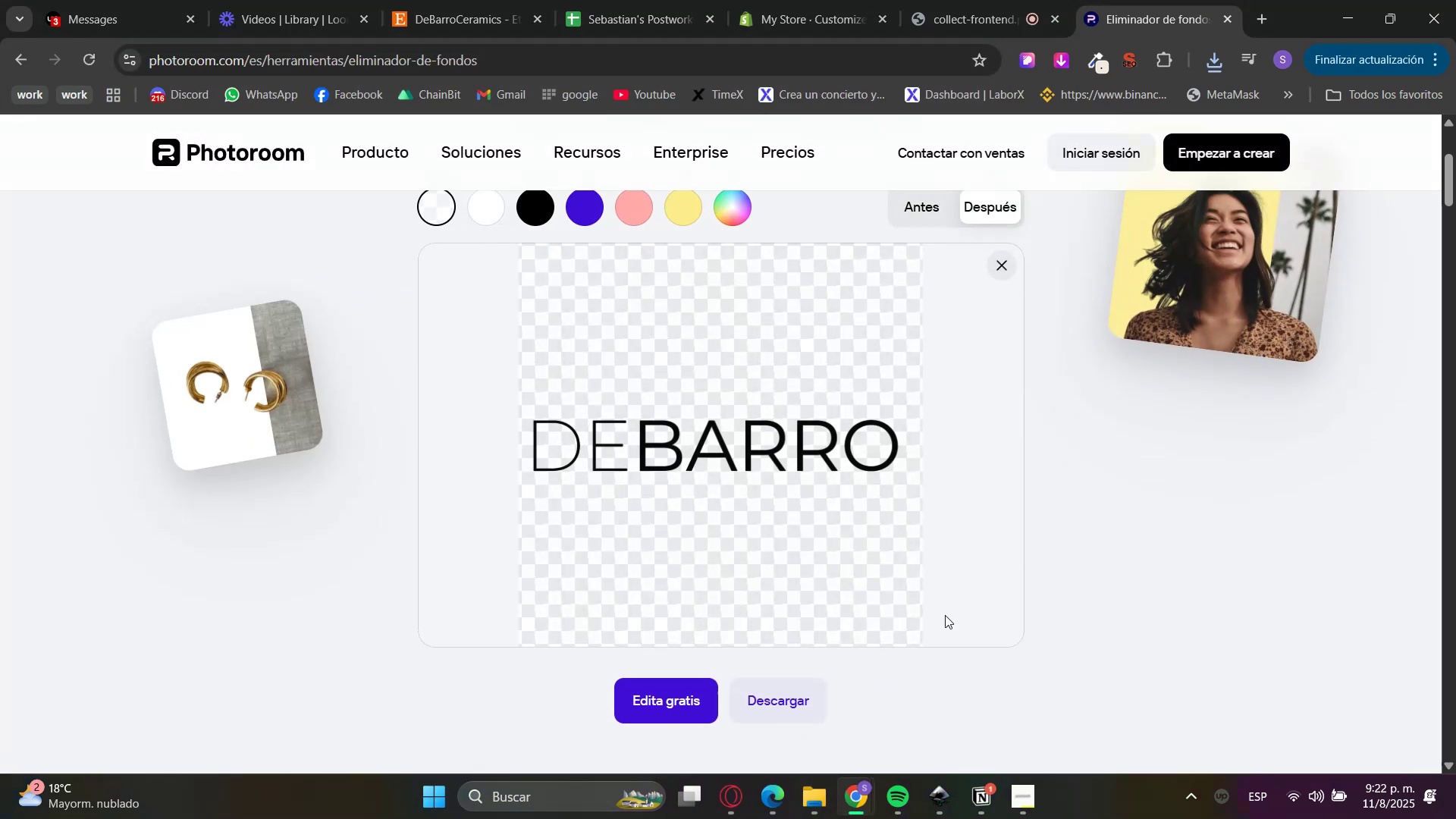 
double_click([852, 576])
 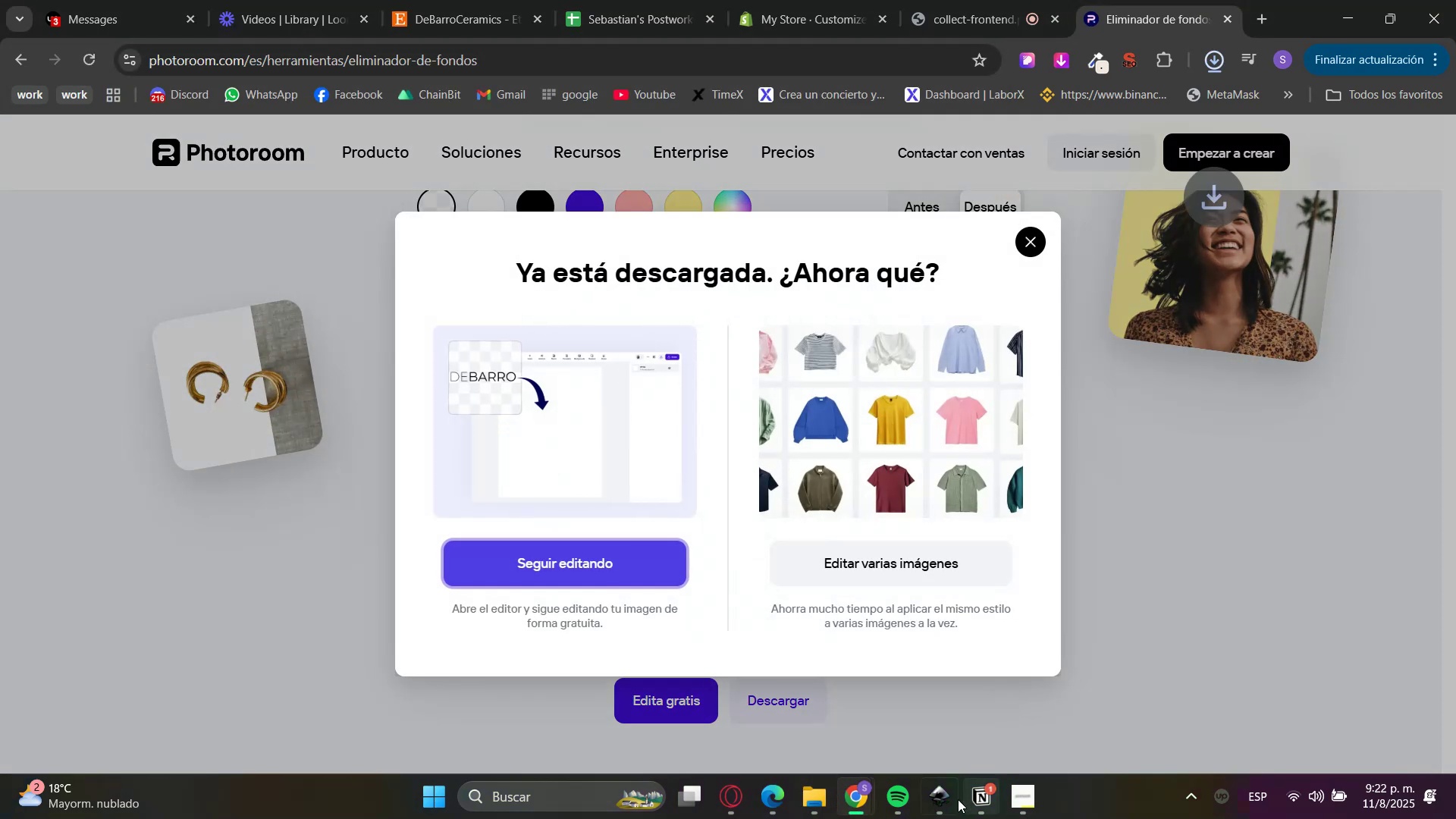 
left_click([924, 796])
 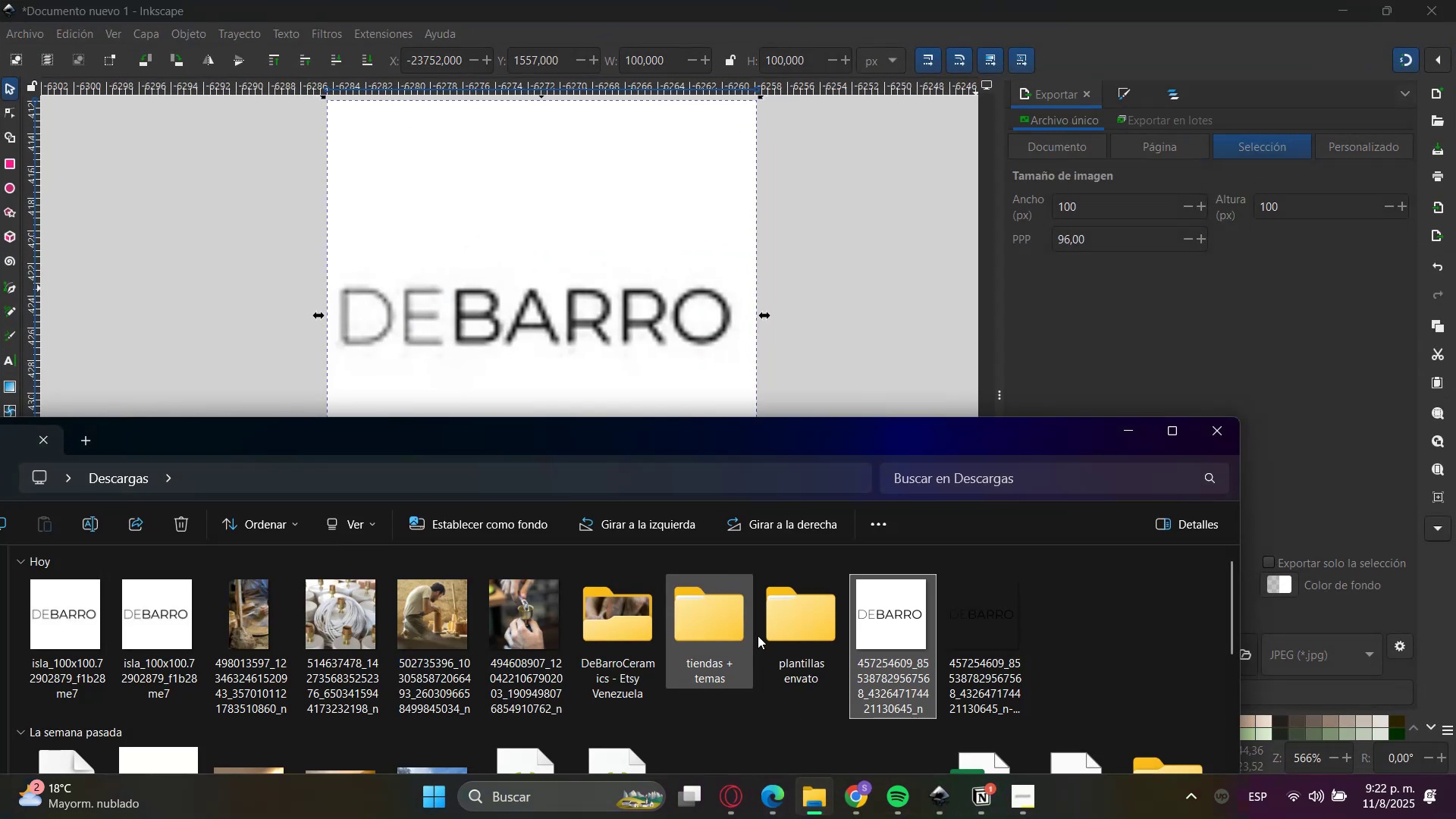 
left_click_drag(start_coordinate=[965, 620], to_coordinate=[891, 343])
 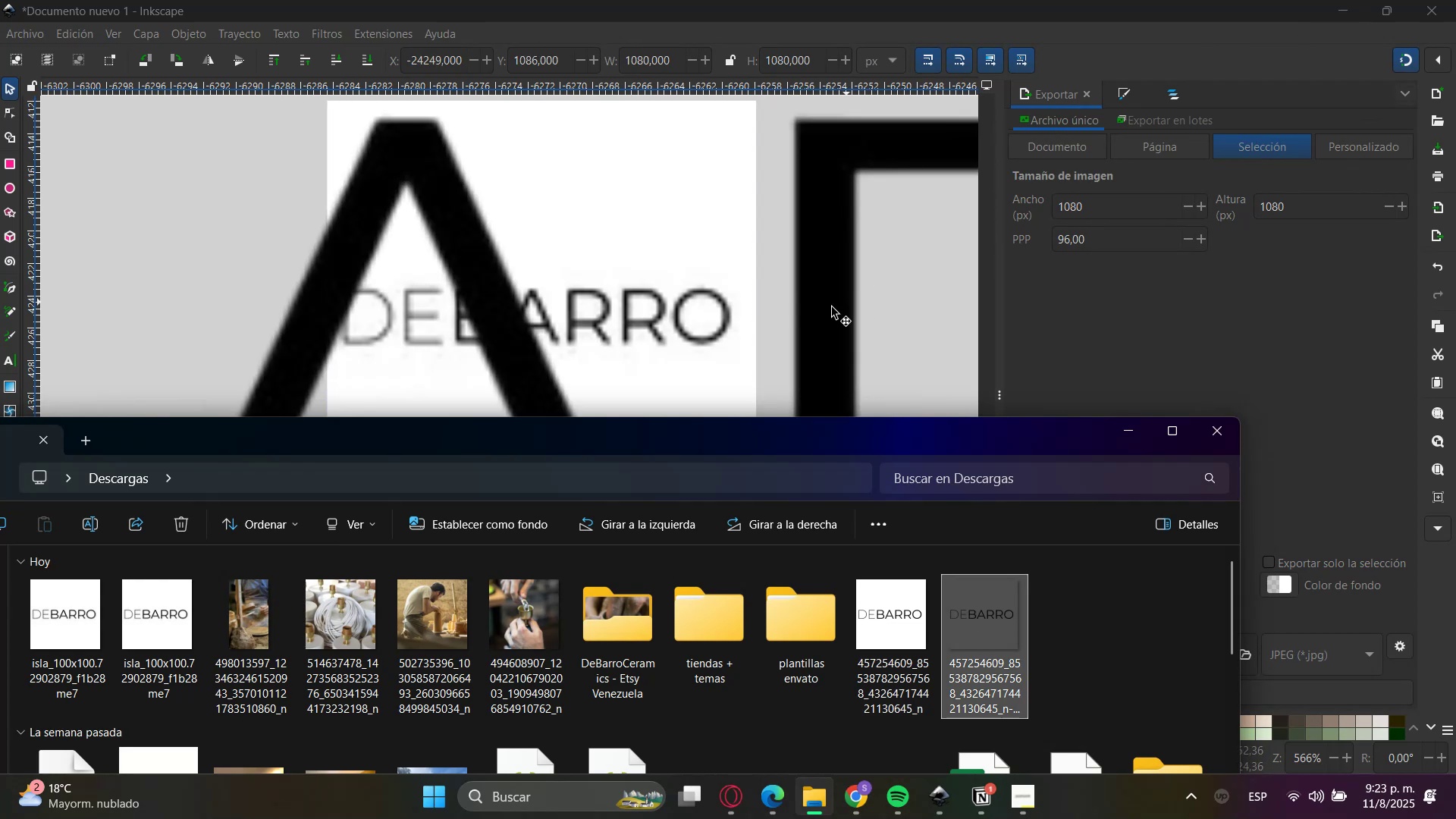 
left_click([832, 309])
 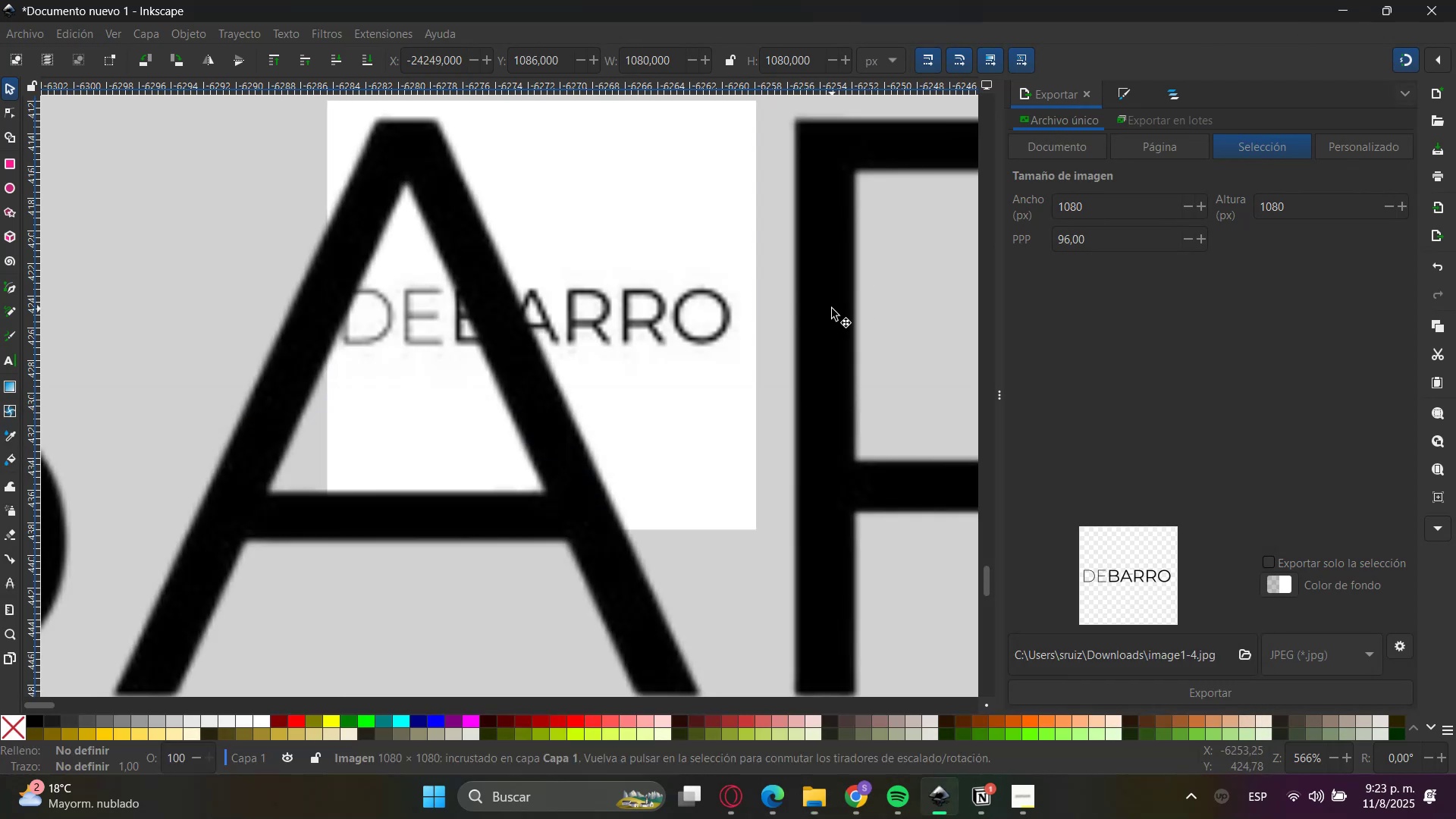 
hold_key(key=ControlLeft, duration=0.52)
scroll: coordinate [827, 319], scroll_direction: down, amount: 9.0
 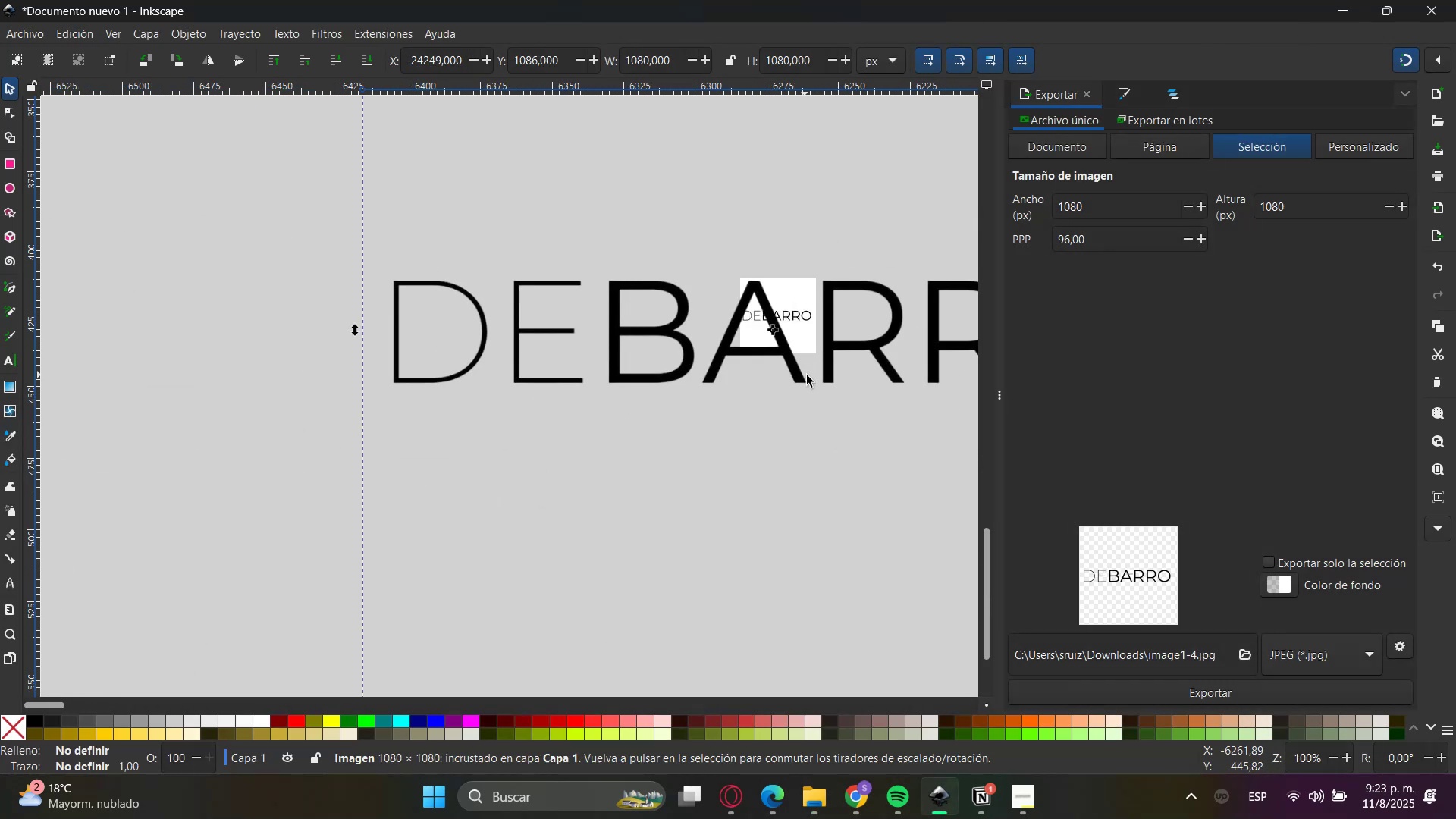 
left_click_drag(start_coordinate=[819, 361], to_coordinate=[425, 413])
 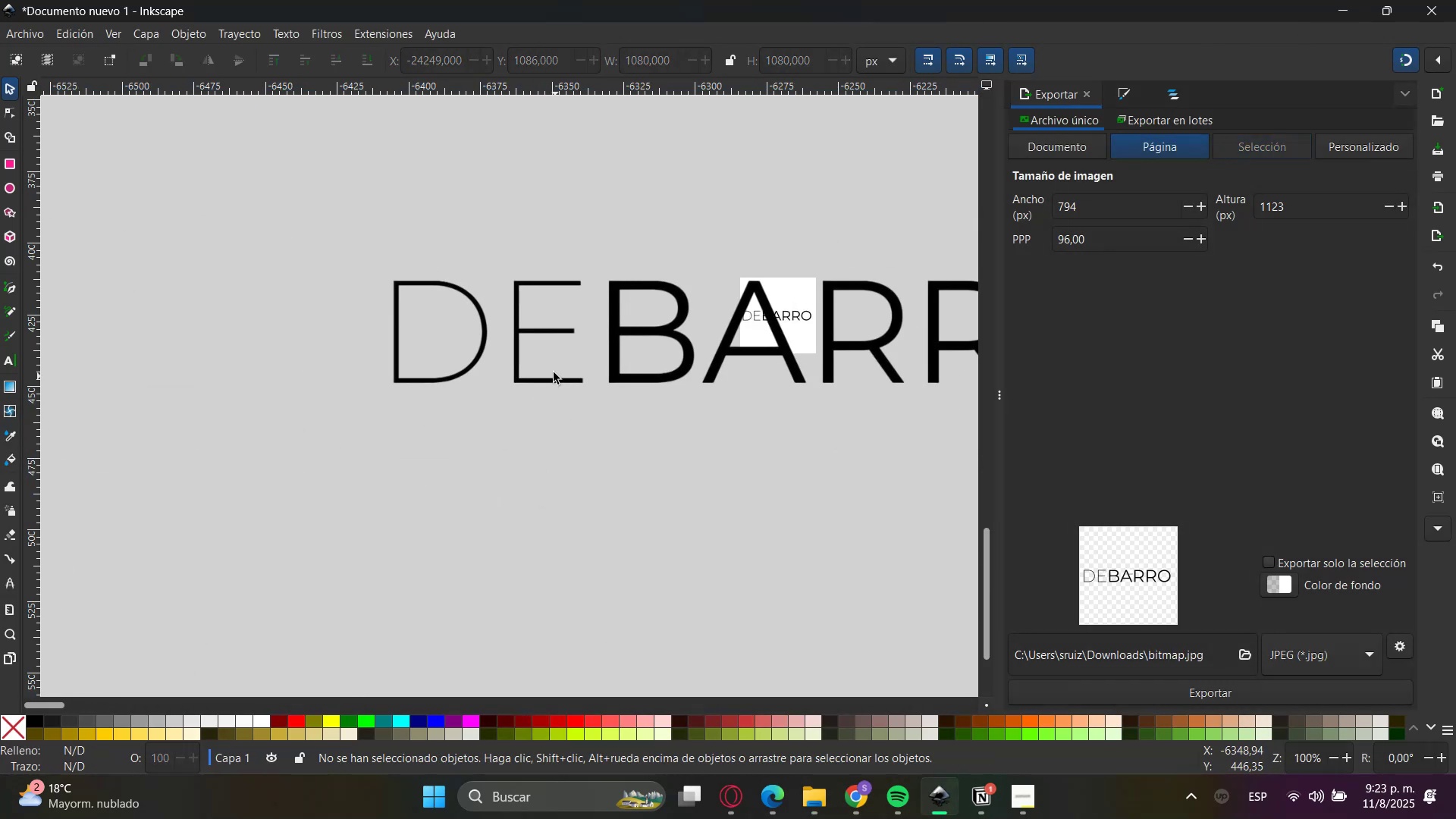 
left_click_drag(start_coordinate=[547, 340], to_coordinate=[142, 436])
 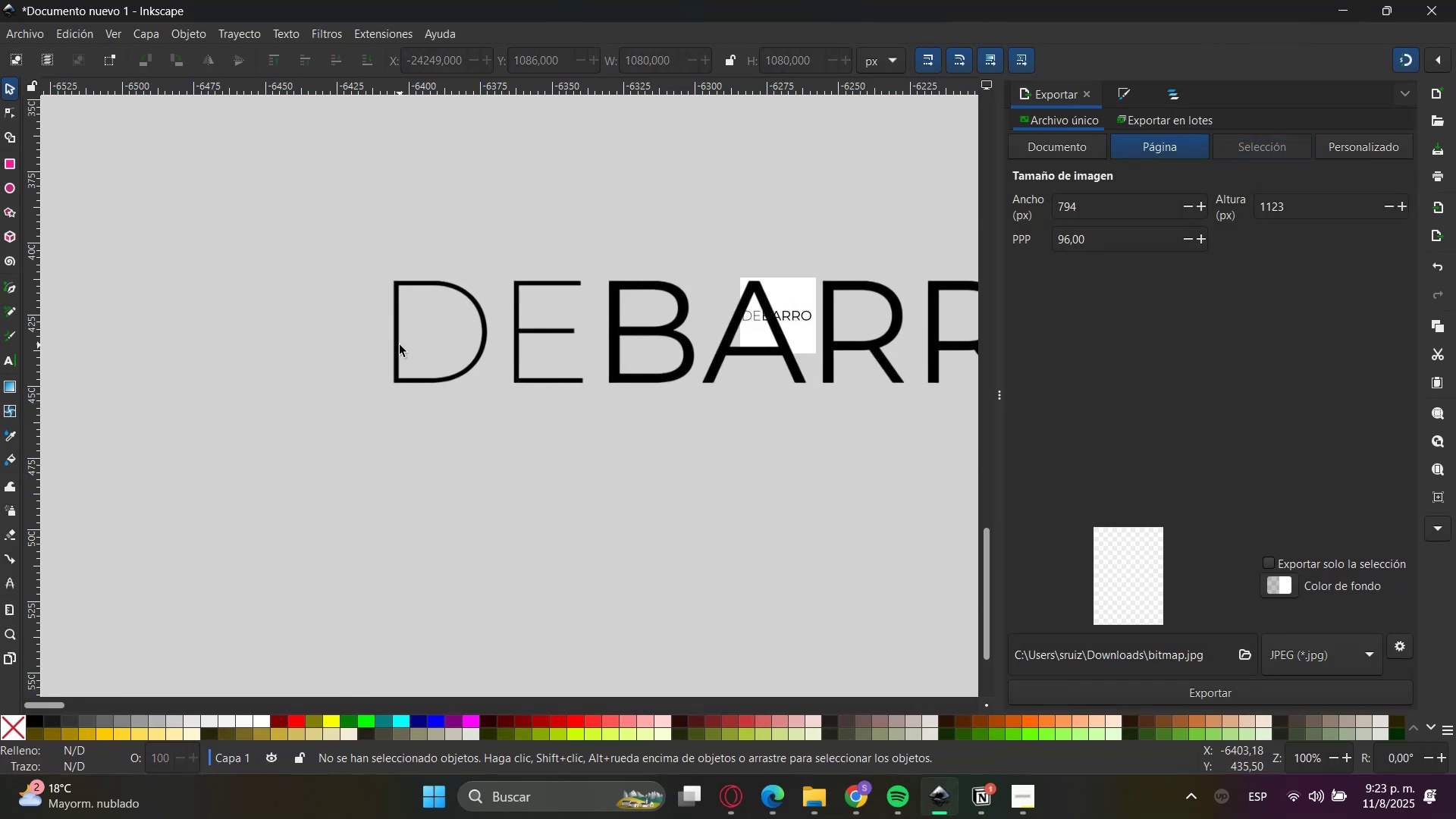 
left_click_drag(start_coordinate=[394, 347], to_coordinate=[127, 704])
 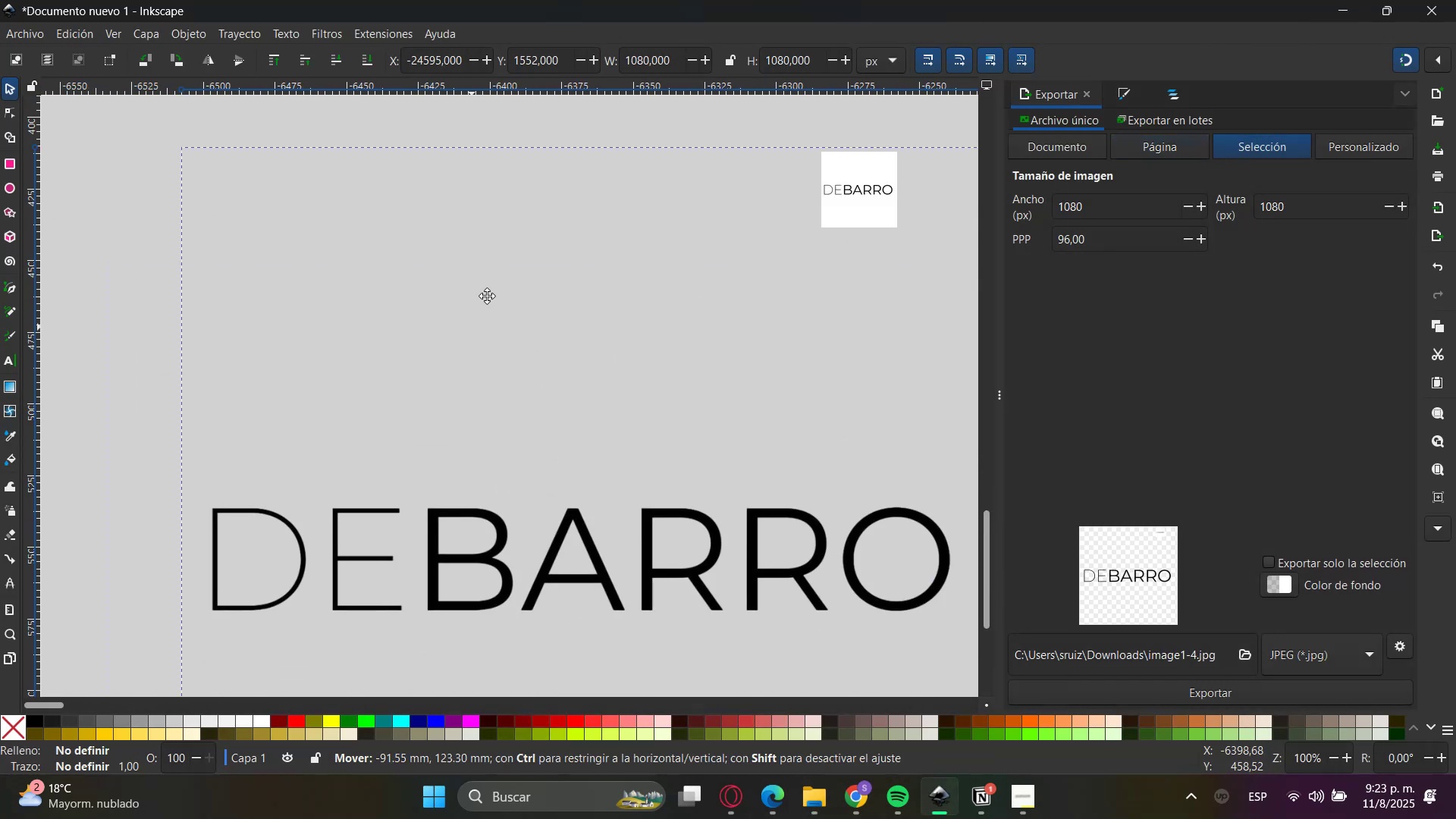 
key(Control+ControlLeft)
 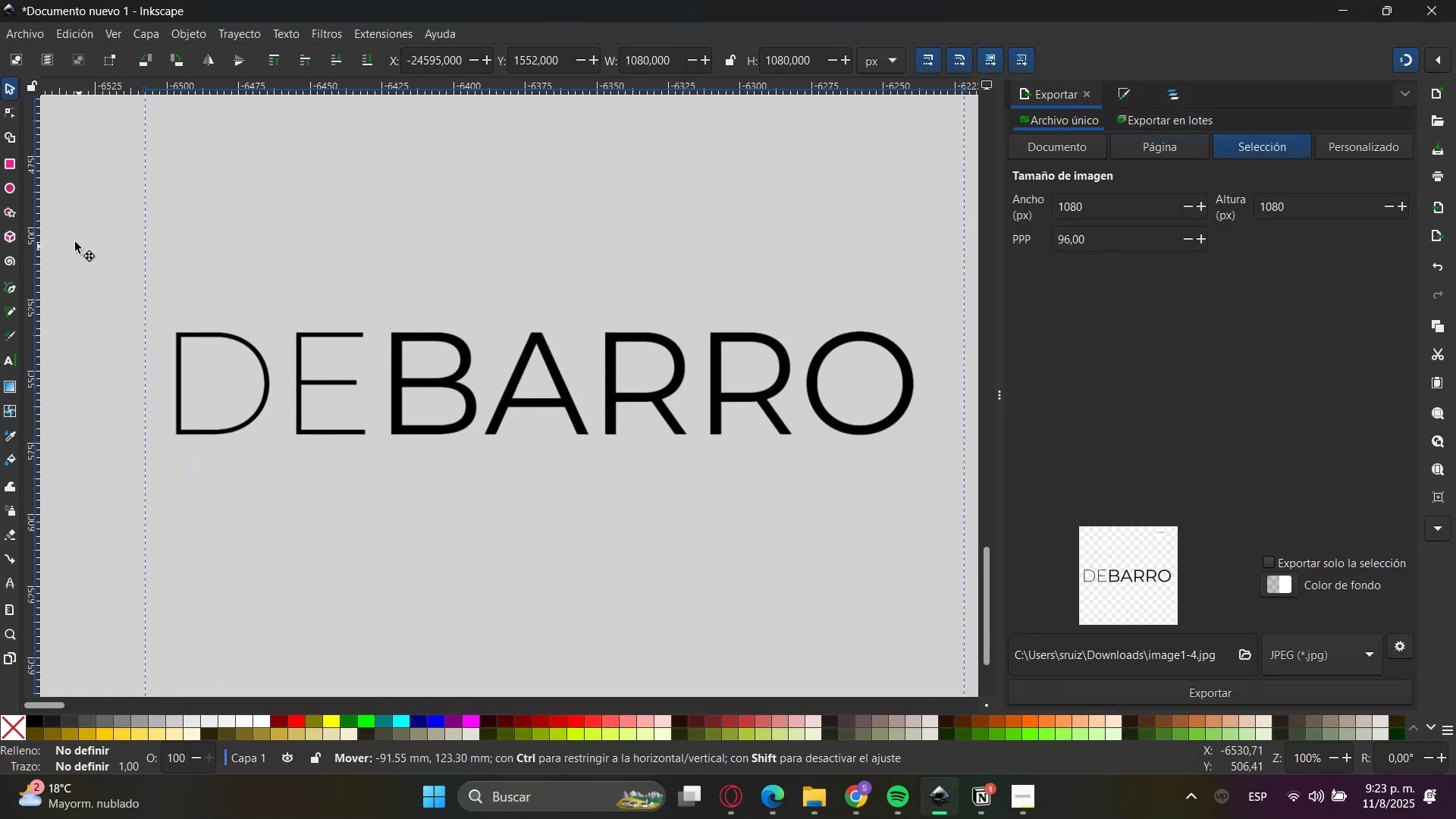 
left_click([16, 165])
 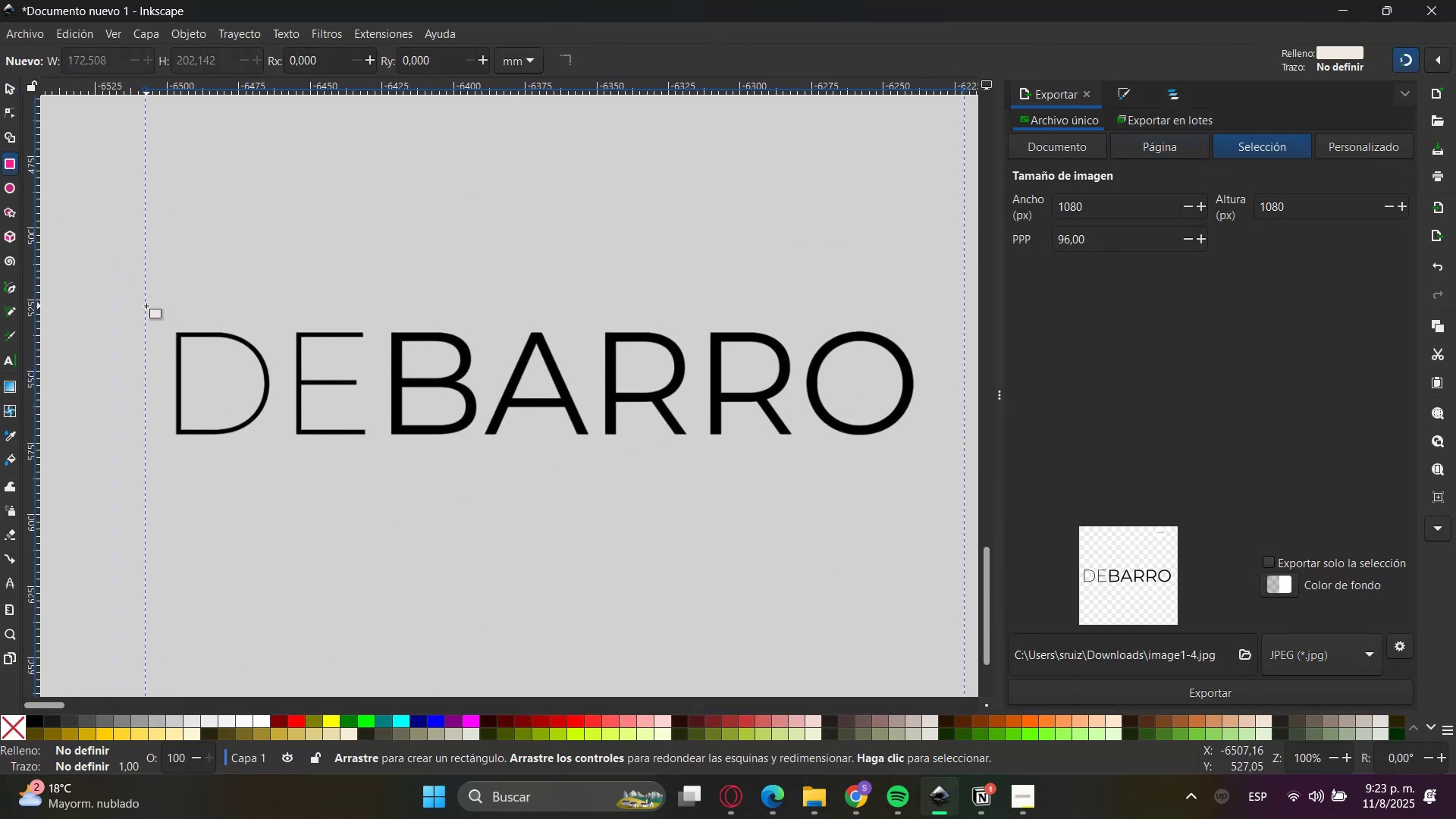 
left_click_drag(start_coordinate=[144, 305], to_coordinate=[964, 444])
 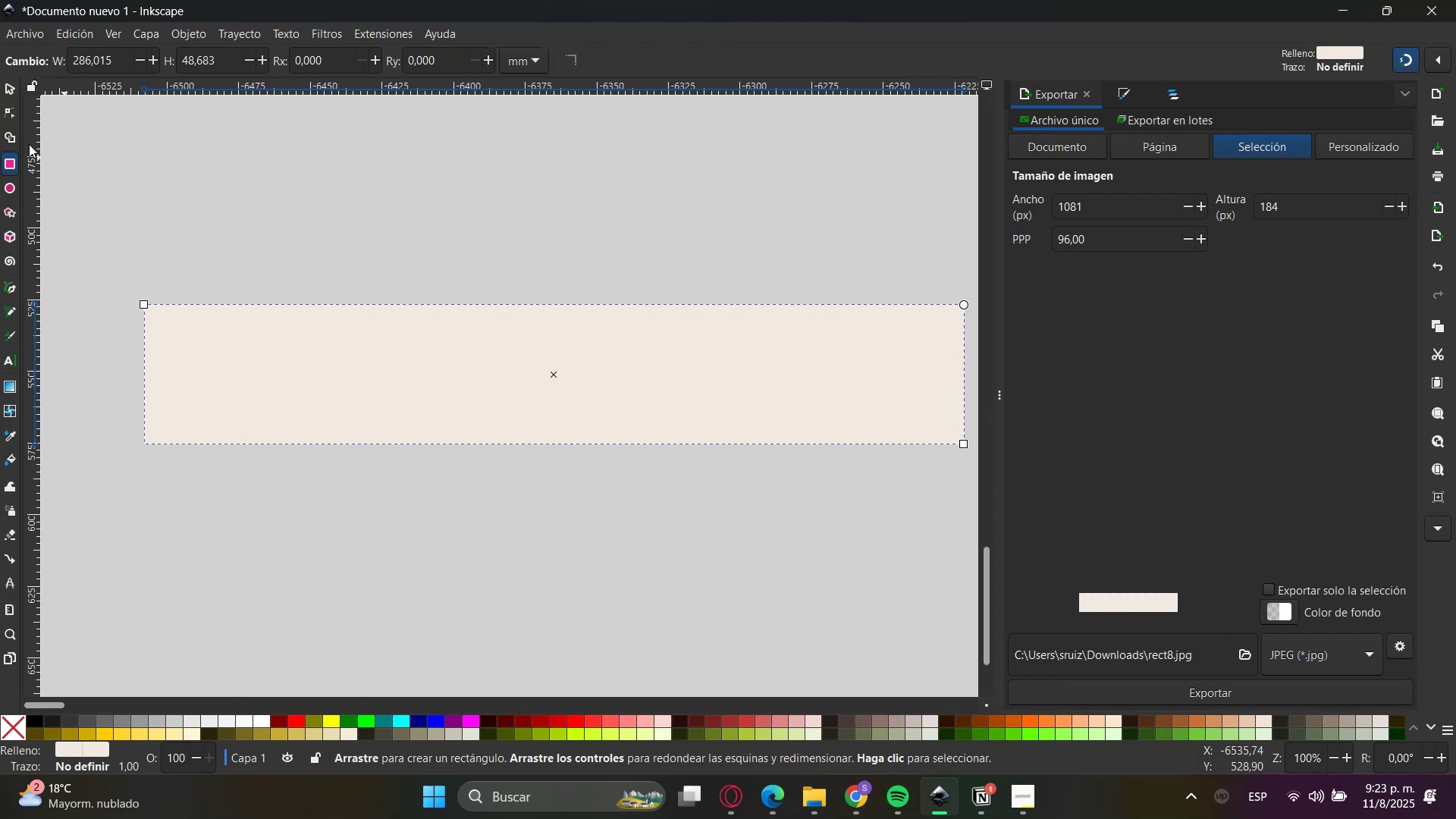 
left_click_drag(start_coordinate=[19, 71], to_coordinate=[15, 78])
 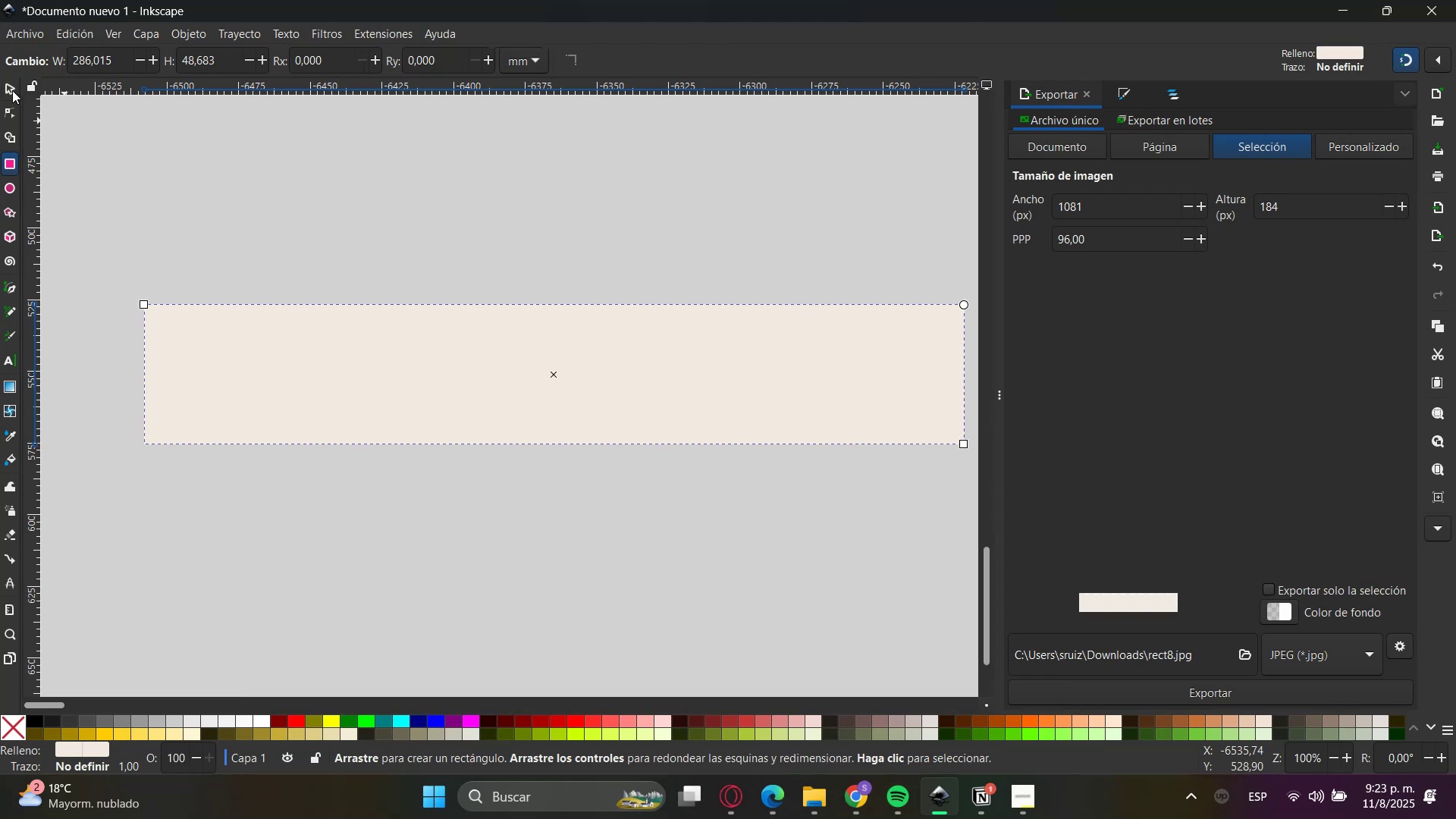 
double_click([12, 90])
 